 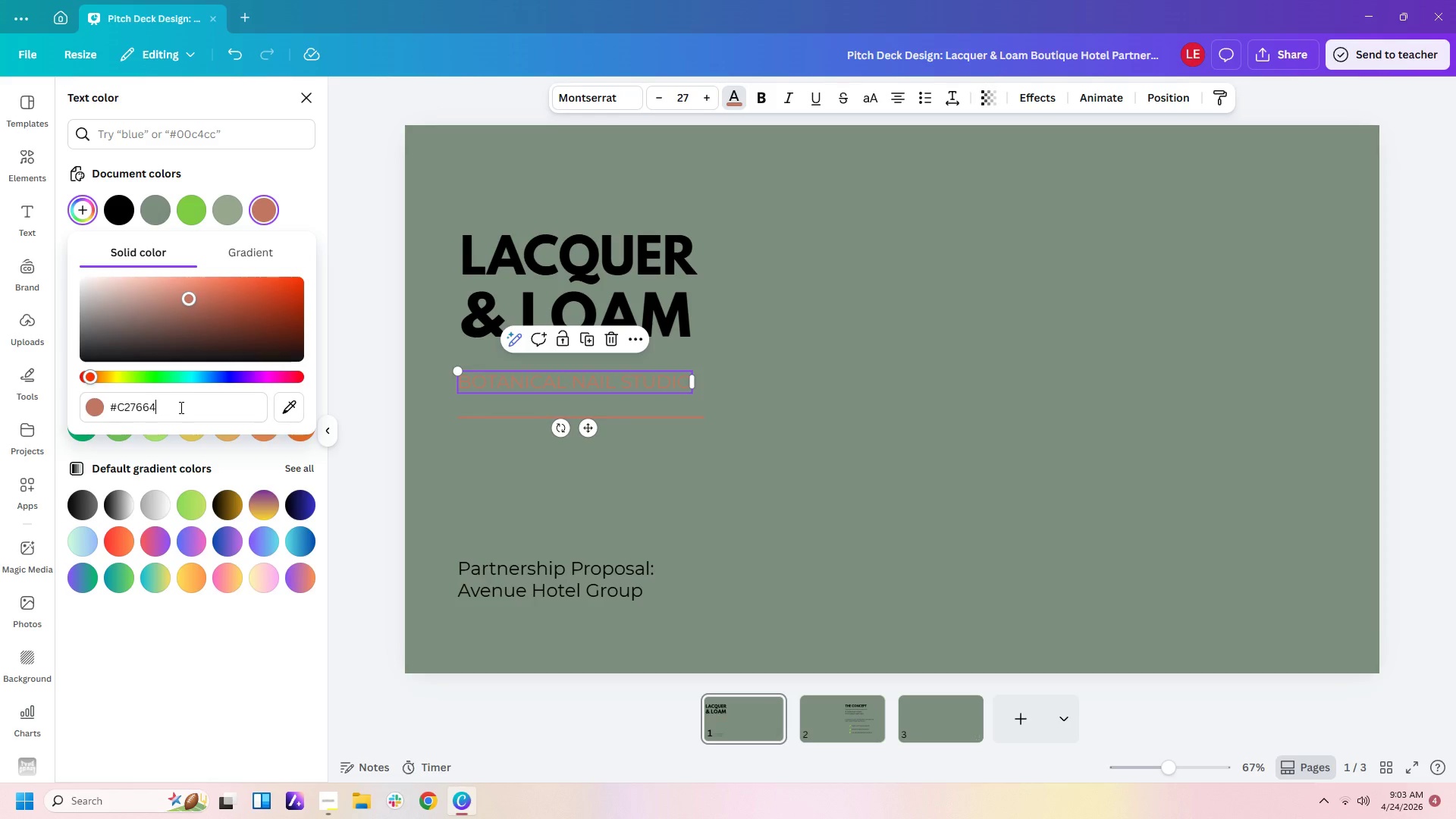 
left_click_drag(start_coordinate=[182, 410], to_coordinate=[60, 418])
 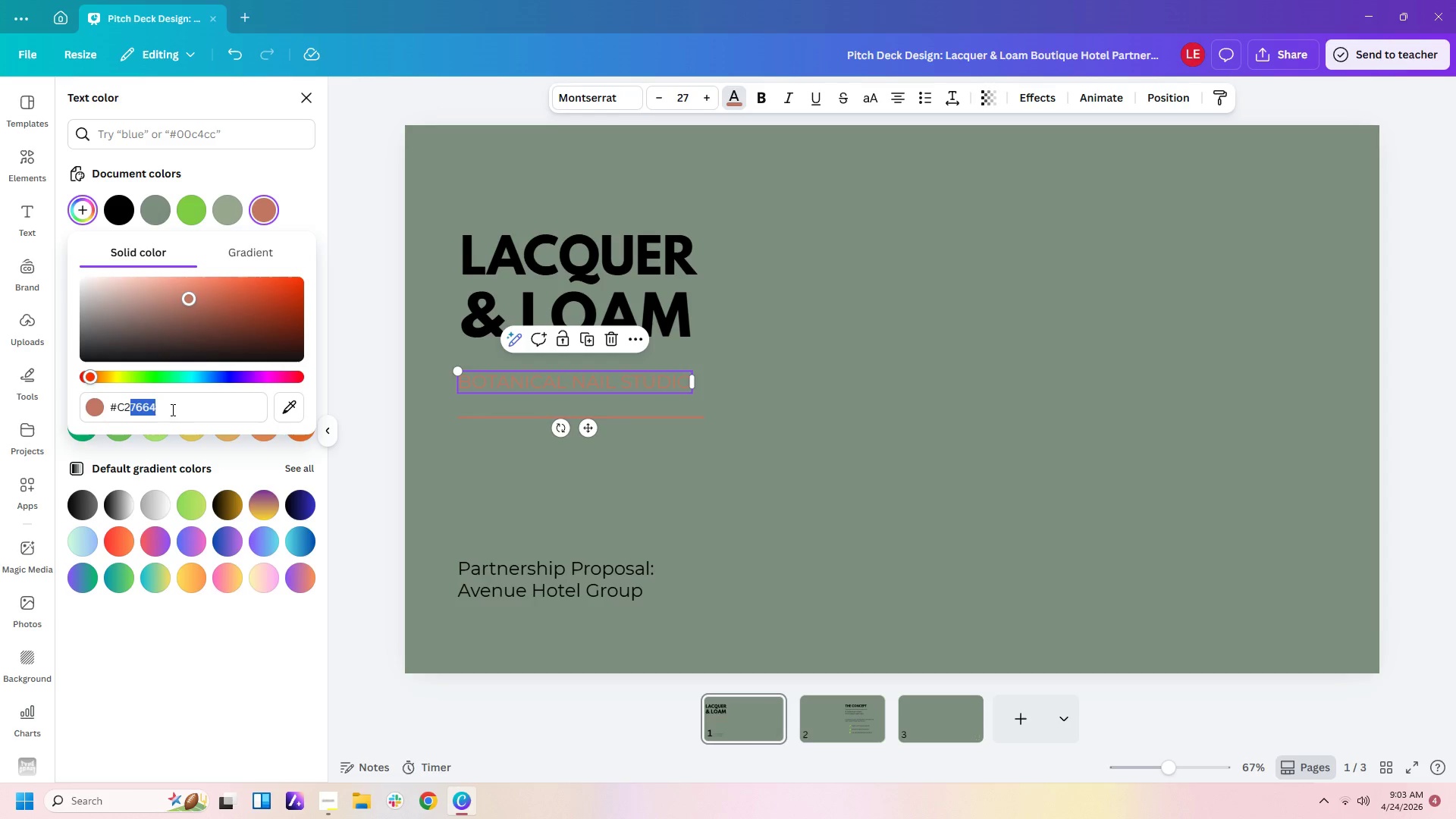 
left_click([182, 413])
 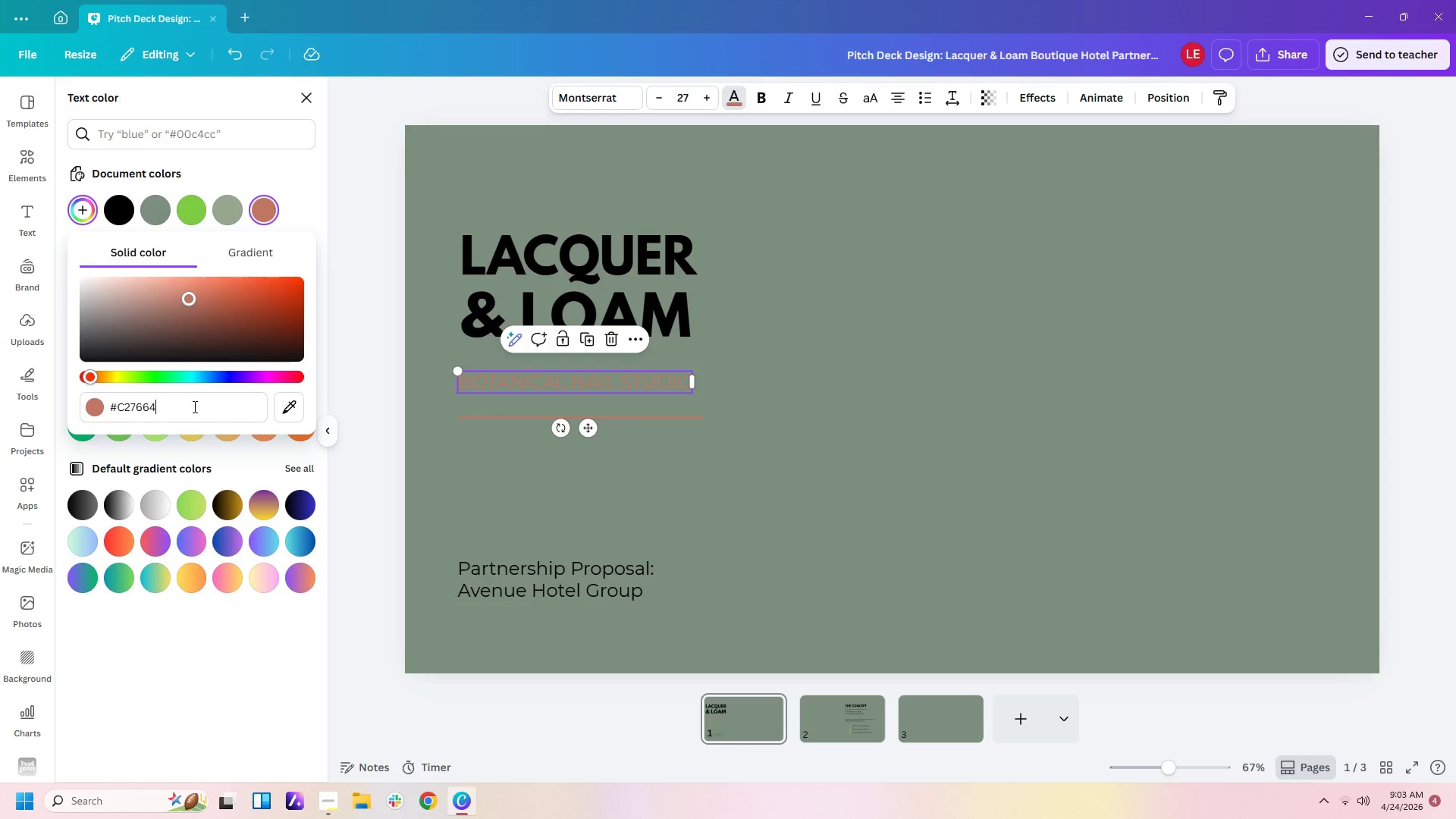 
left_click_drag(start_coordinate=[193, 406], to_coordinate=[97, 406])
 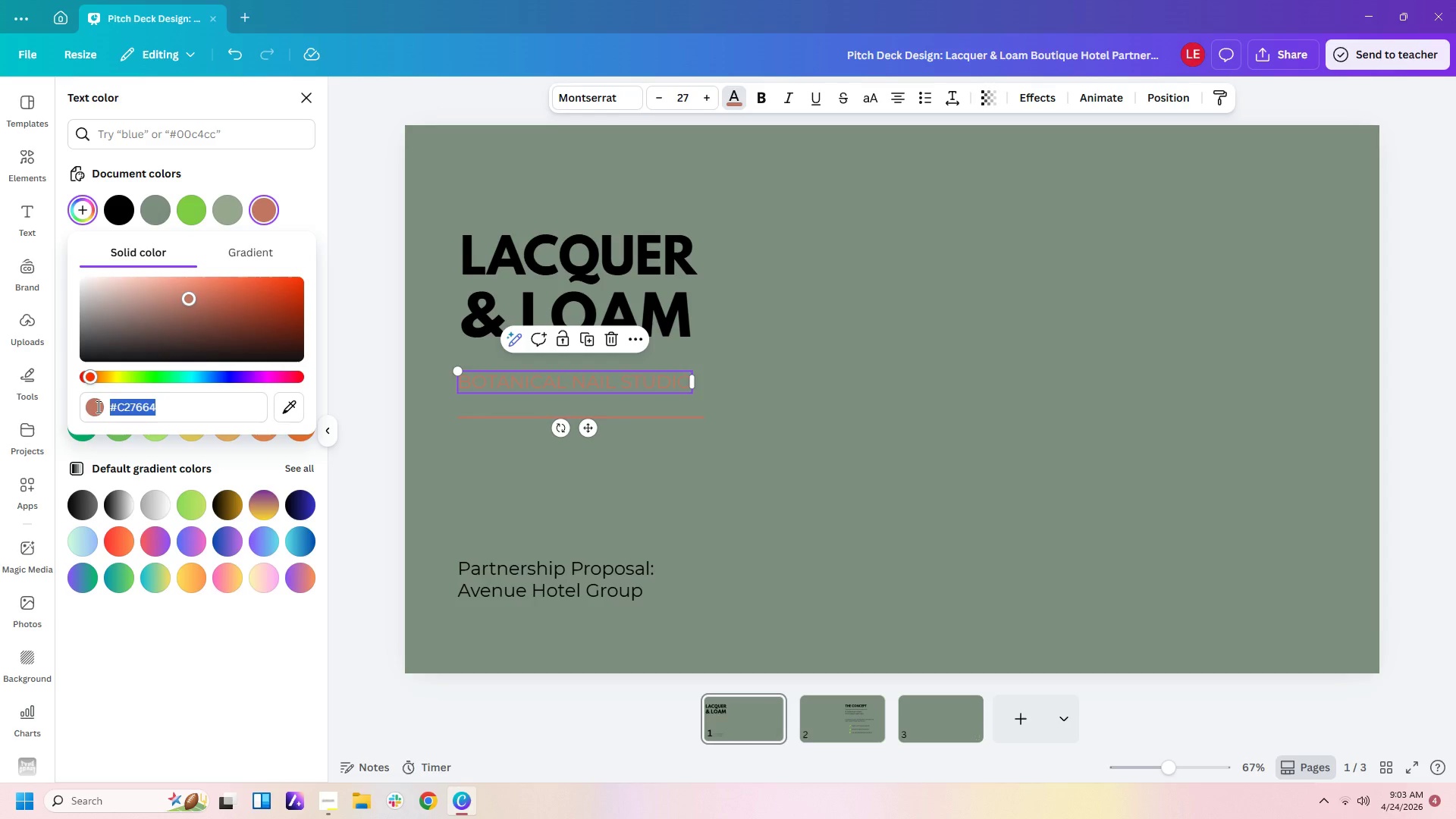 
key(Control+V)
 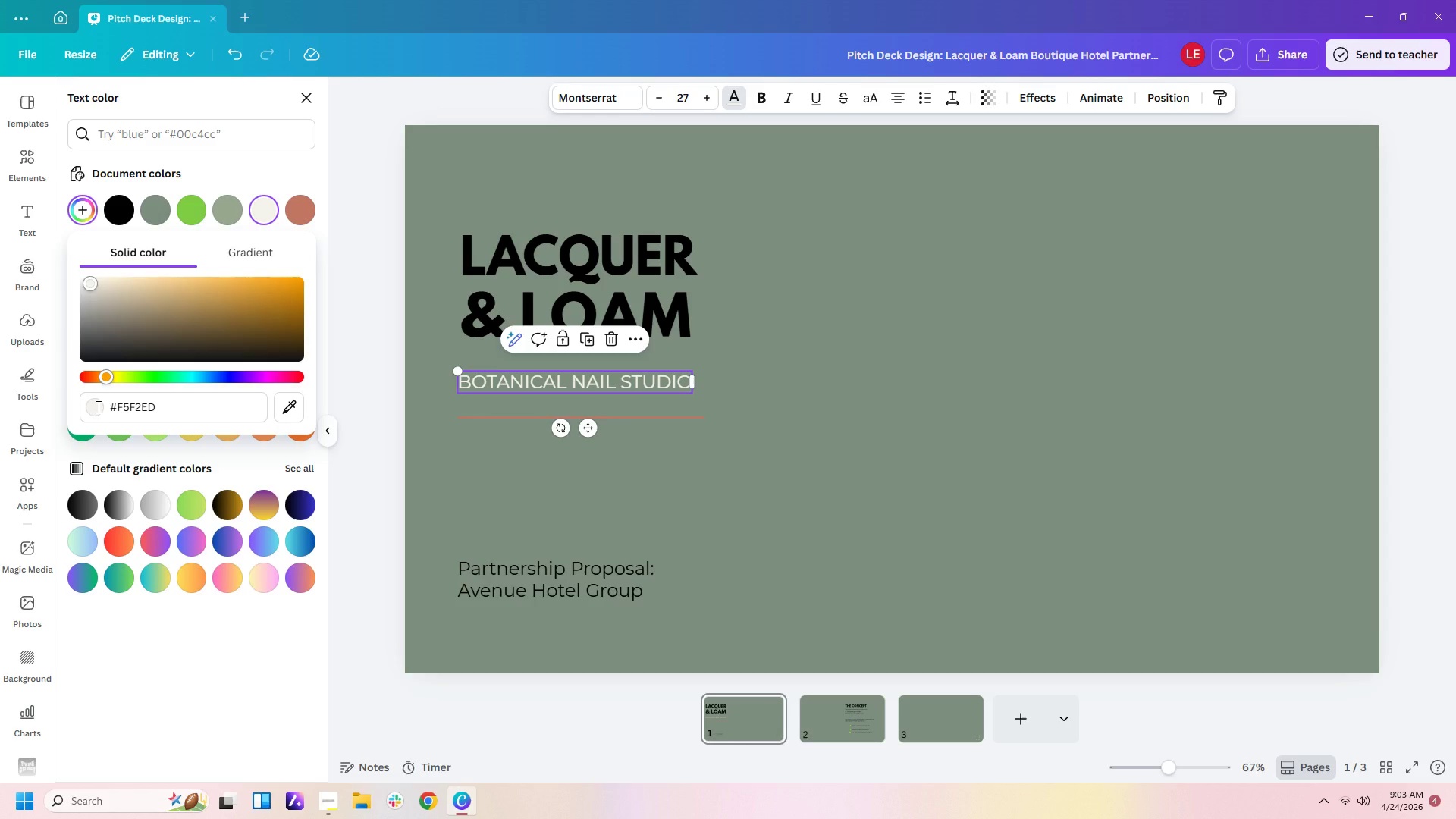 
key(Enter)
 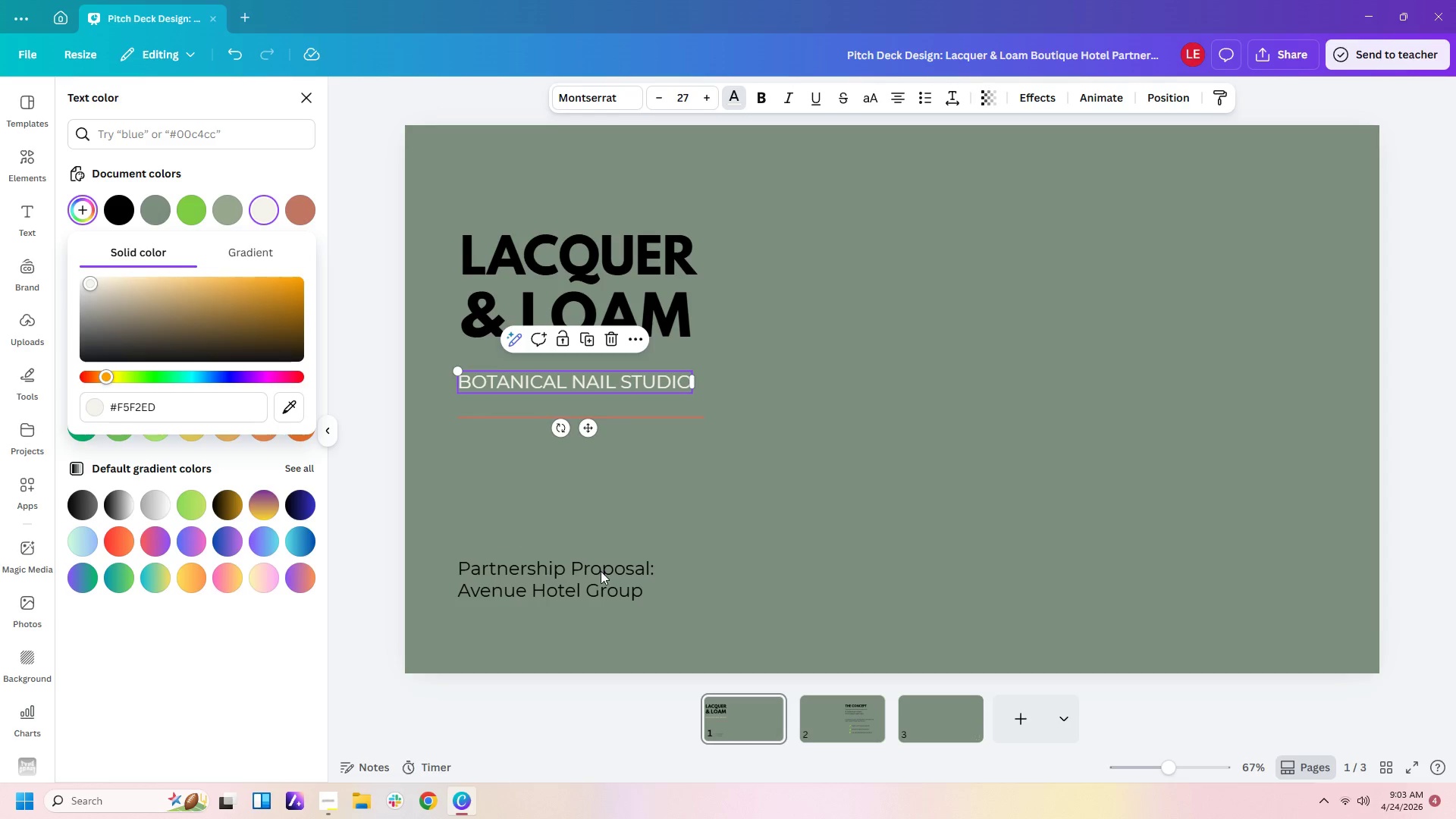 
left_click([601, 571])
 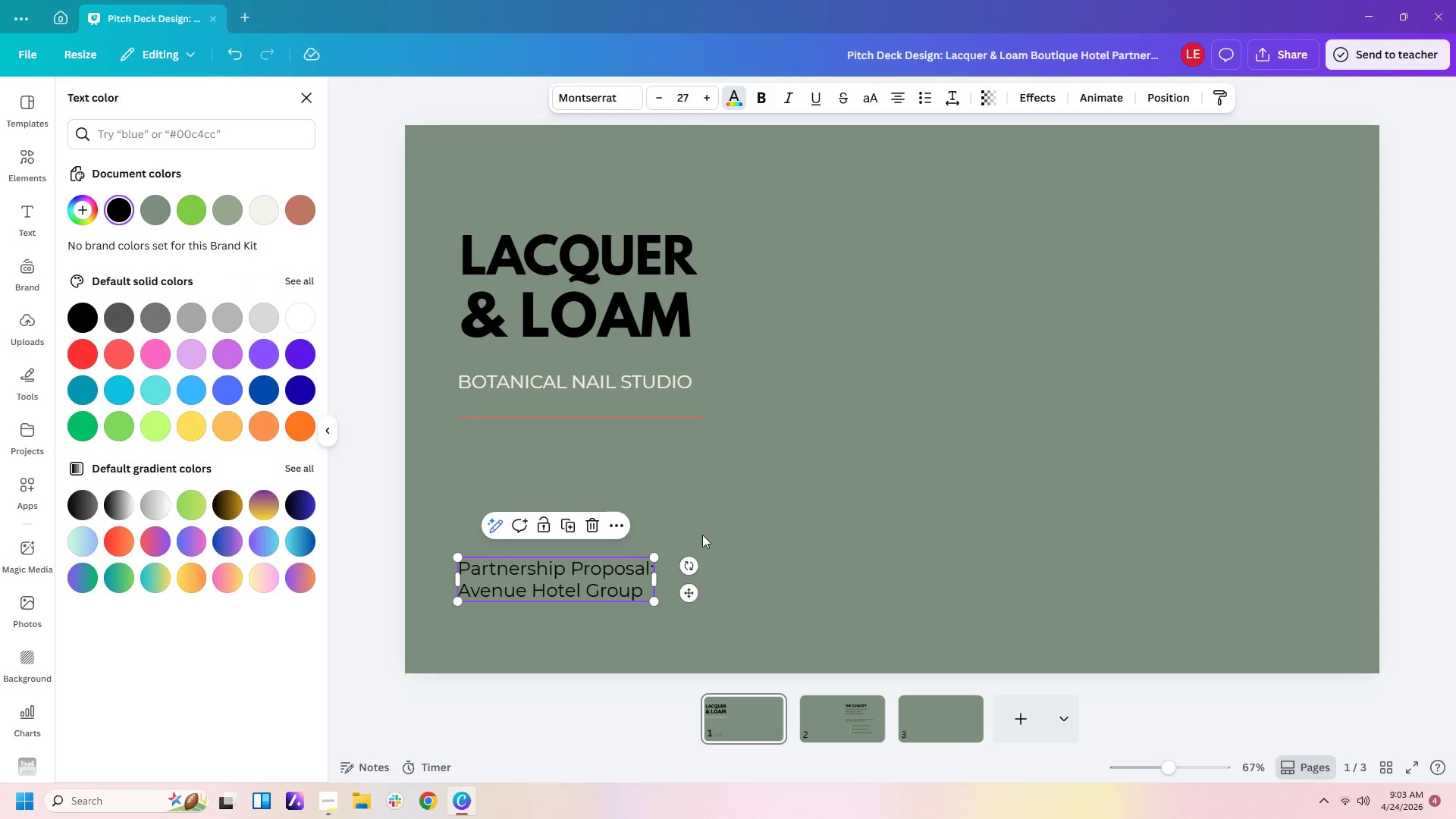 
left_click([704, 532])
 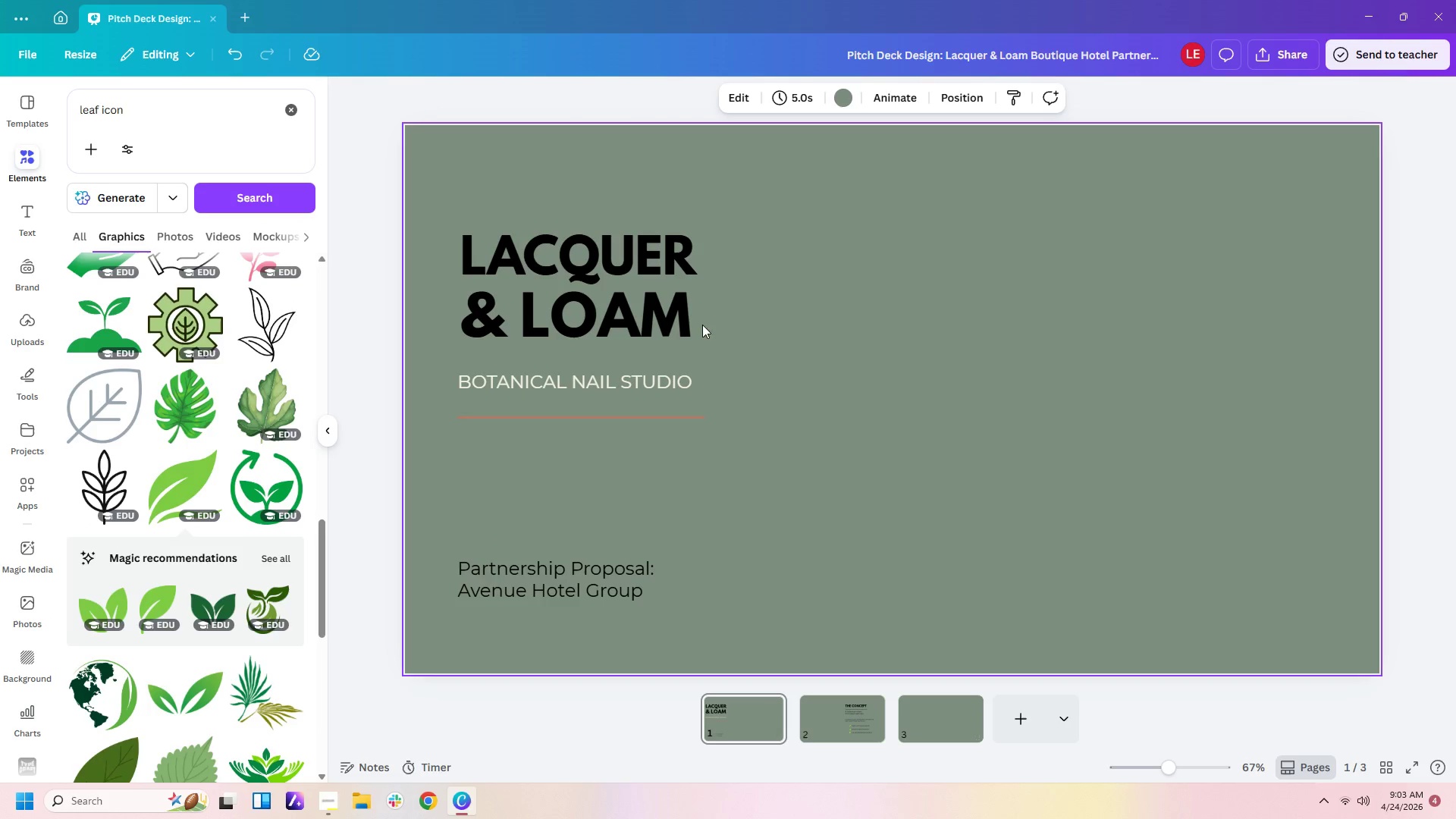 
left_click([667, 293])
 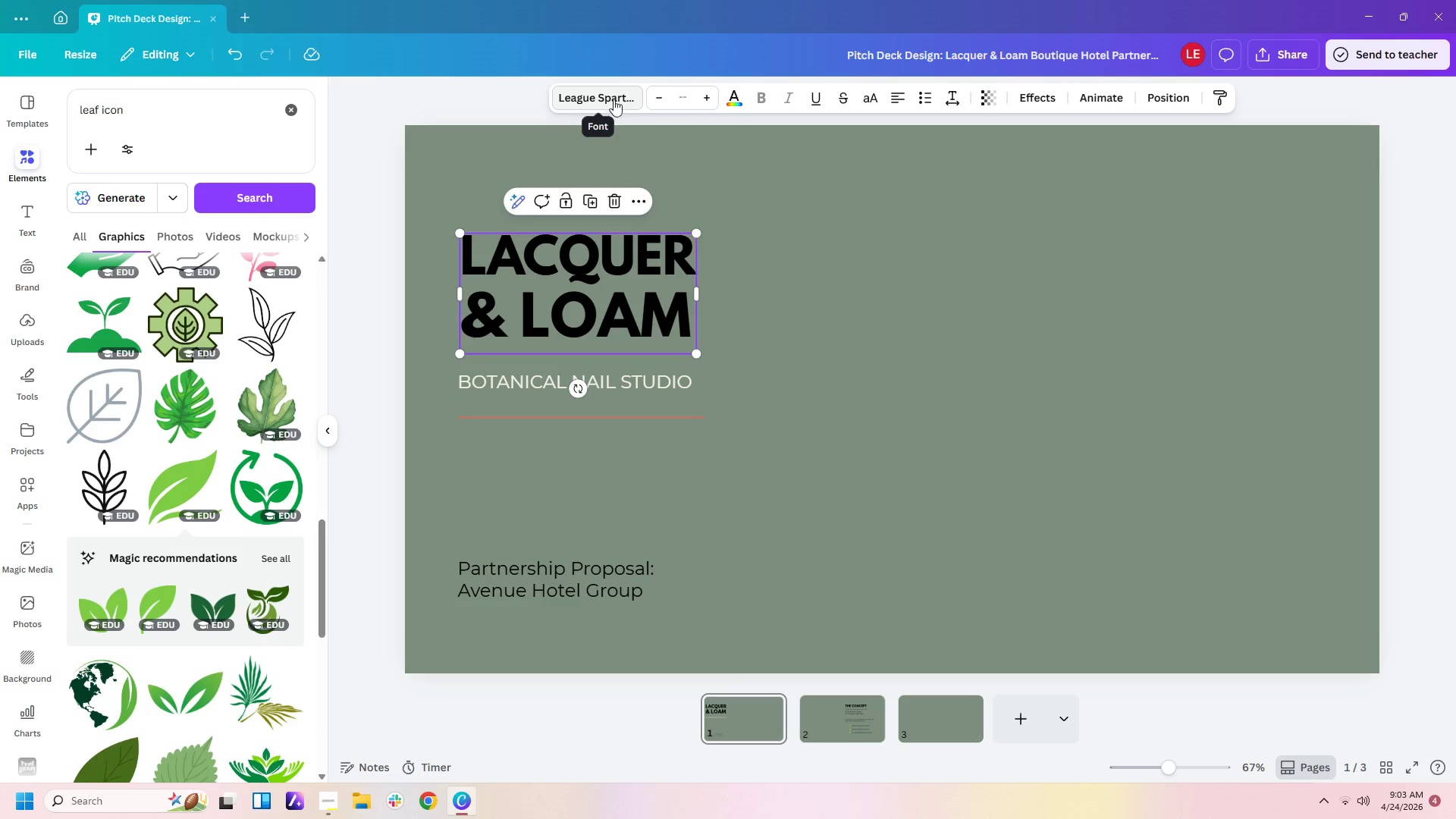 
left_click([746, 98])
 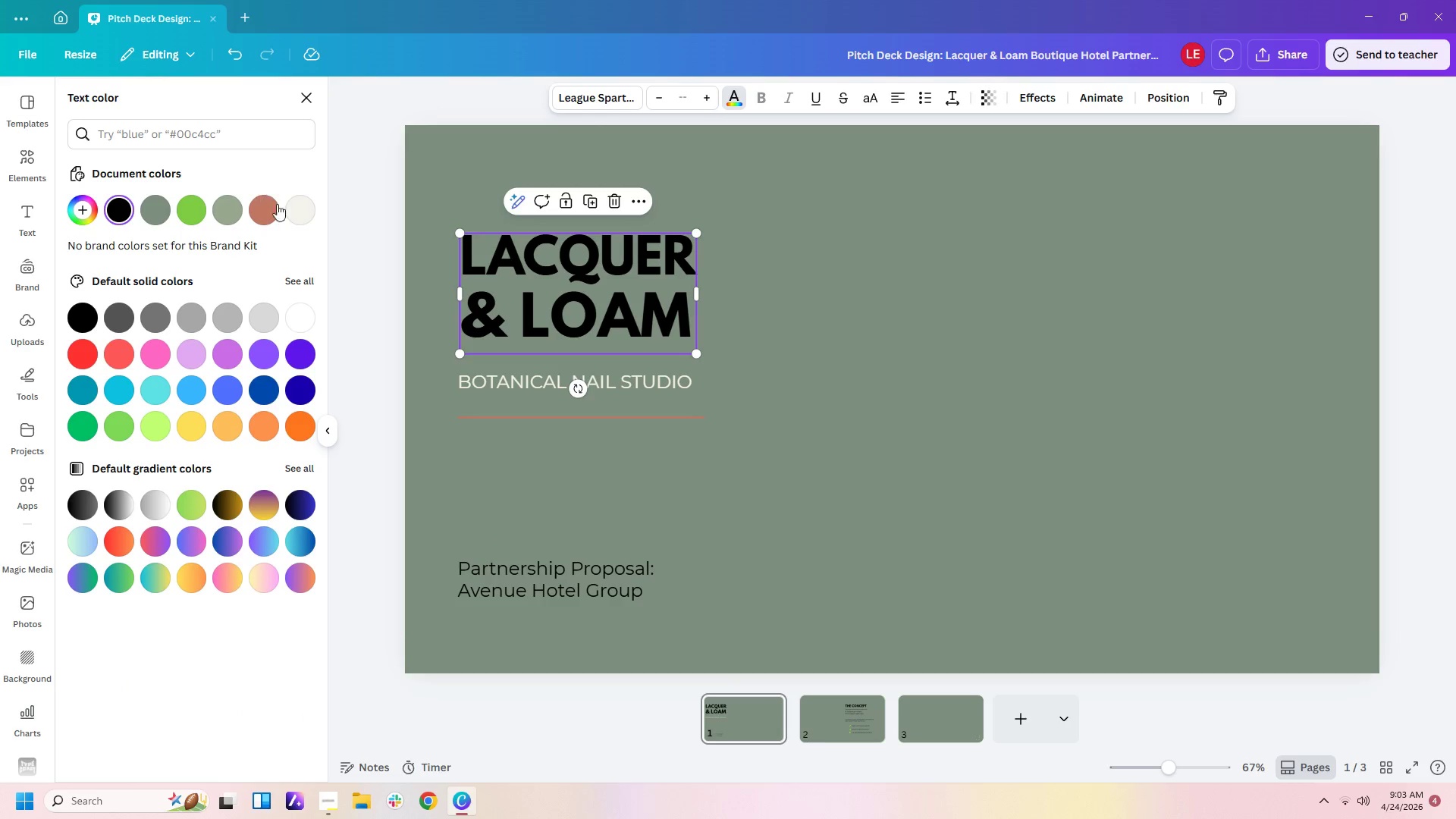 
left_click([301, 218])
 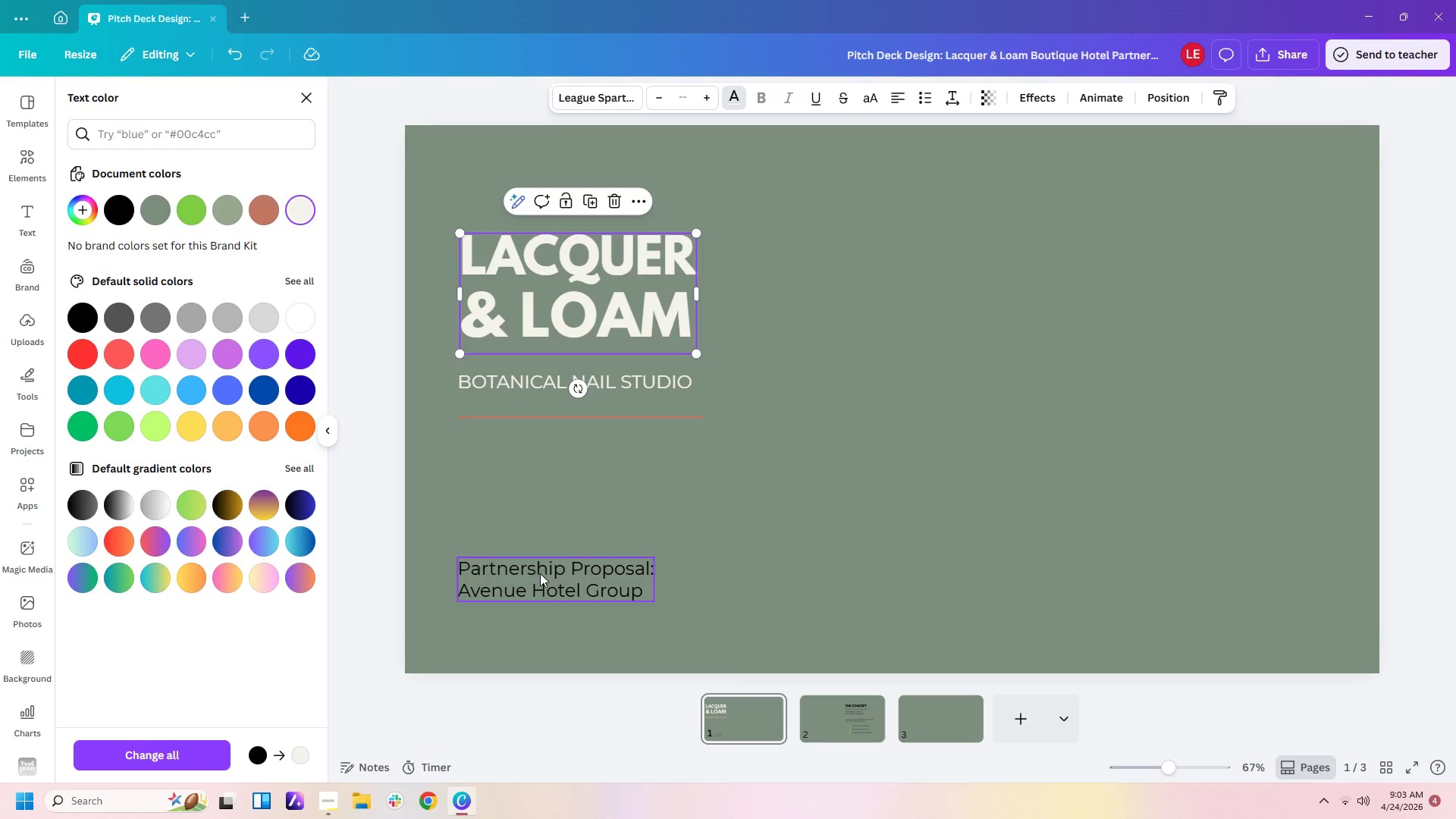 
left_click([542, 576])
 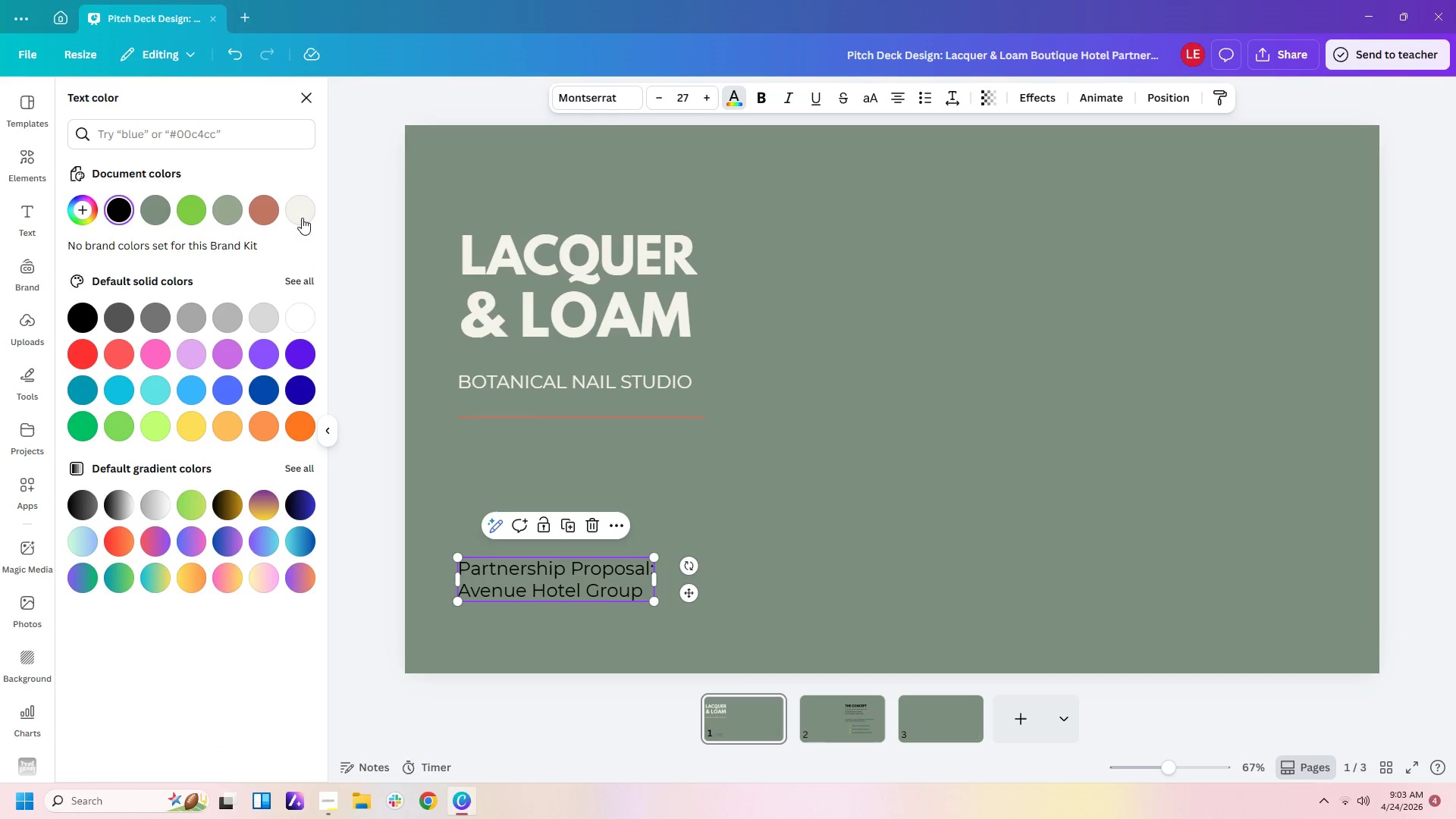 
left_click([302, 207])
 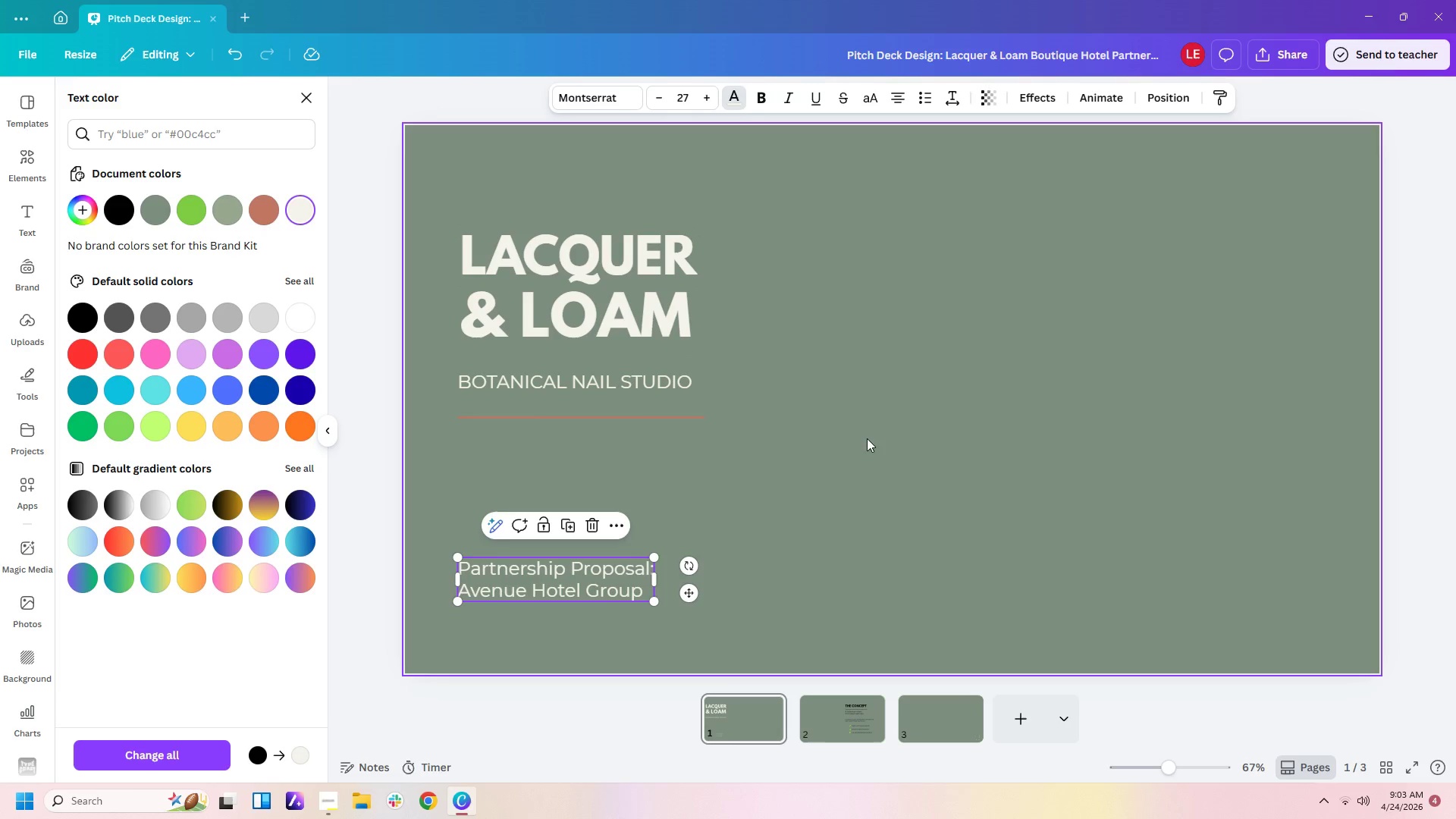 
left_click([871, 443])
 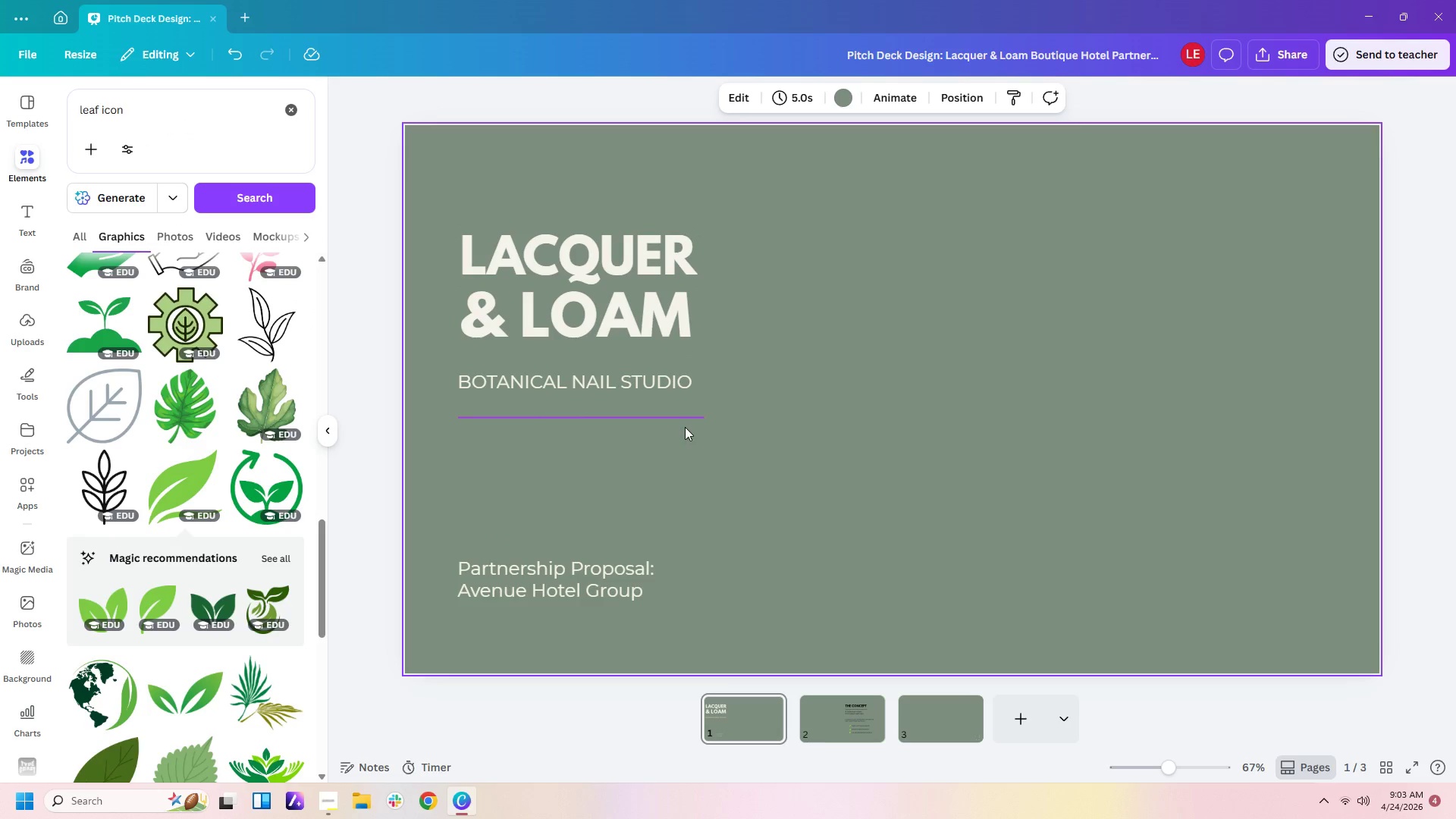 
left_click([685, 418])
 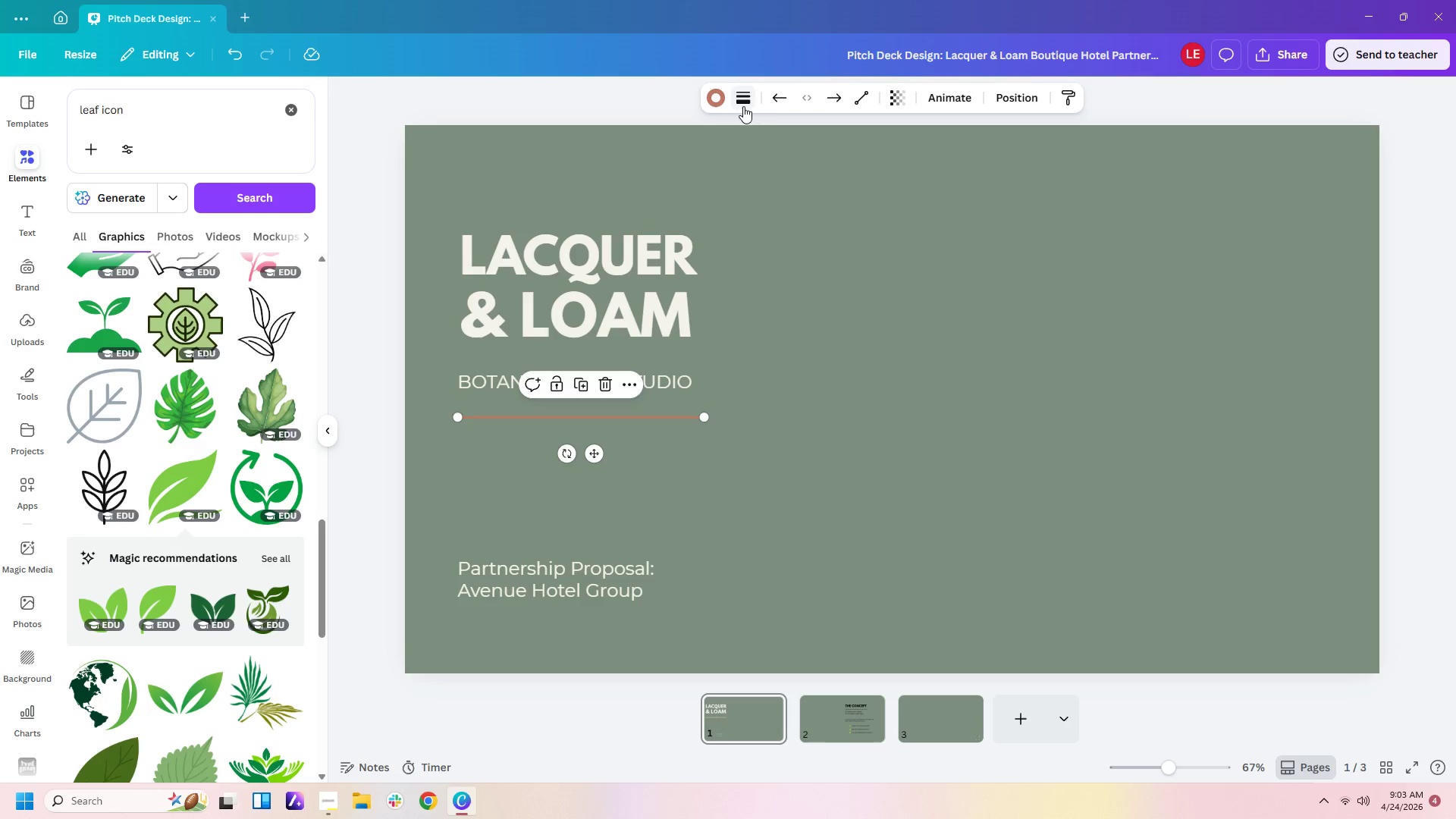 
left_click([877, 435])
 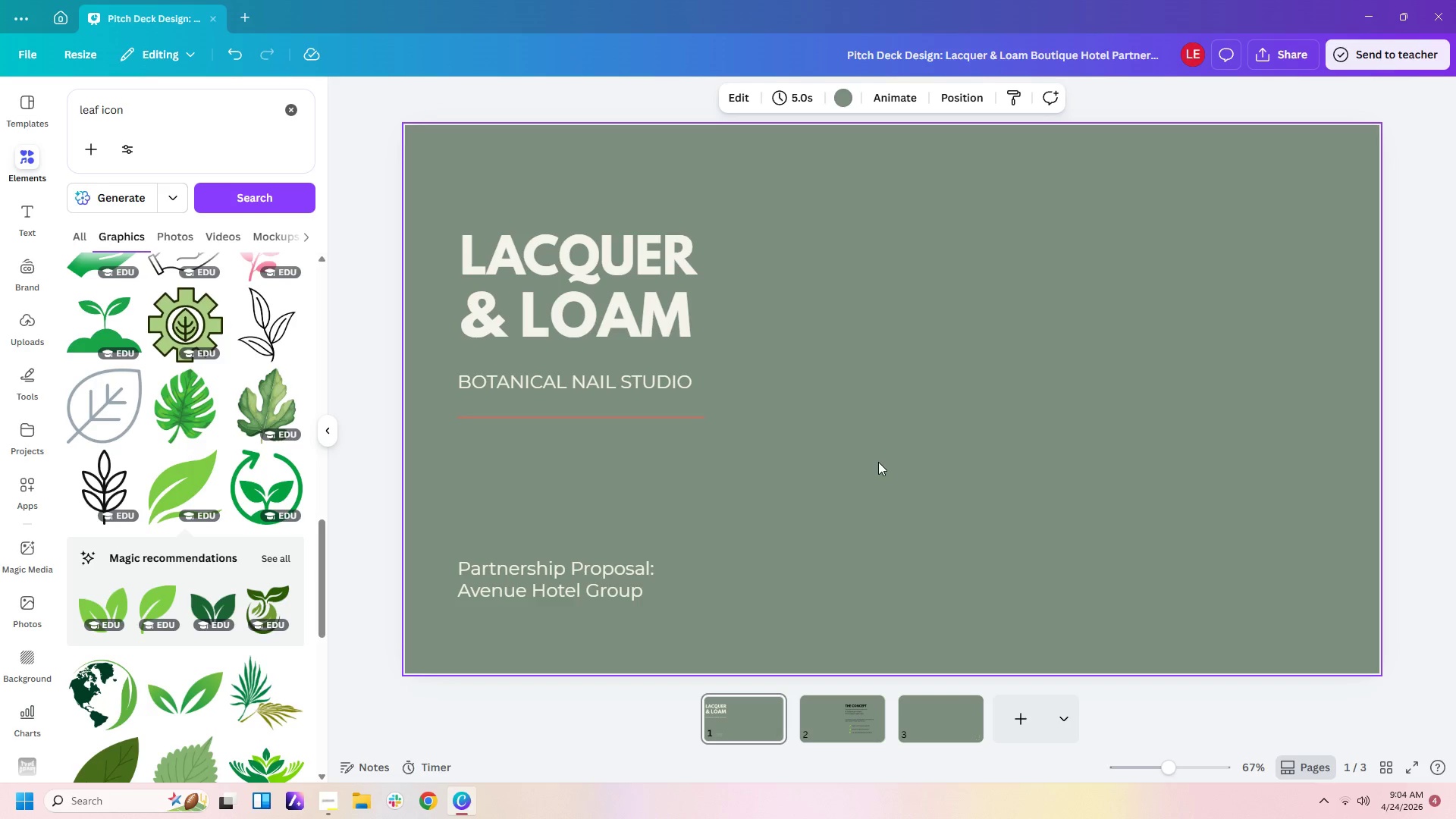 
wait(17.28)
 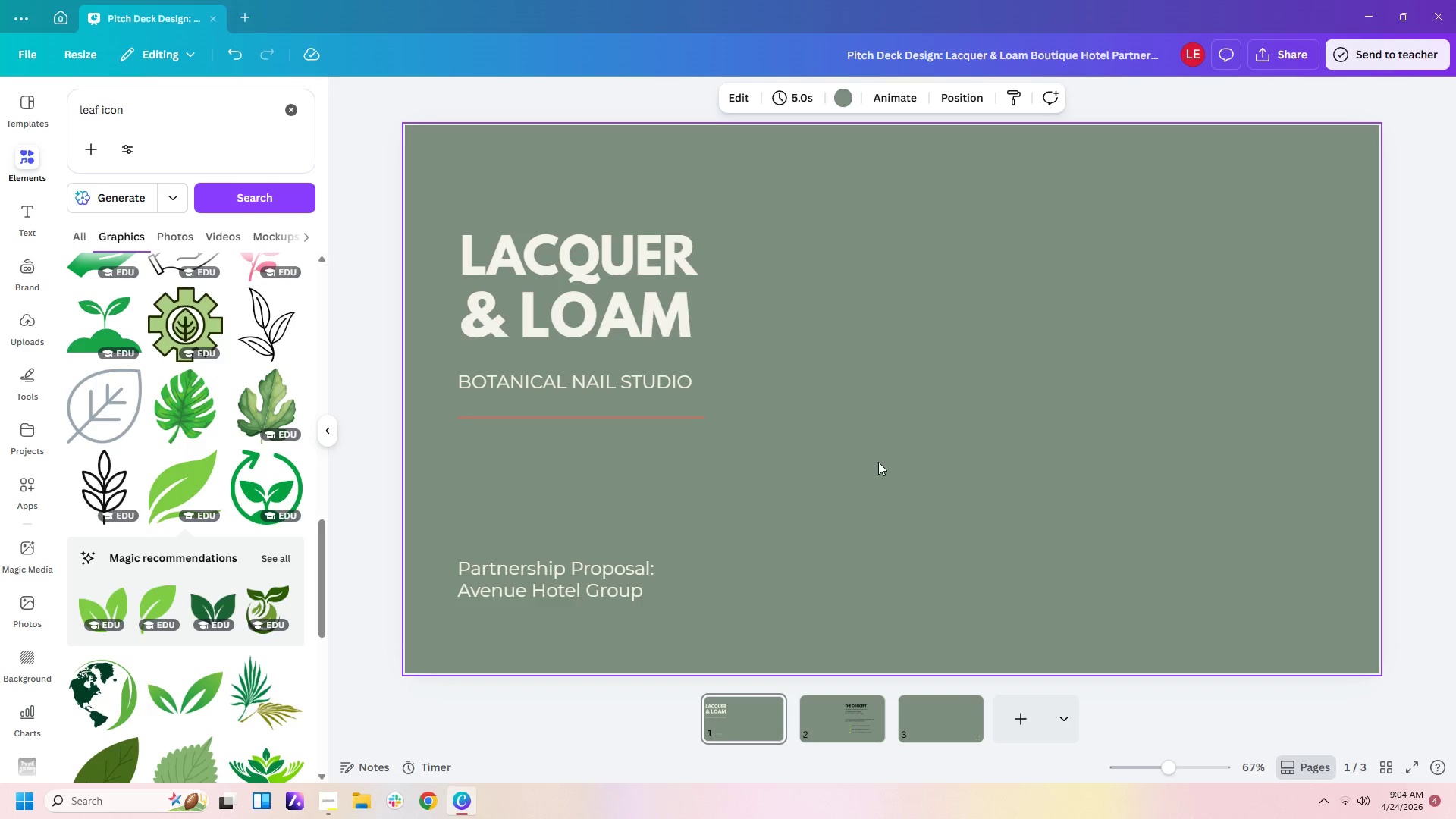 
left_click([667, 419])
 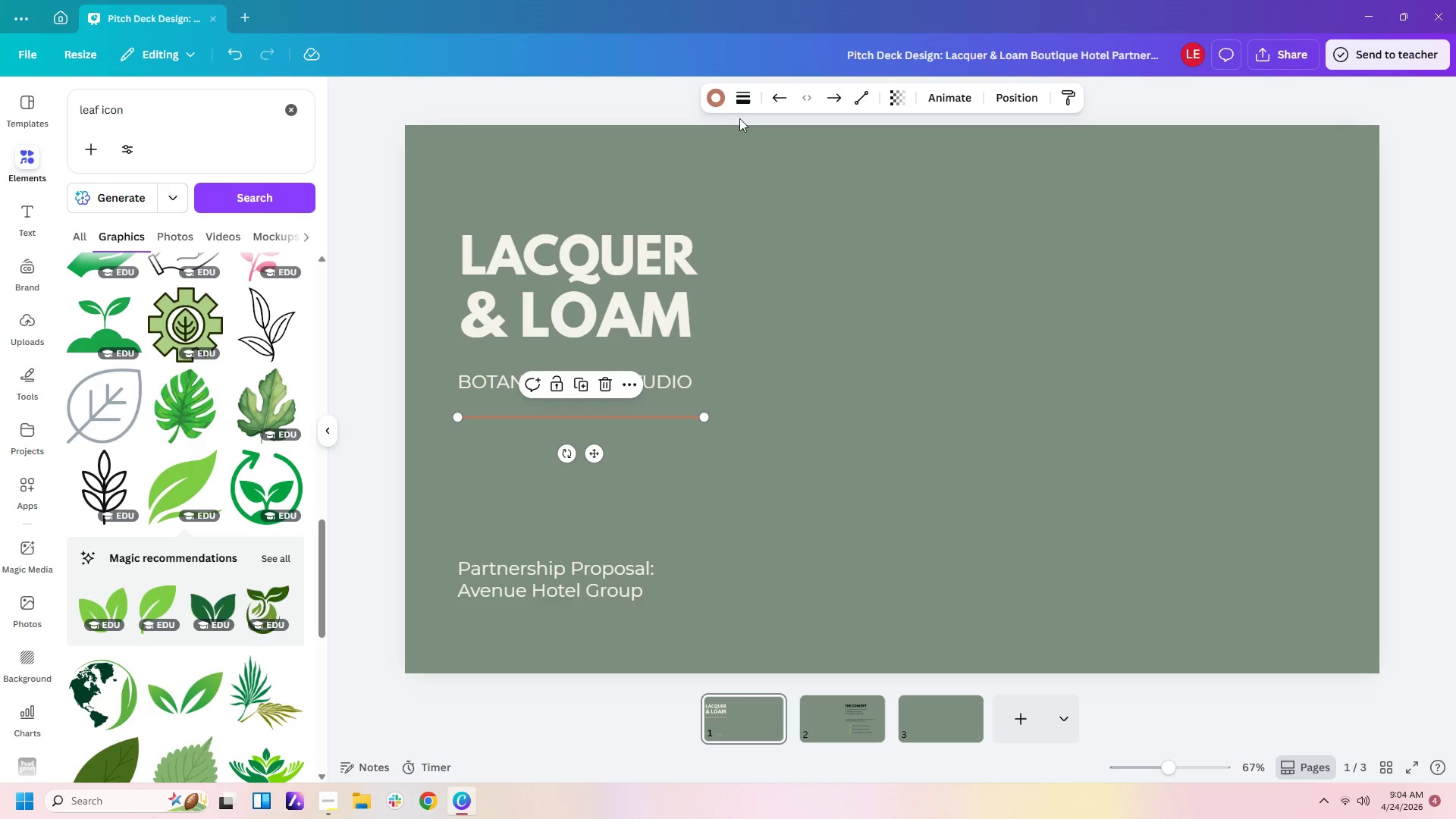 
left_click([739, 99])
 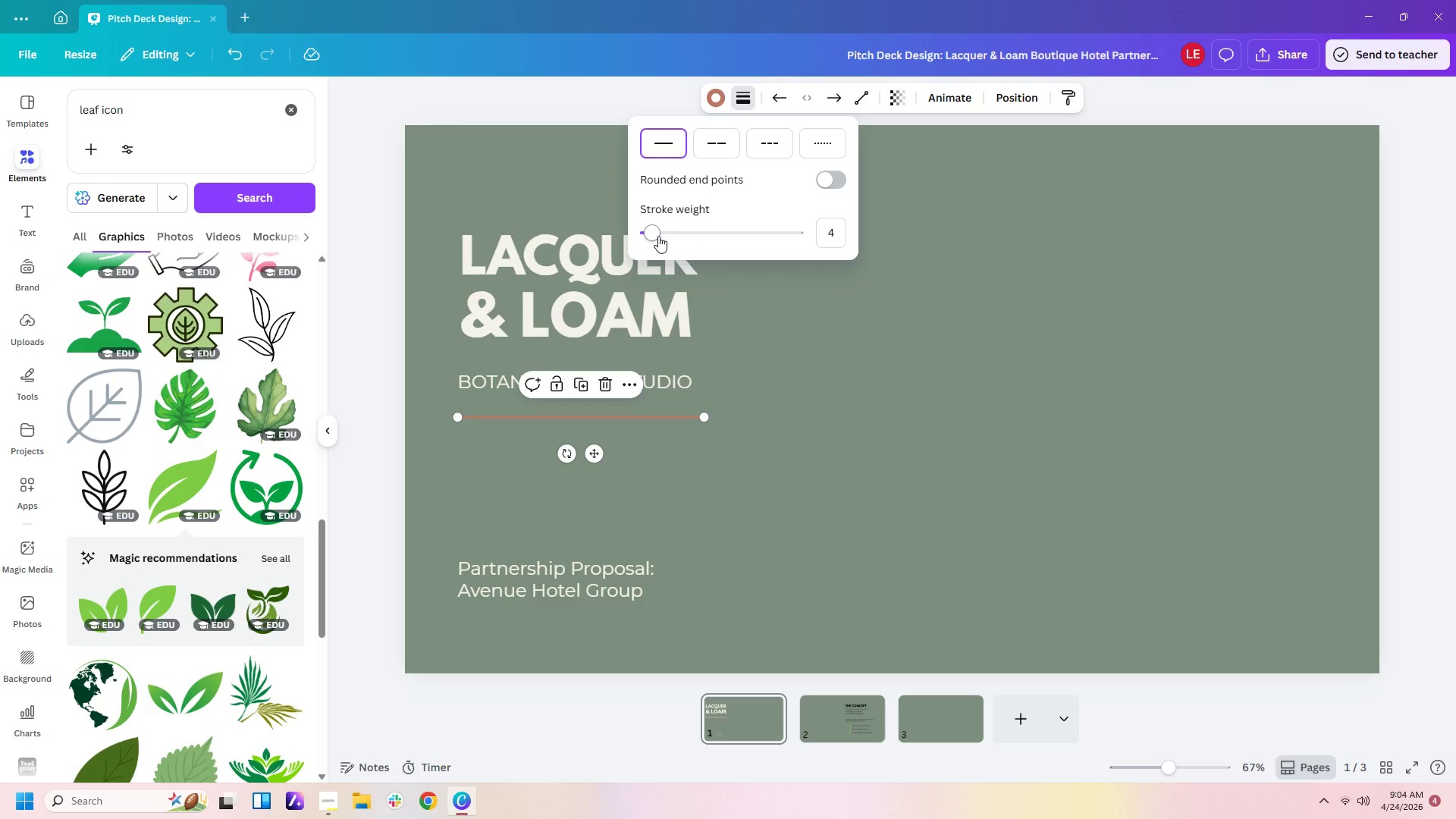 
left_click_drag(start_coordinate=[657, 236], to_coordinate=[662, 236])
 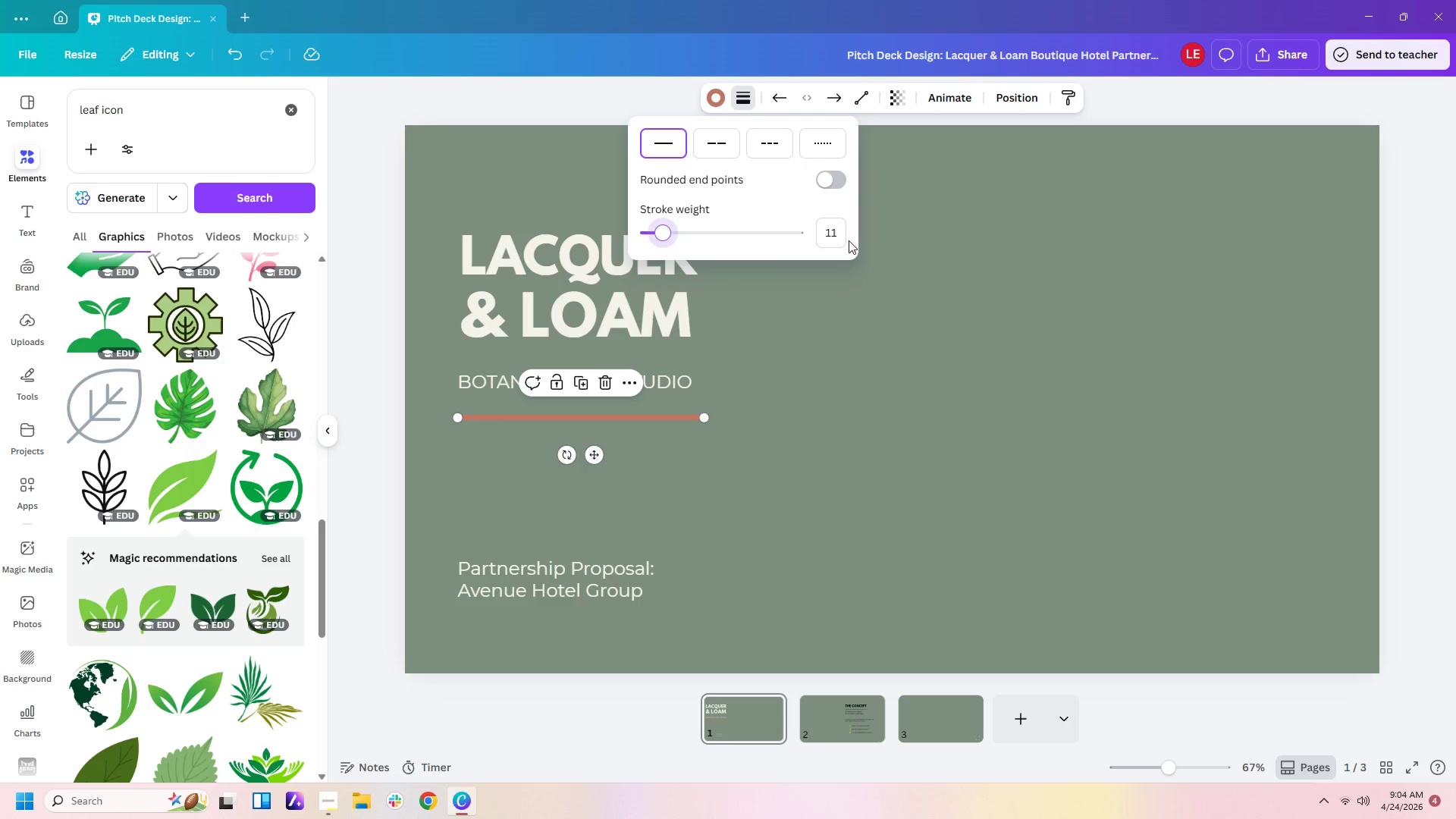 
left_click([832, 238])
 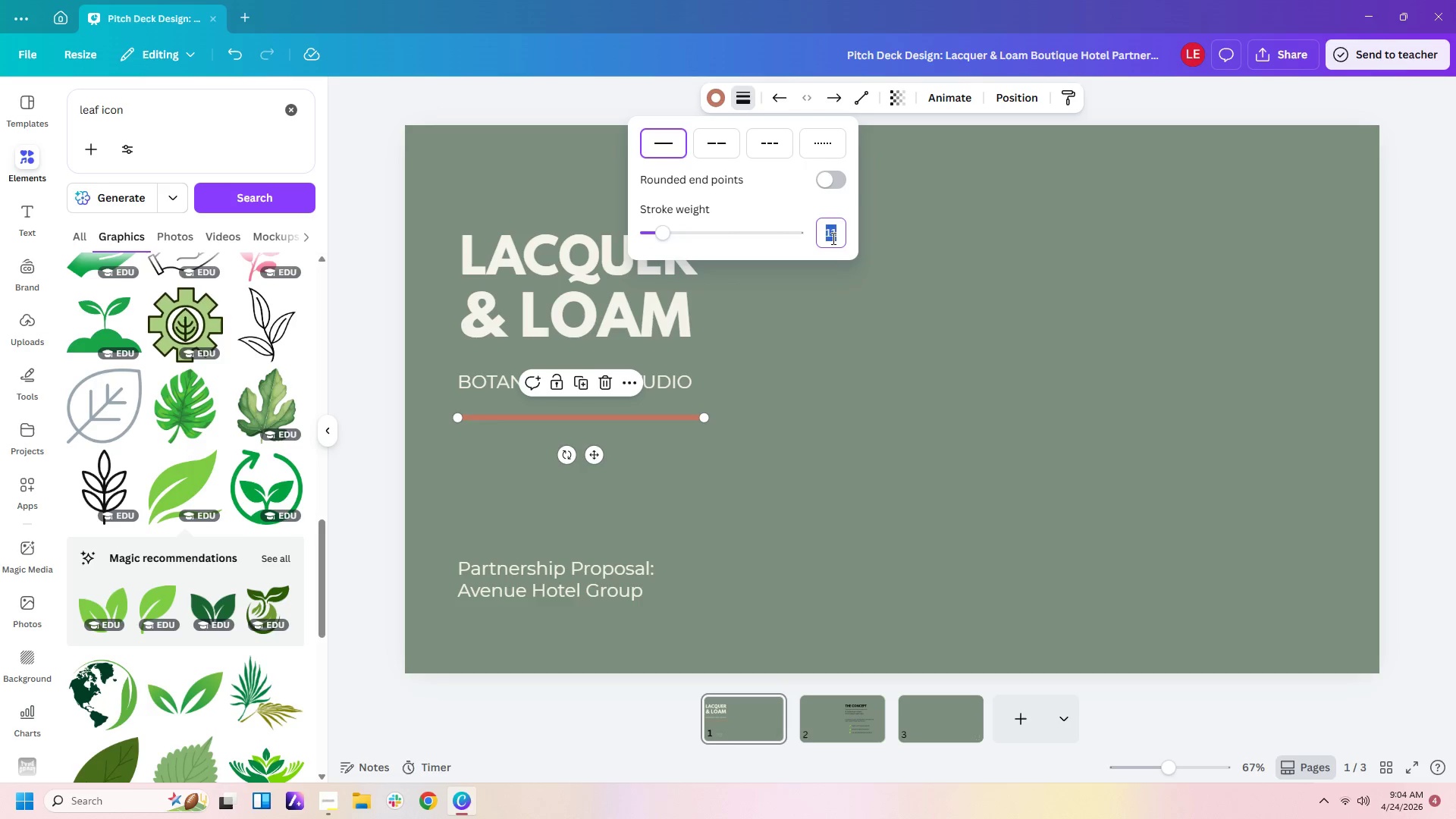 
key(Numpad1)
 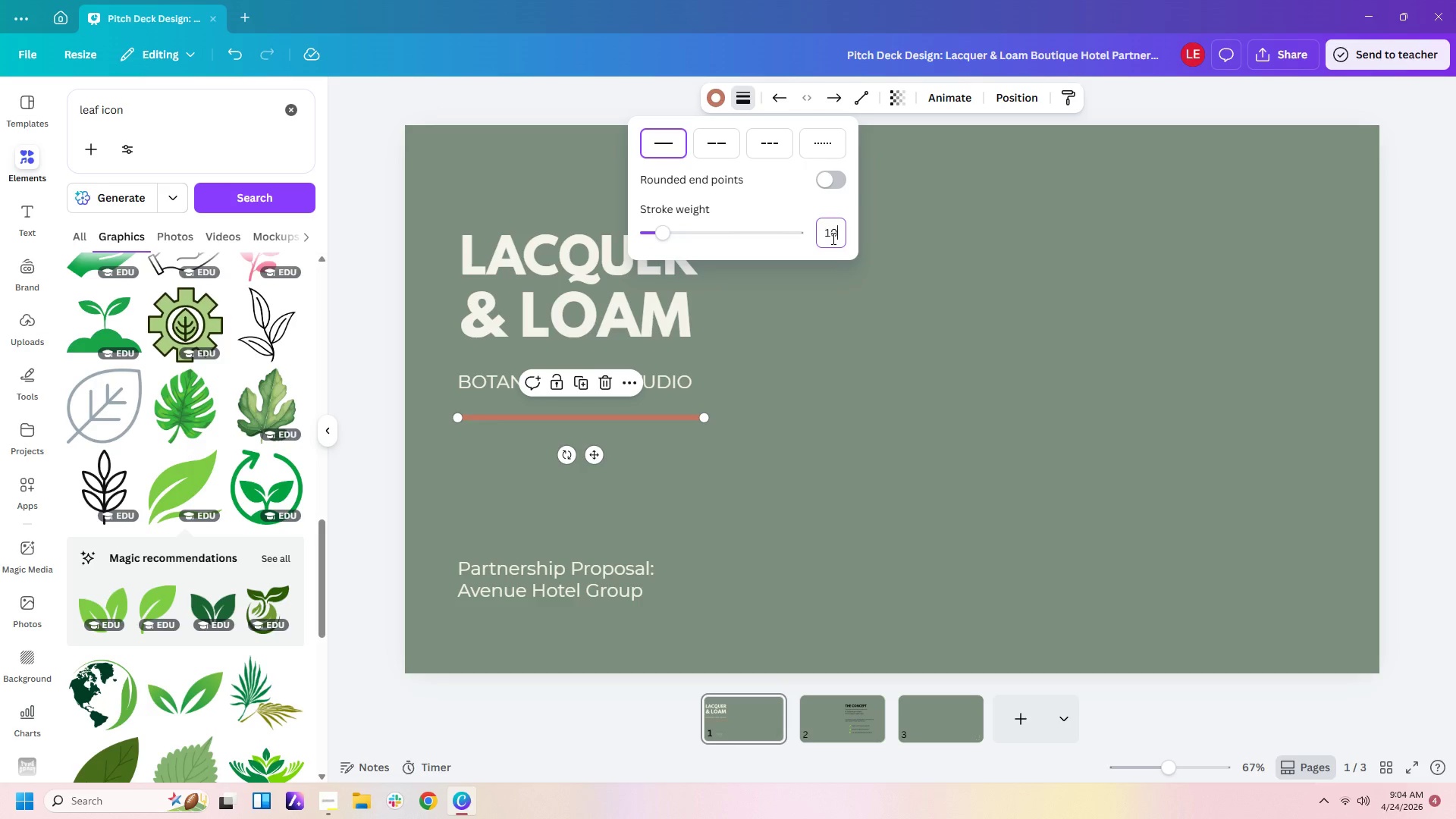 
key(Numpad0)
 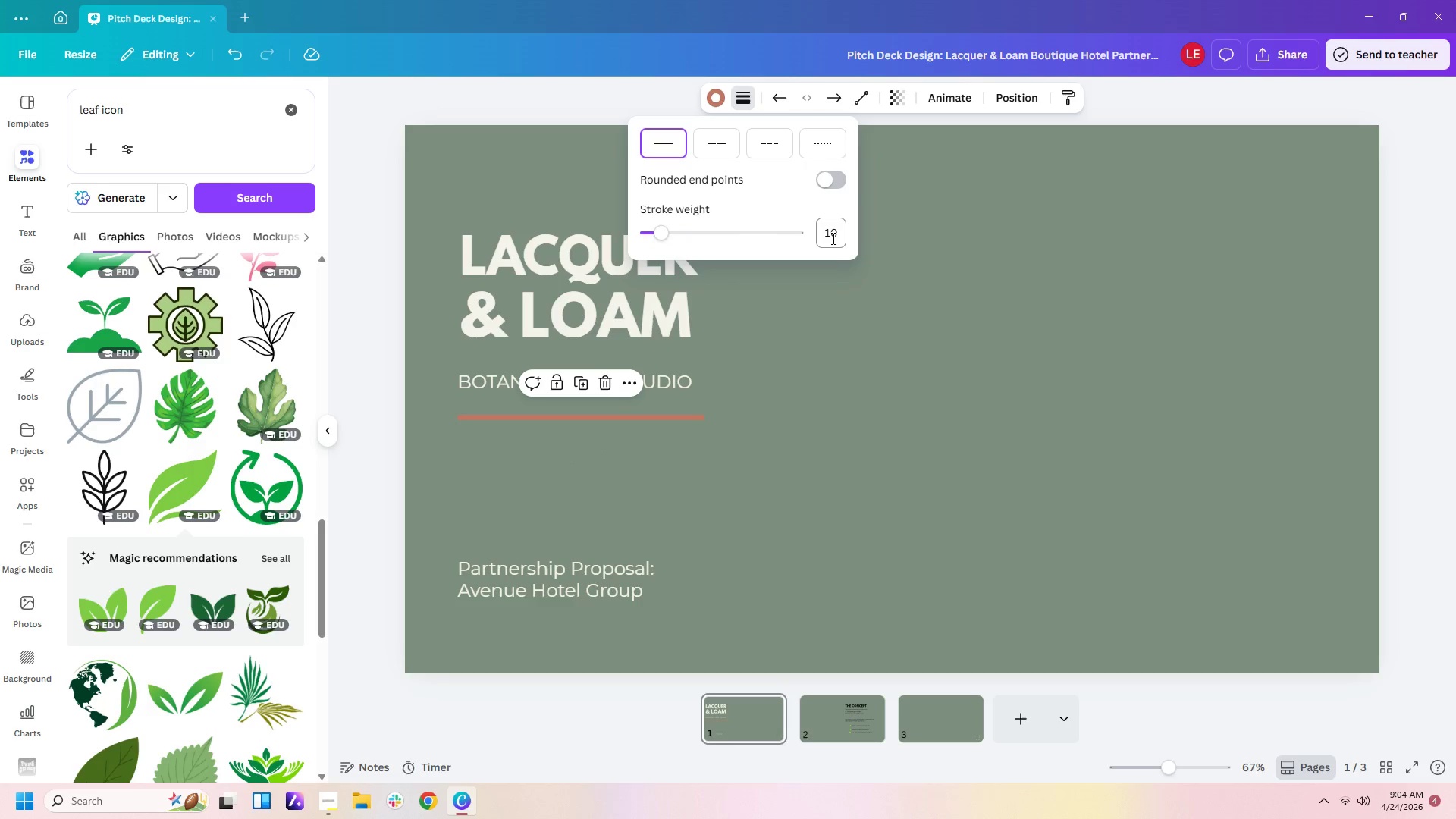 
key(Enter)
 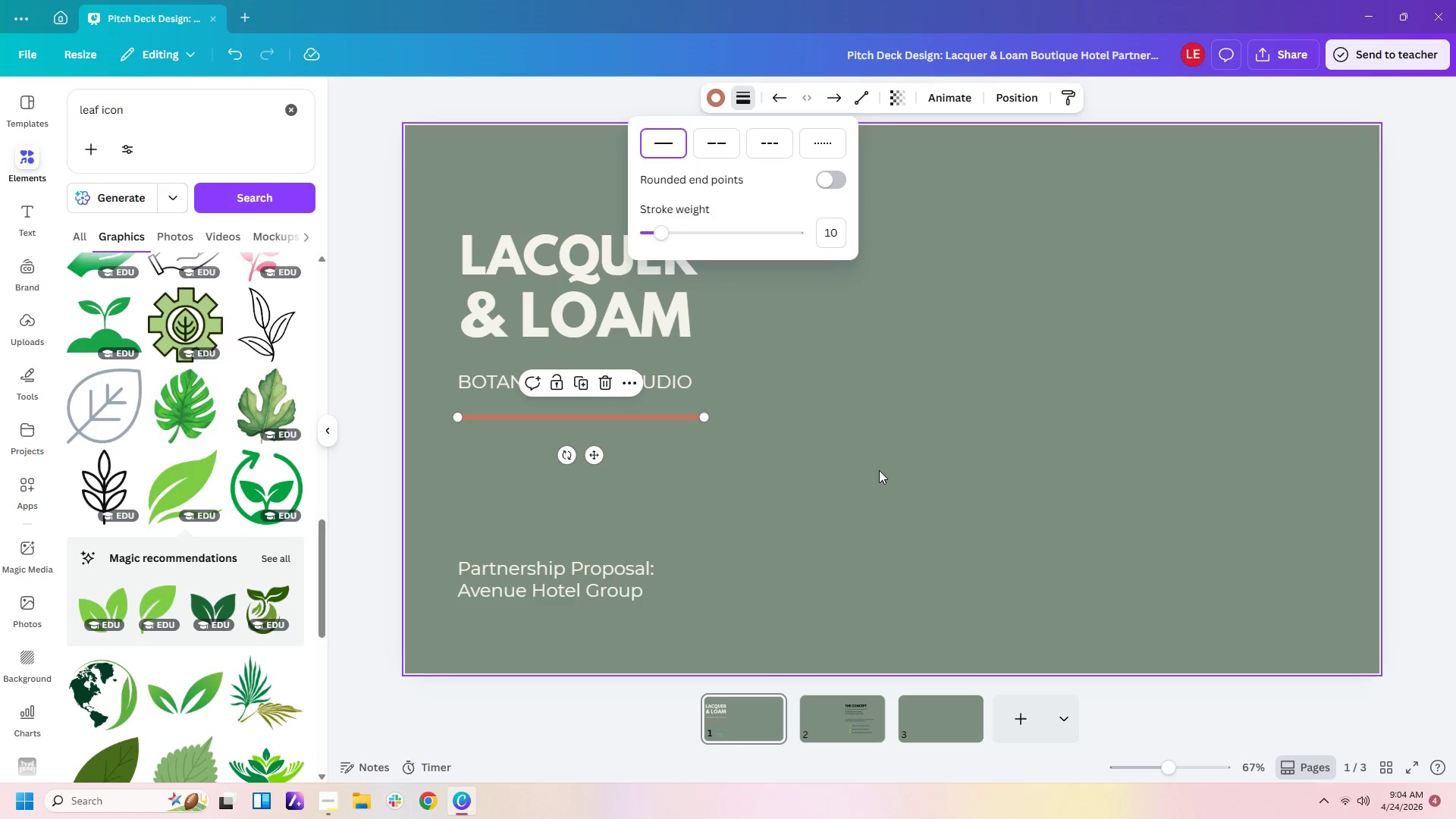 
left_click([880, 501])
 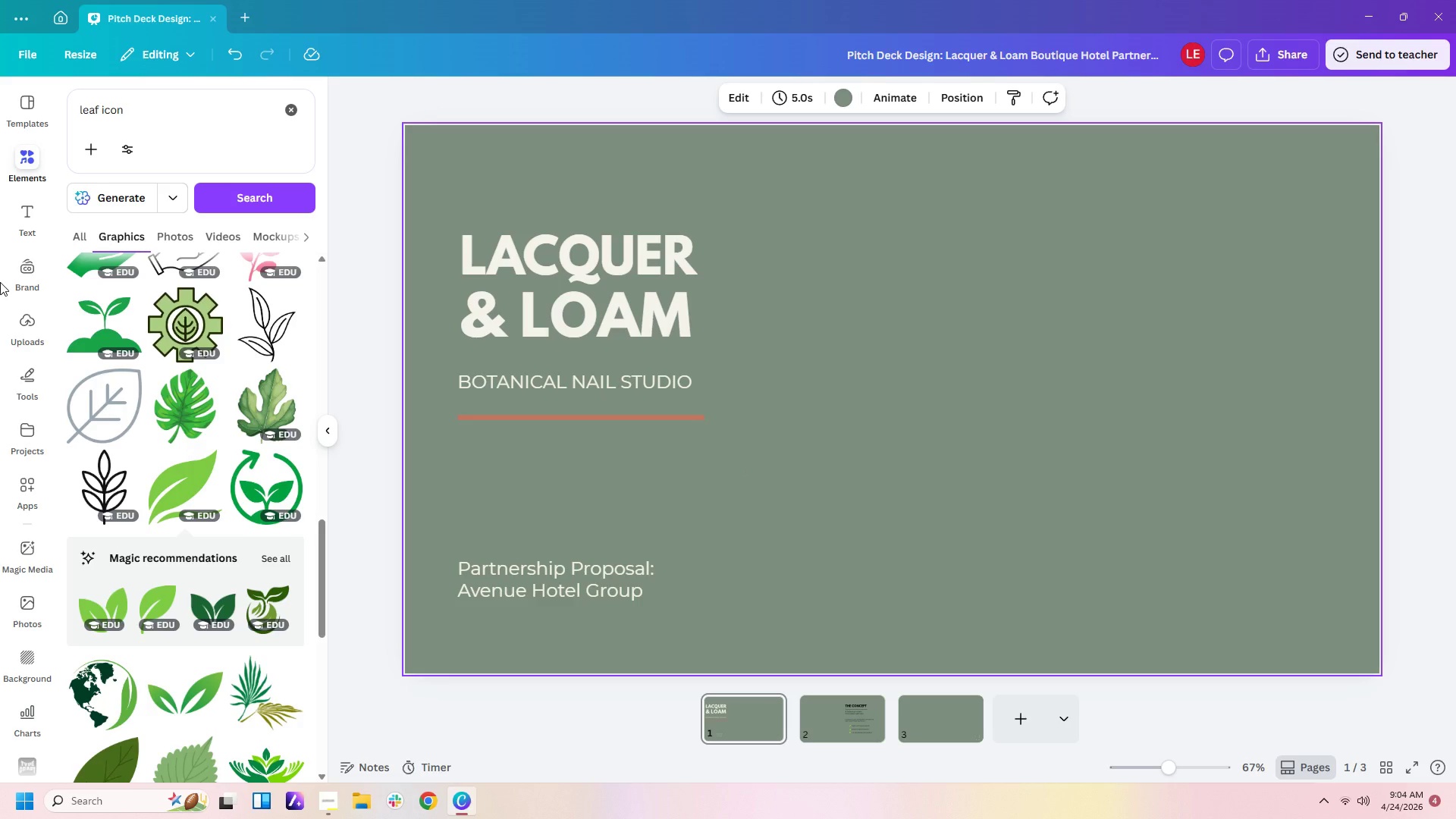 
wait(5.05)
 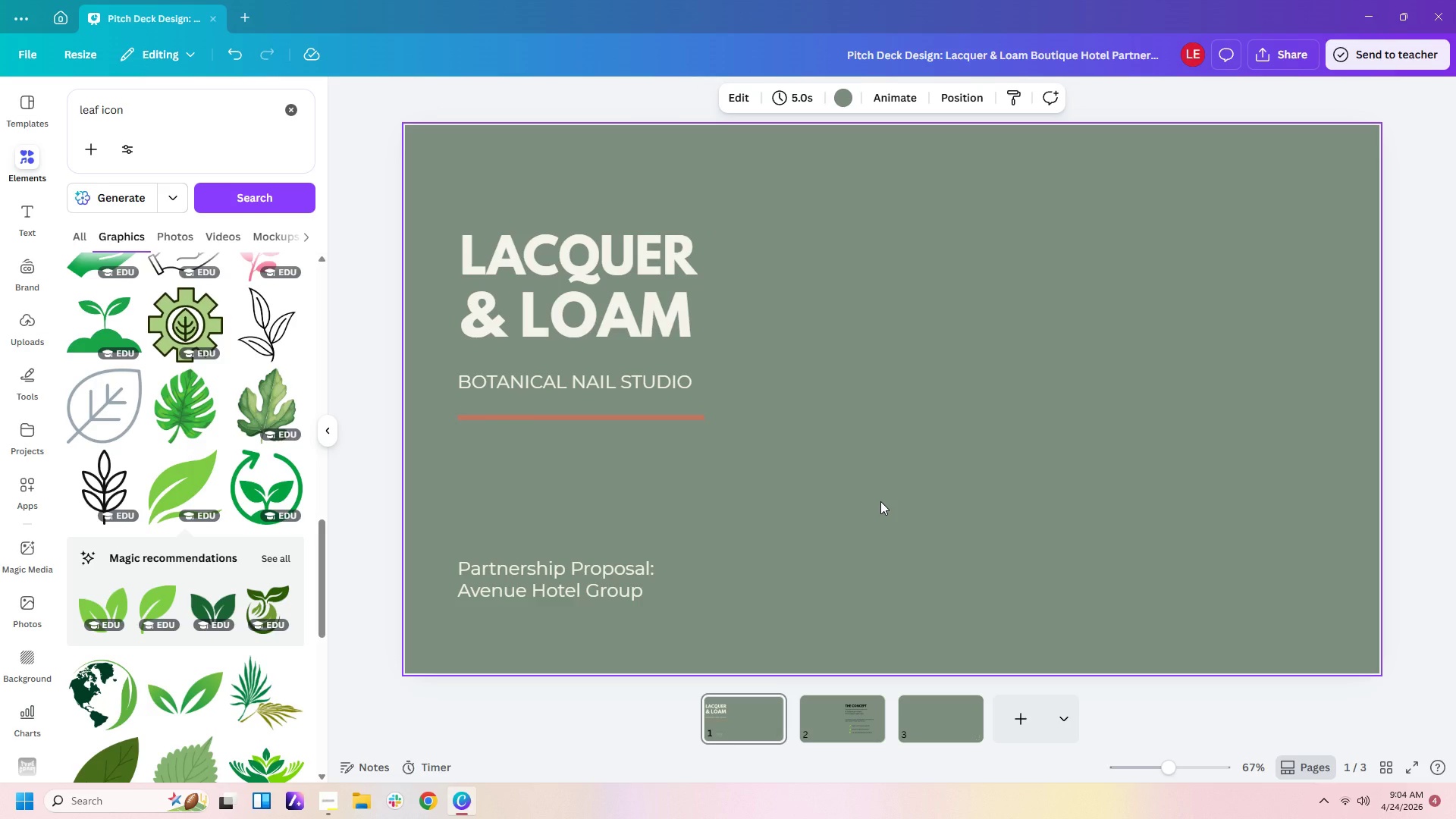 
scroll: coordinate [234, 530], scroll_direction: down, amount: 4.0
 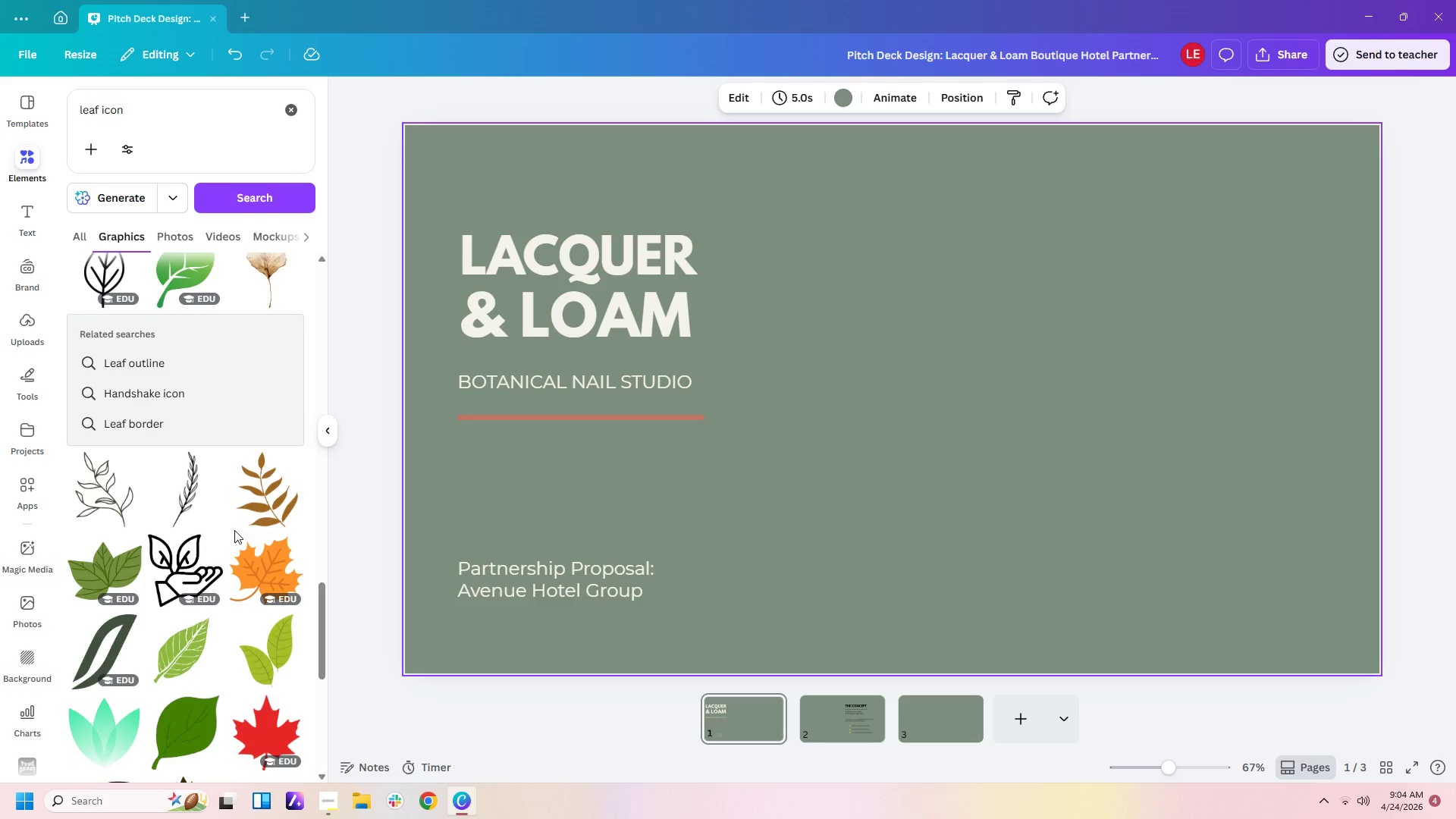 
left_click([269, 482])
 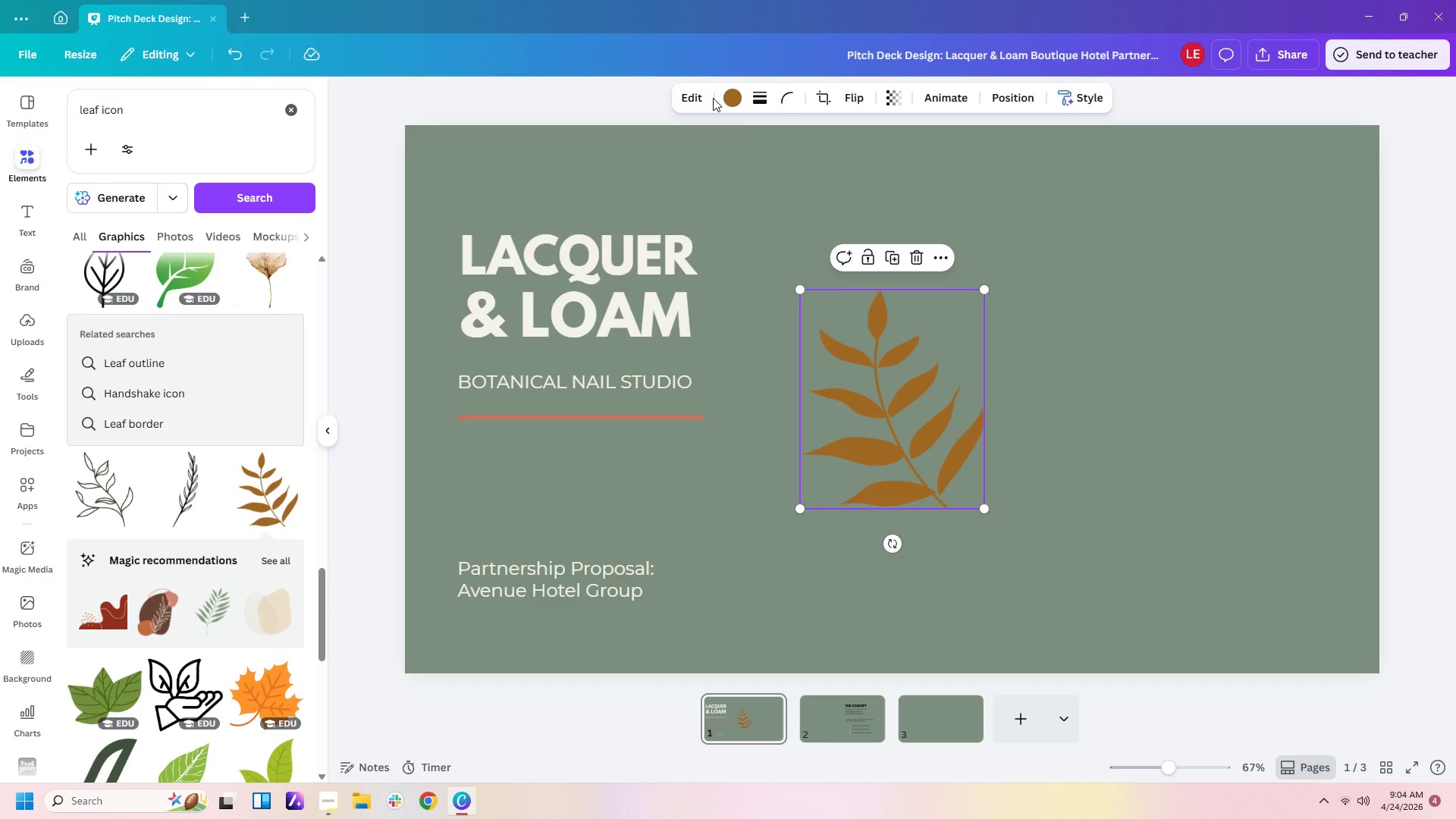 
left_click([731, 93])
 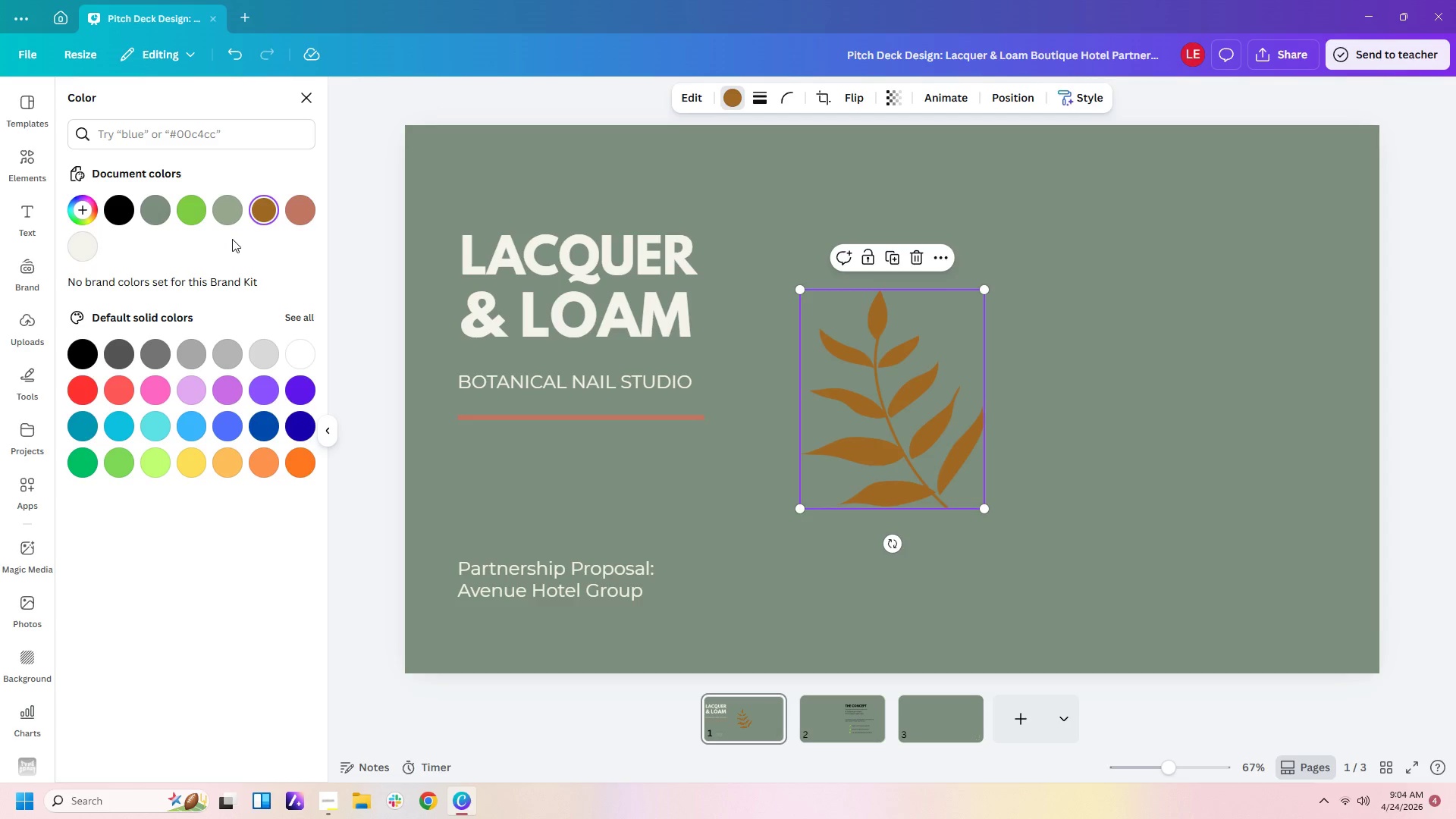 
left_click([300, 217])
 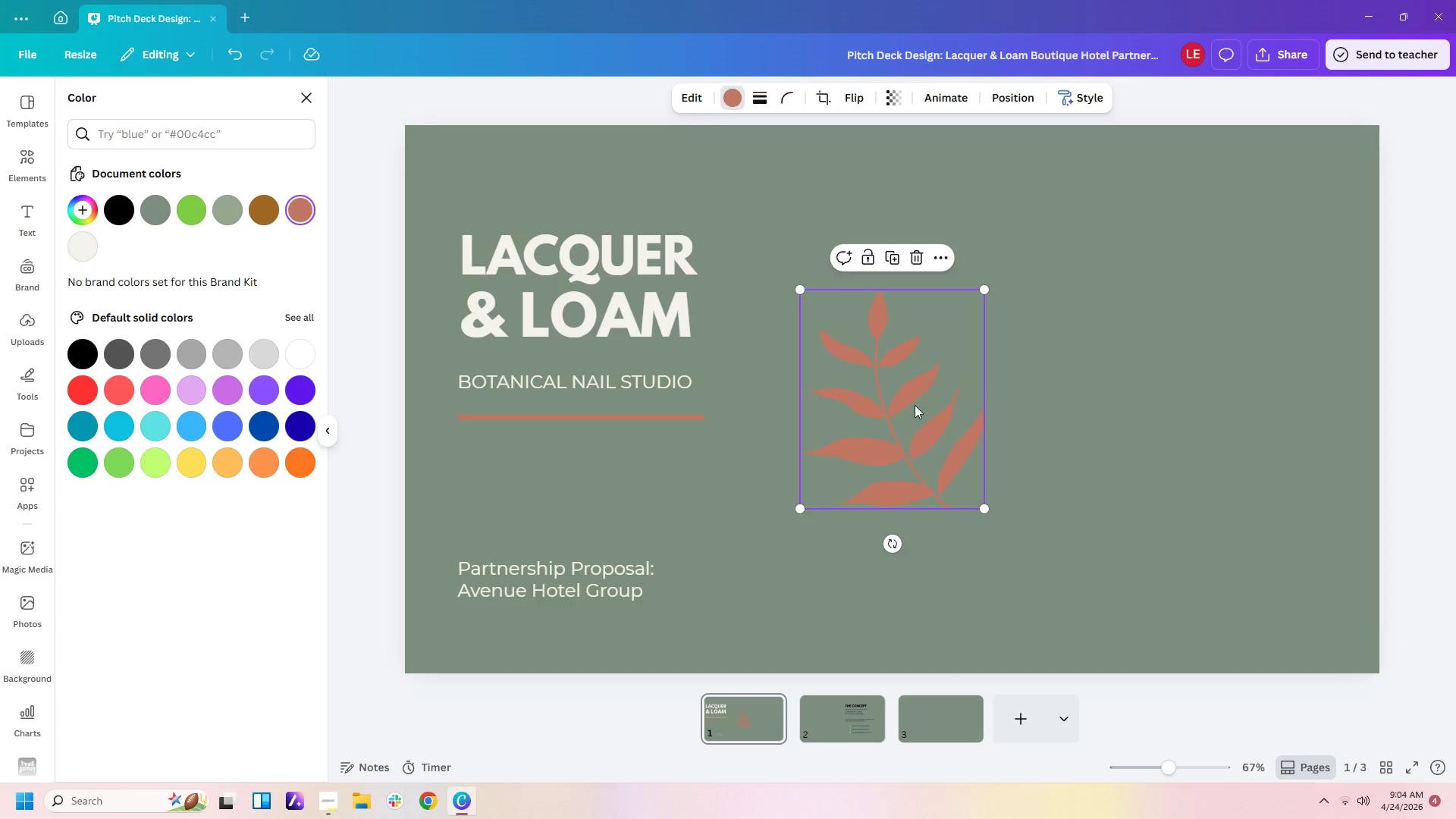 
left_click_drag(start_coordinate=[934, 406], to_coordinate=[529, 254])
 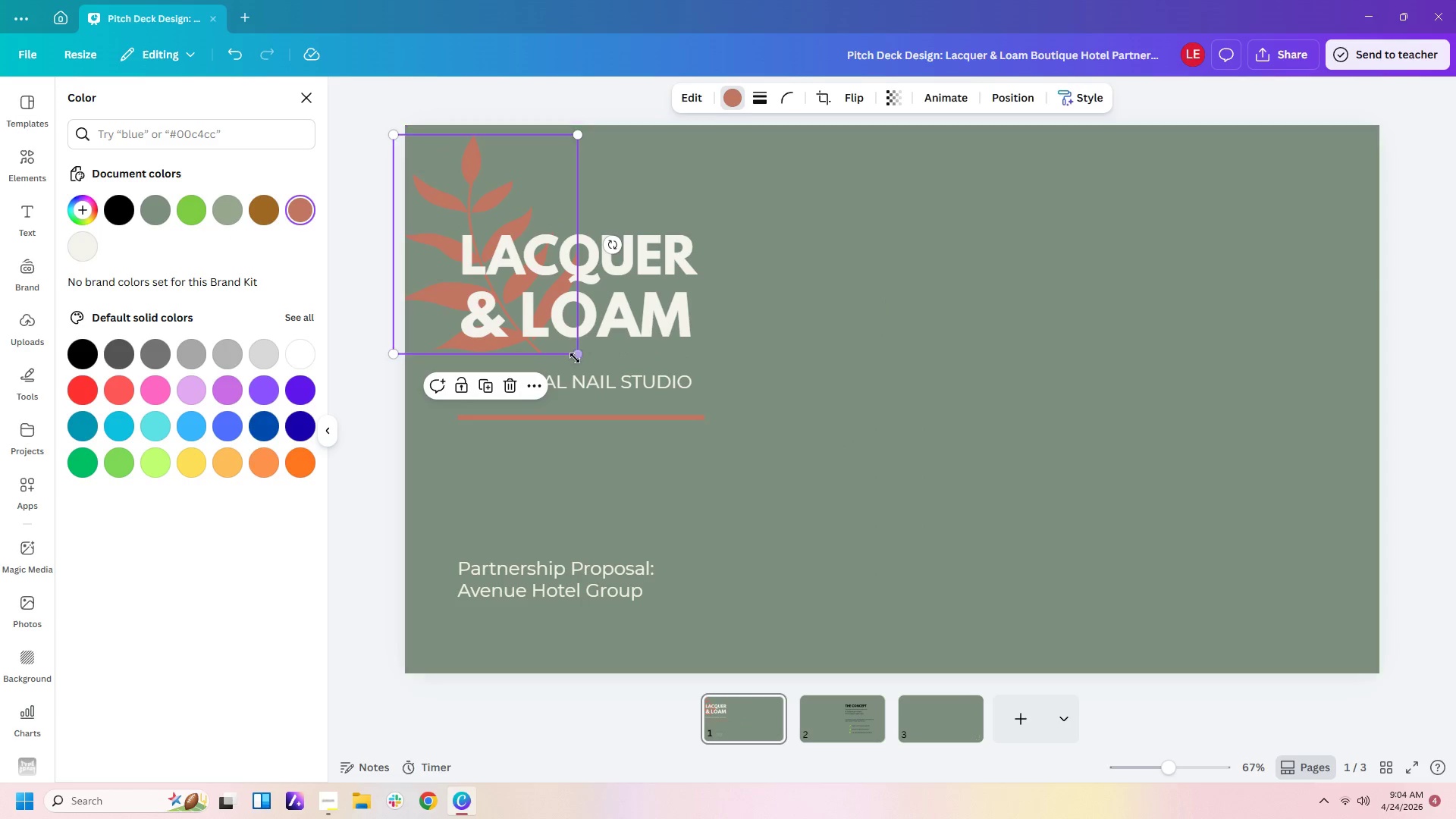 
left_click_drag(start_coordinate=[577, 357], to_coordinate=[516, 188])
 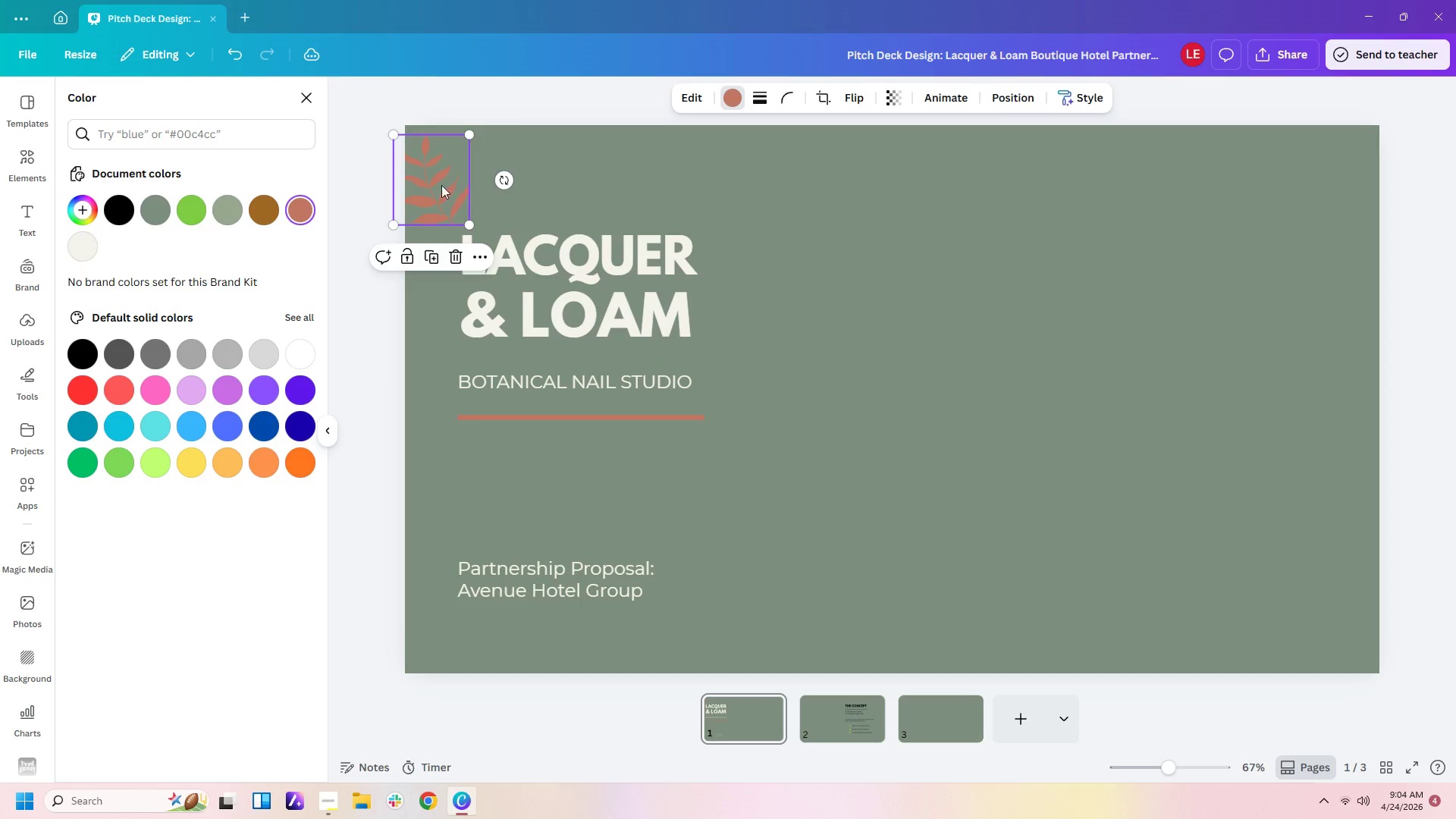 
left_click_drag(start_coordinate=[441, 185], to_coordinate=[508, 181])
 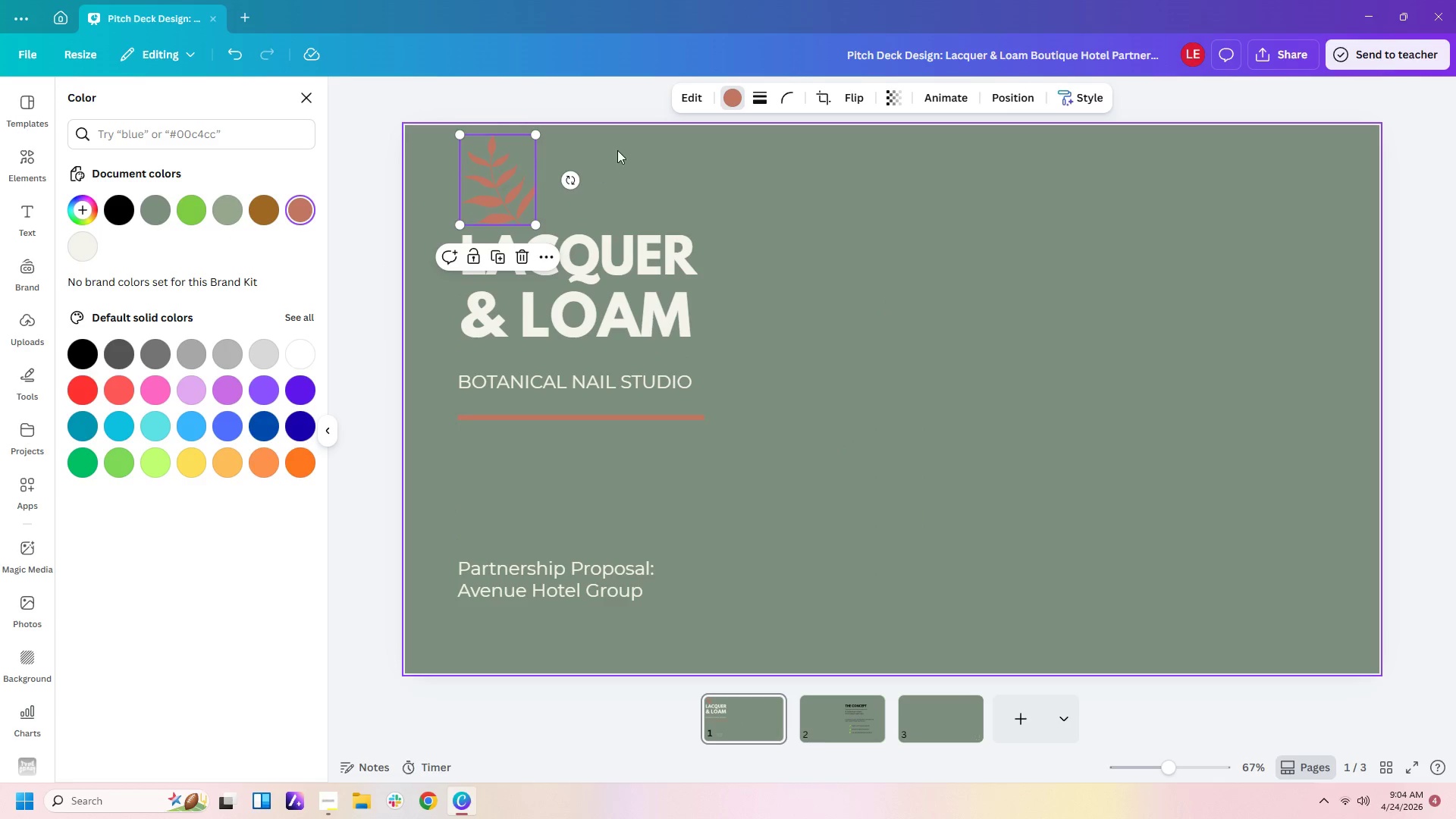 
left_click([621, 148])
 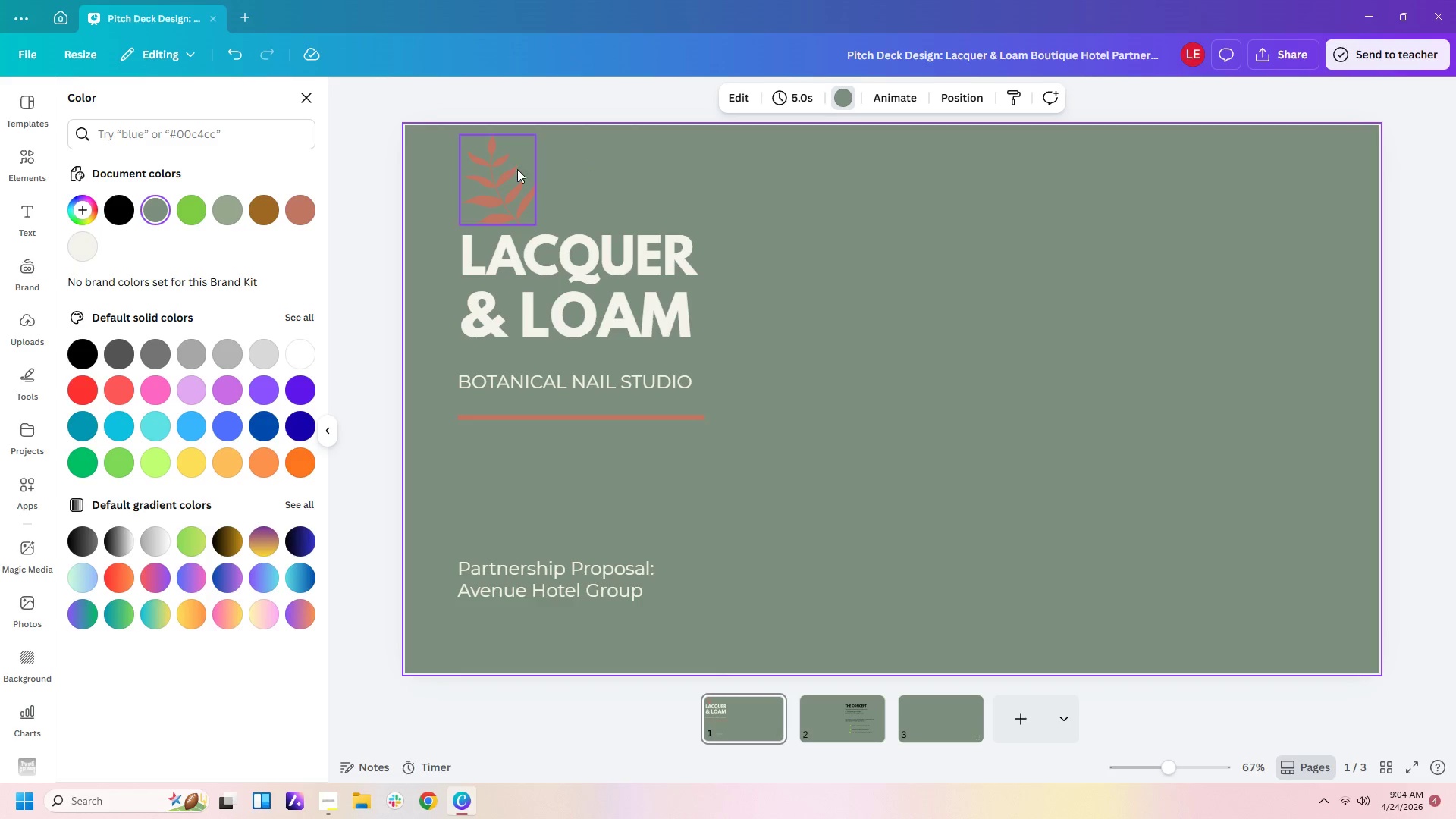 
left_click([491, 171])
 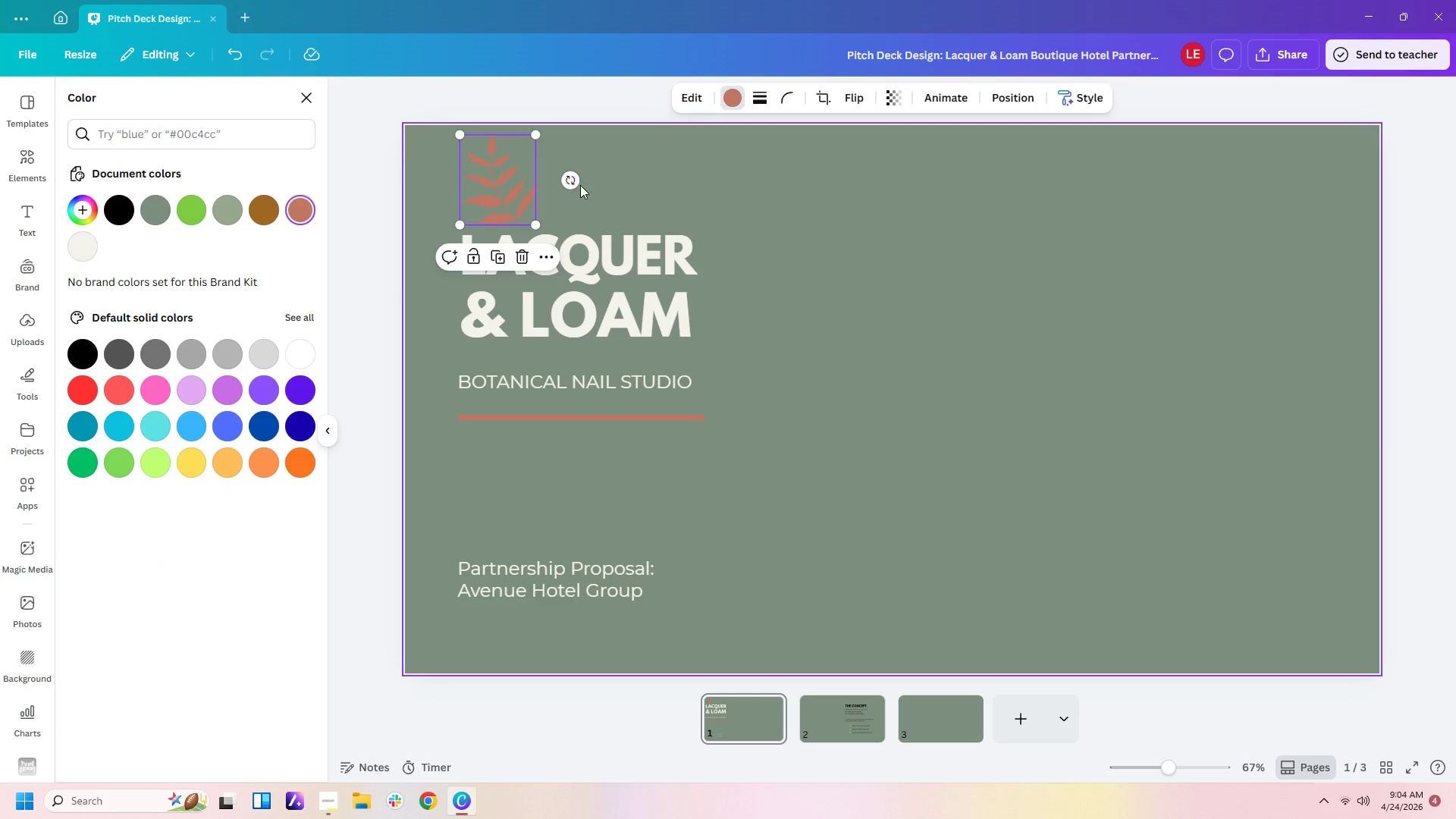 
left_click_drag(start_coordinate=[573, 183], to_coordinate=[396, 238])
 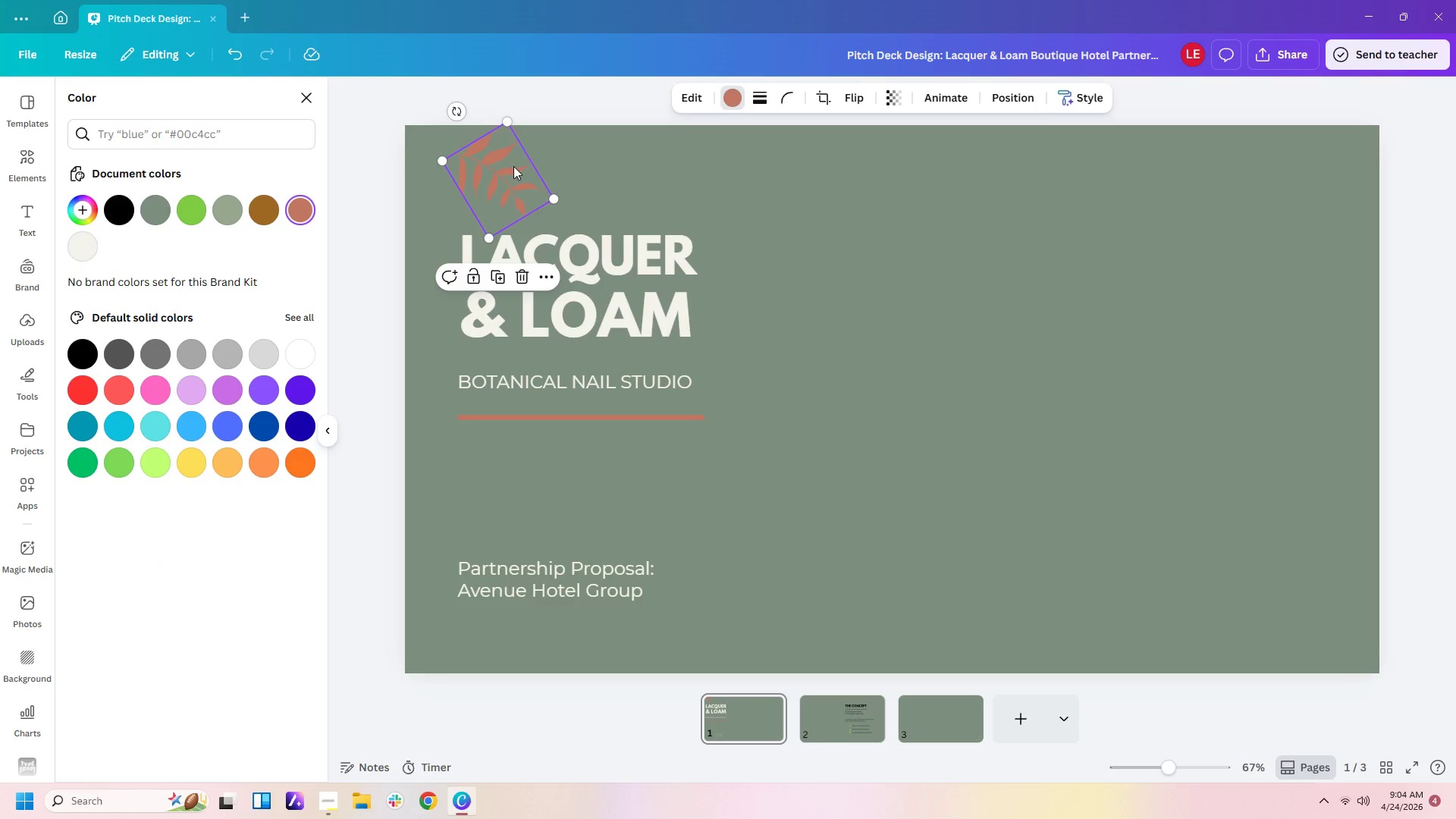 
left_click_drag(start_coordinate=[507, 173], to_coordinate=[471, 171])
 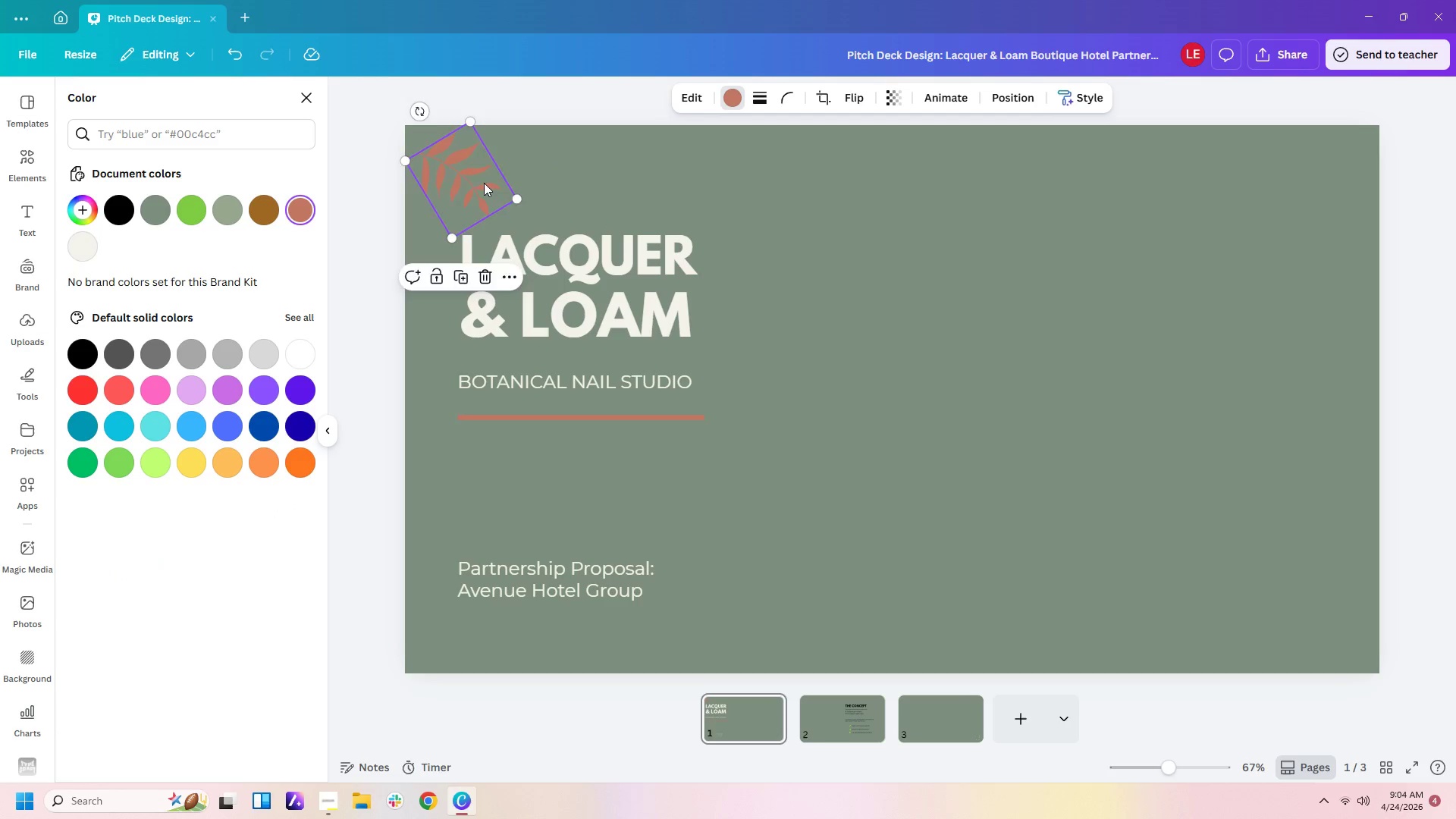 
left_click_drag(start_coordinate=[484, 183], to_coordinate=[557, 184])
 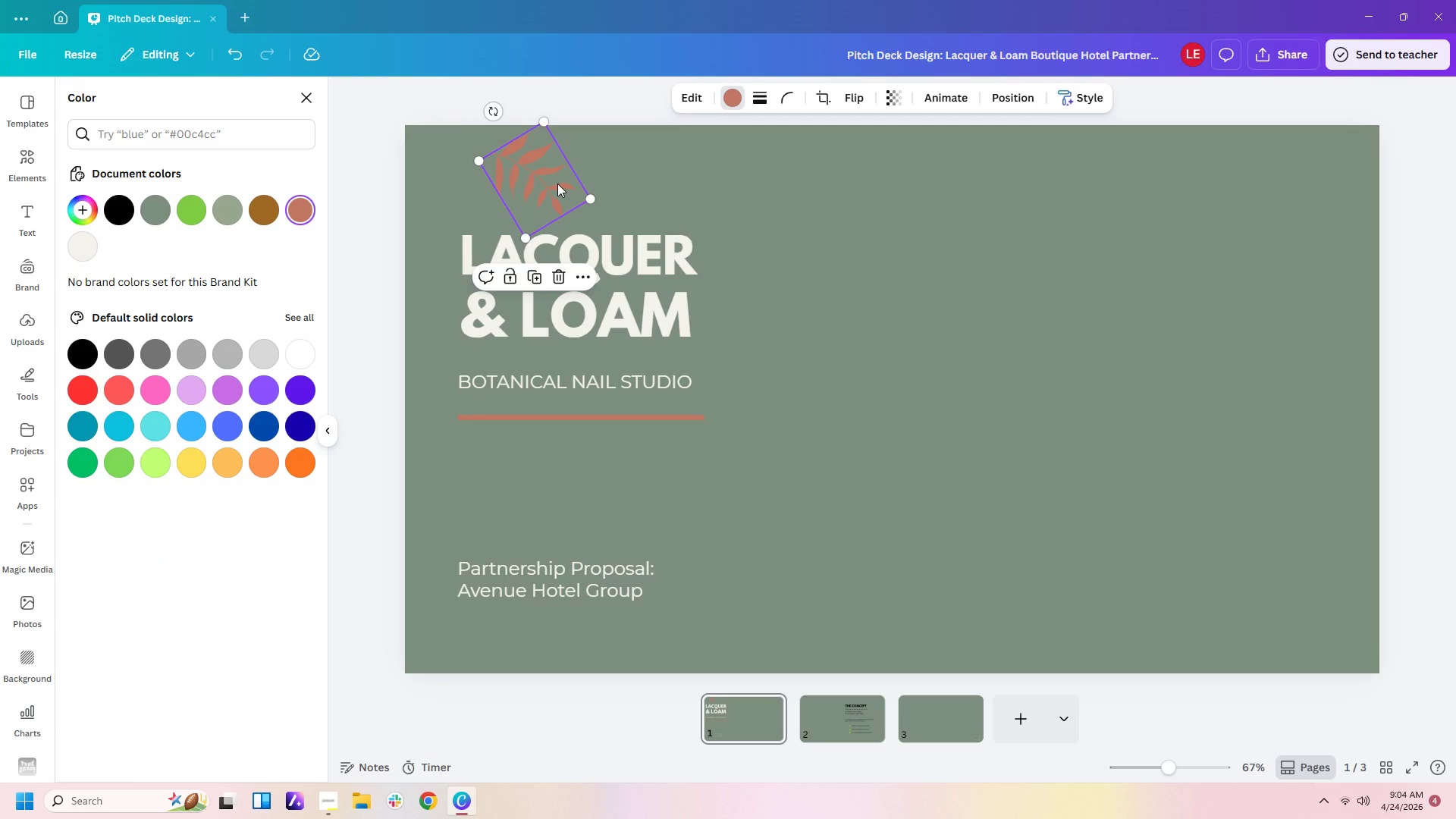 
key(Delete)
 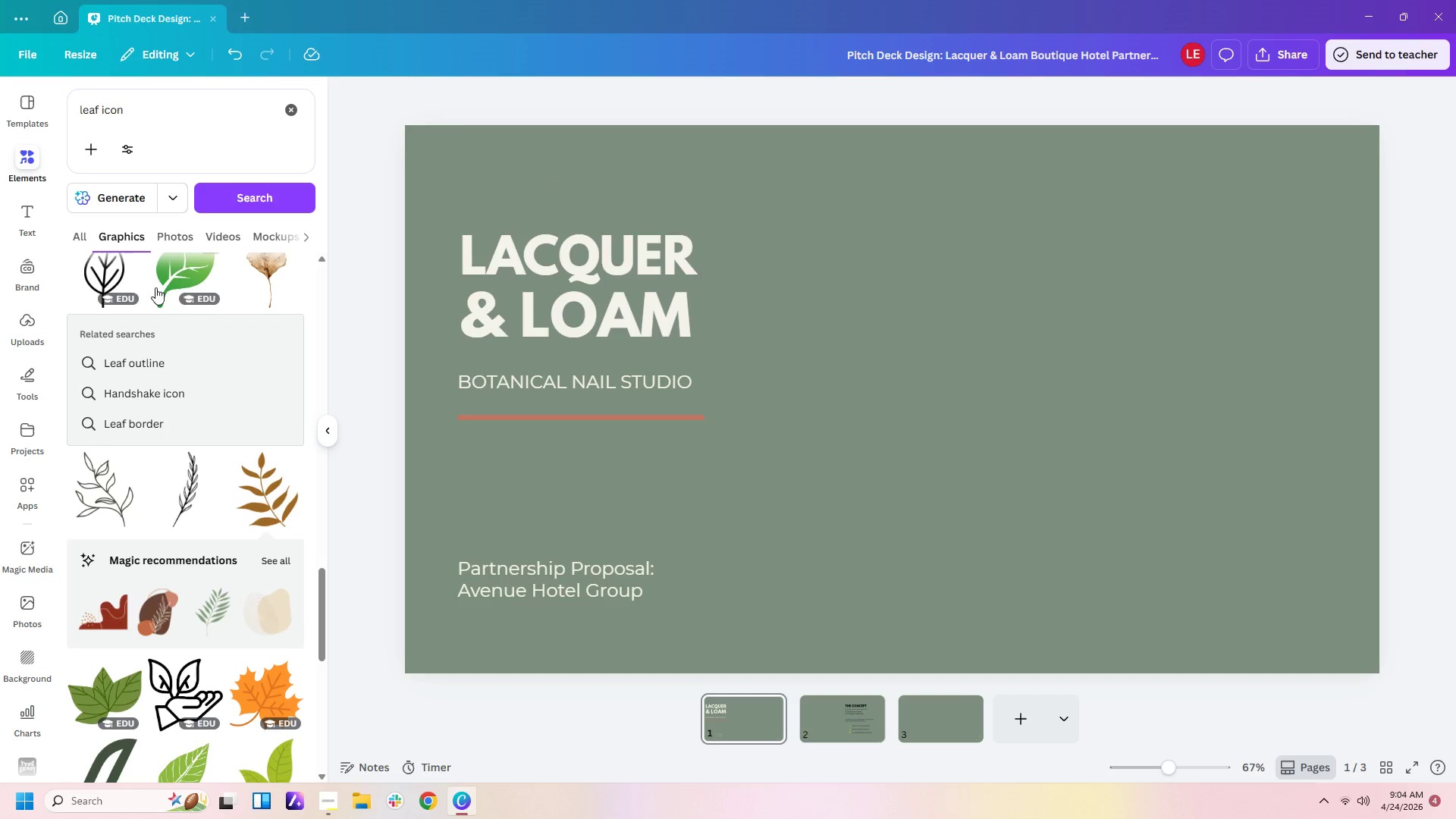 
scroll: coordinate [192, 384], scroll_direction: down, amount: 2.0
 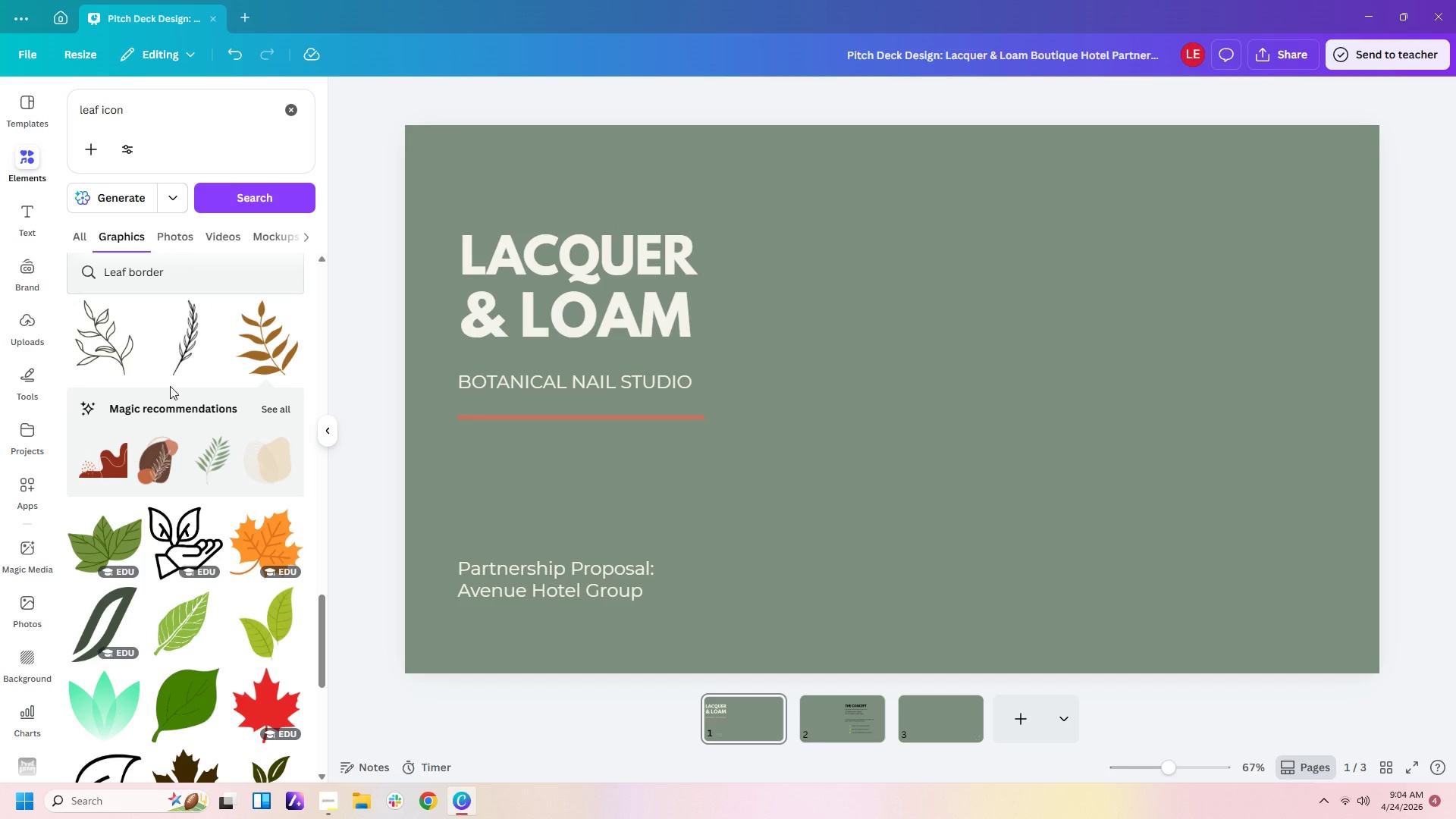 
left_click([133, 347])
 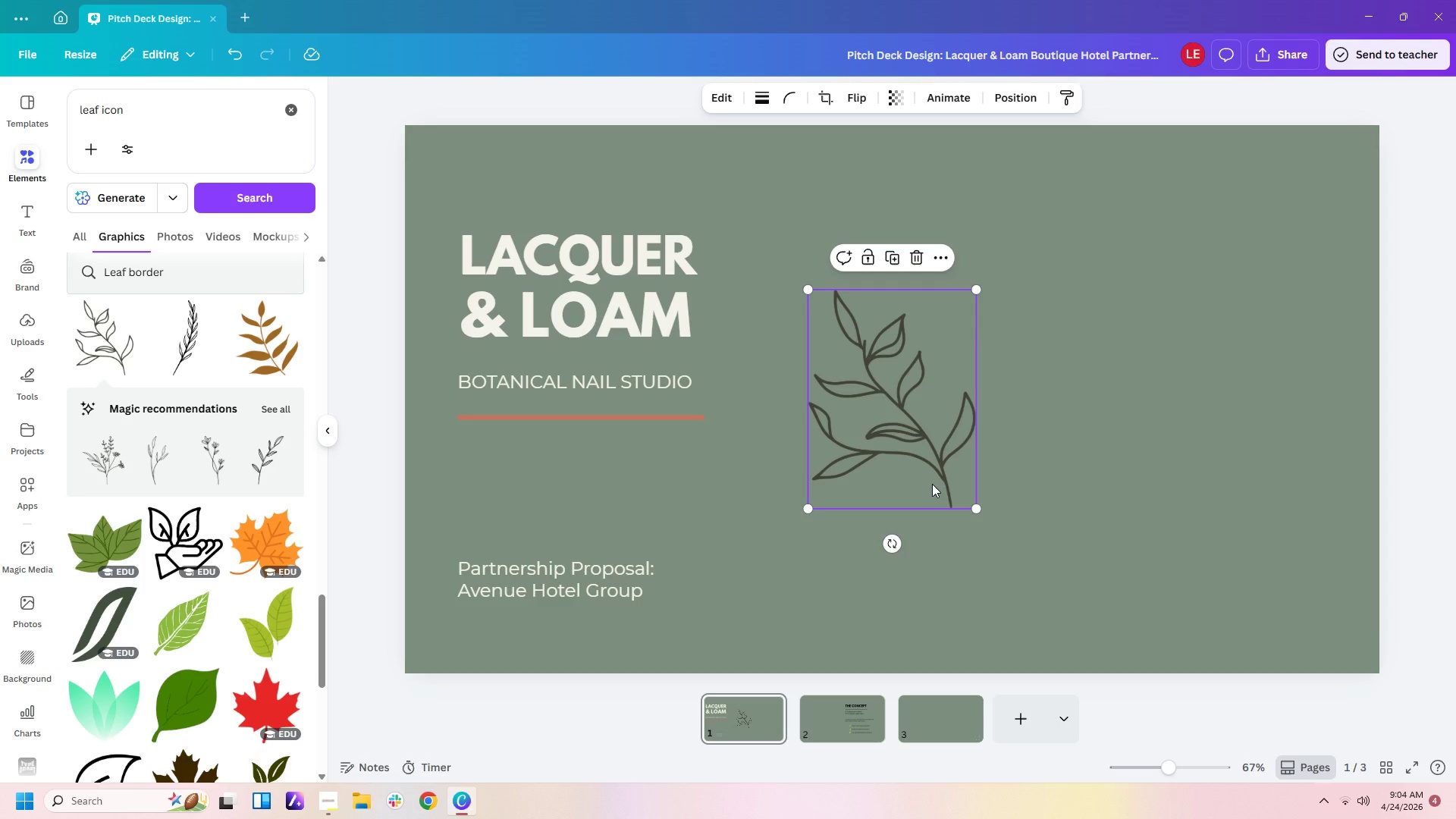 
left_click_drag(start_coordinate=[945, 475], to_coordinate=[890, 424])
 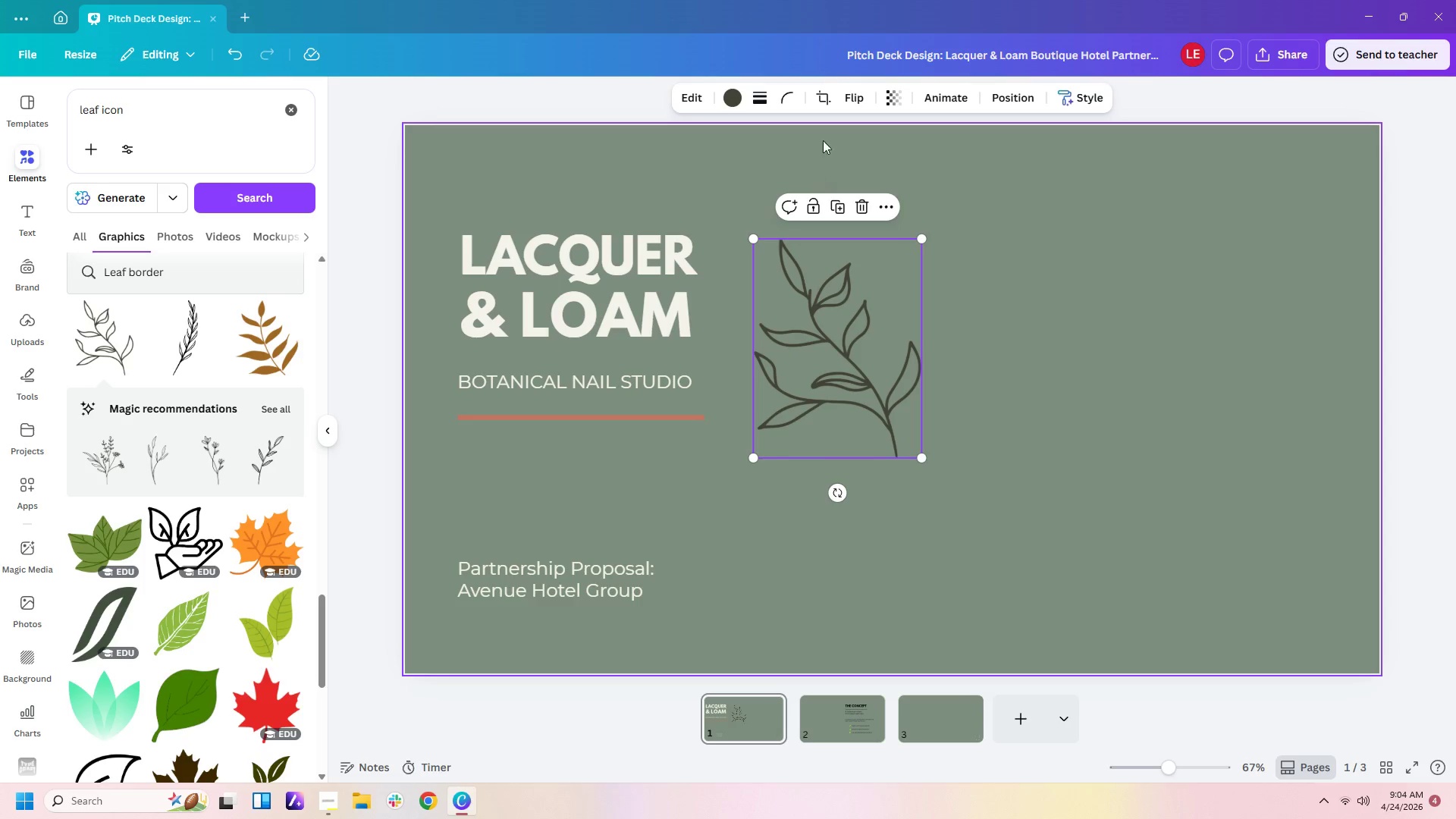 
left_click([854, 93])
 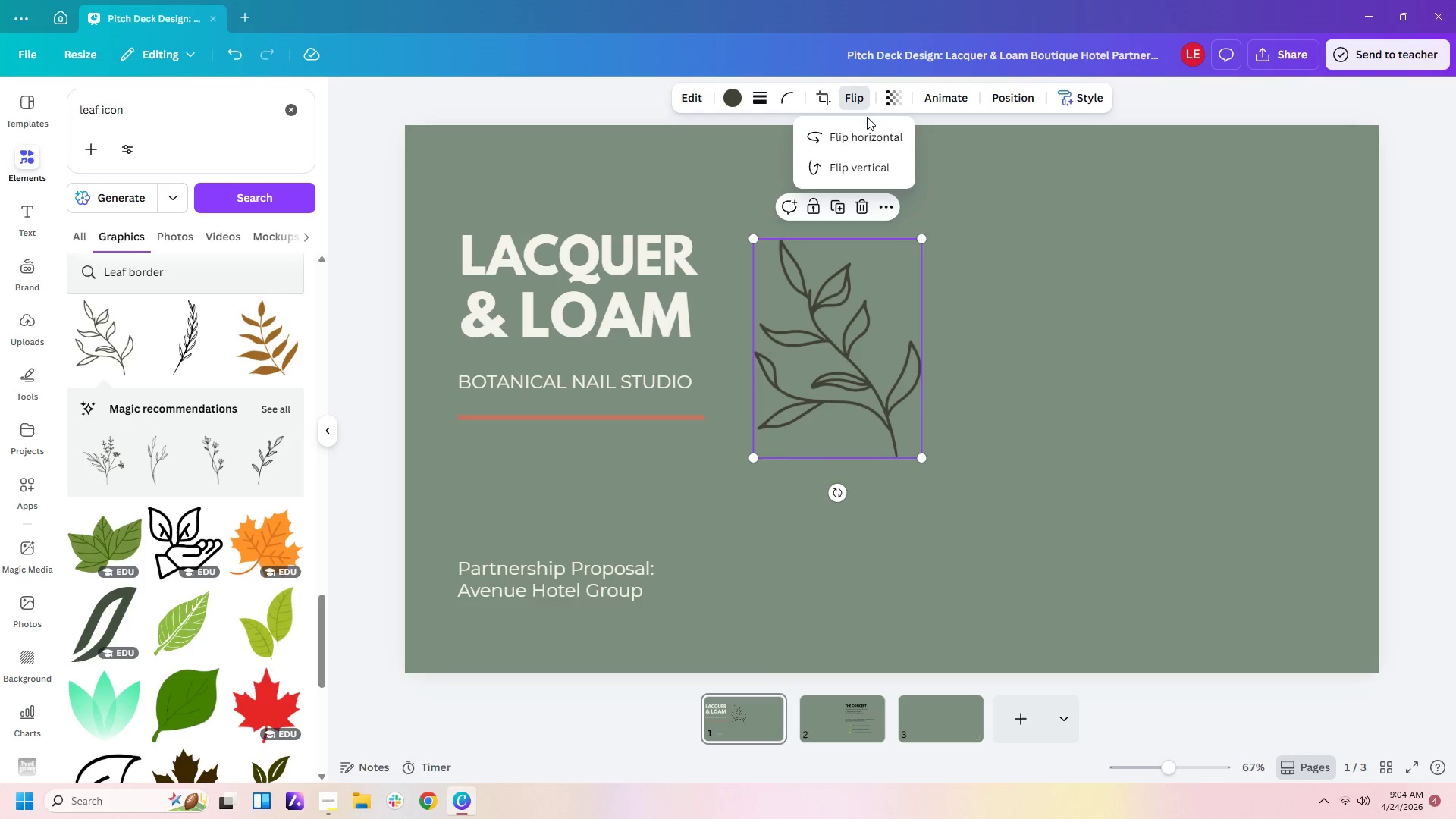 
left_click([873, 134])
 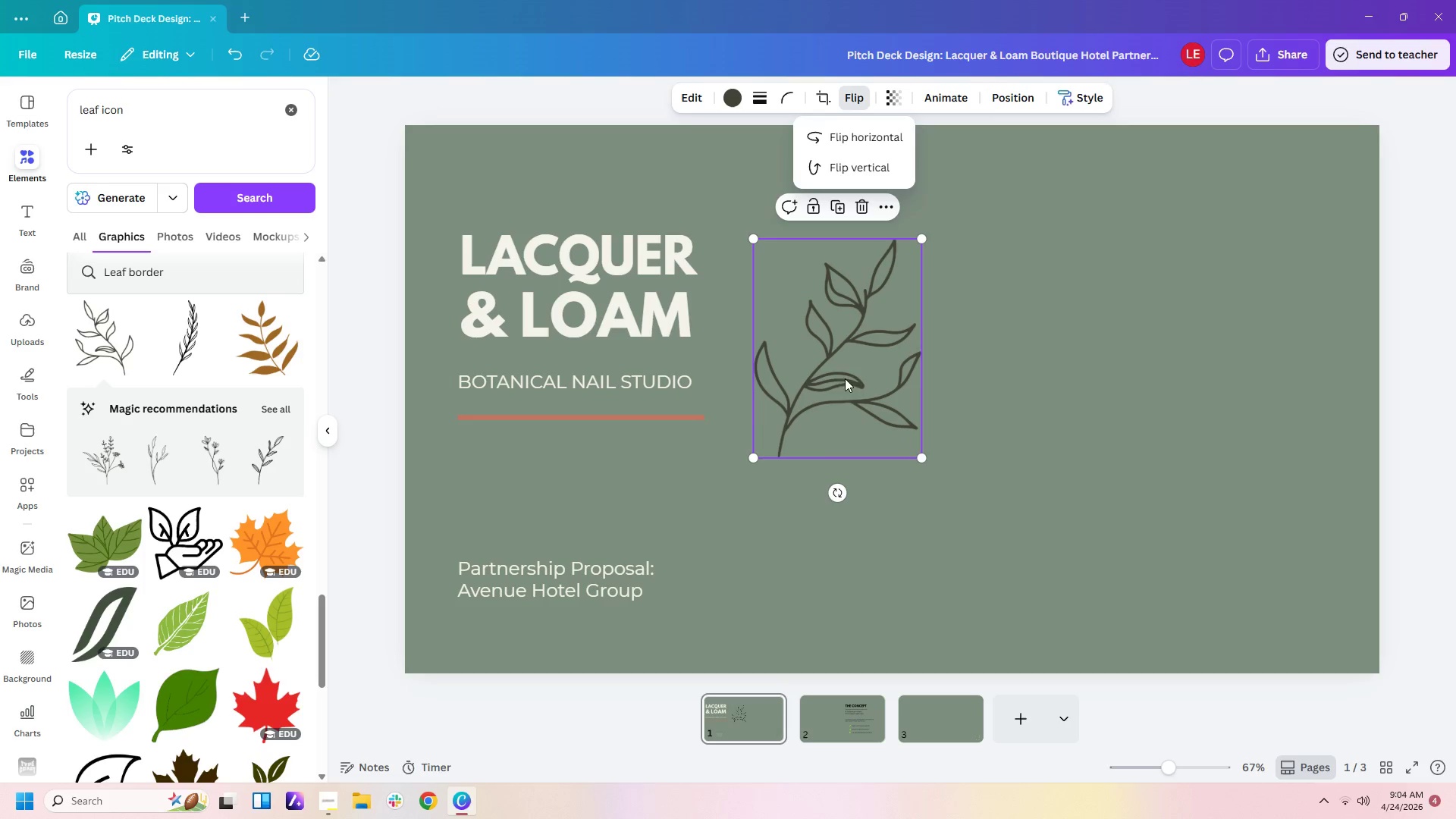 
left_click_drag(start_coordinate=[839, 381], to_coordinate=[475, 260])
 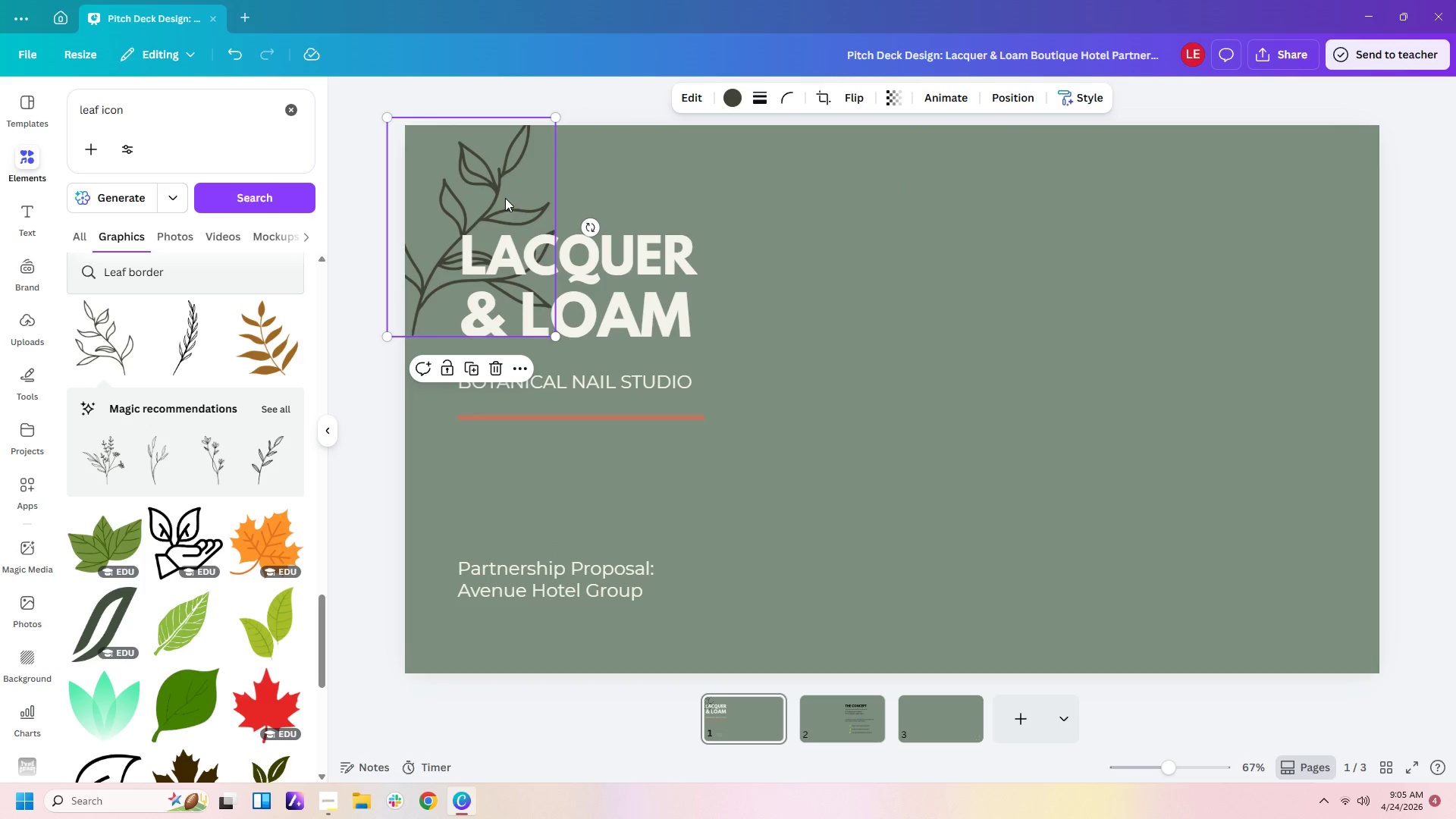 
left_click_drag(start_coordinate=[505, 197], to_coordinate=[518, 199])
 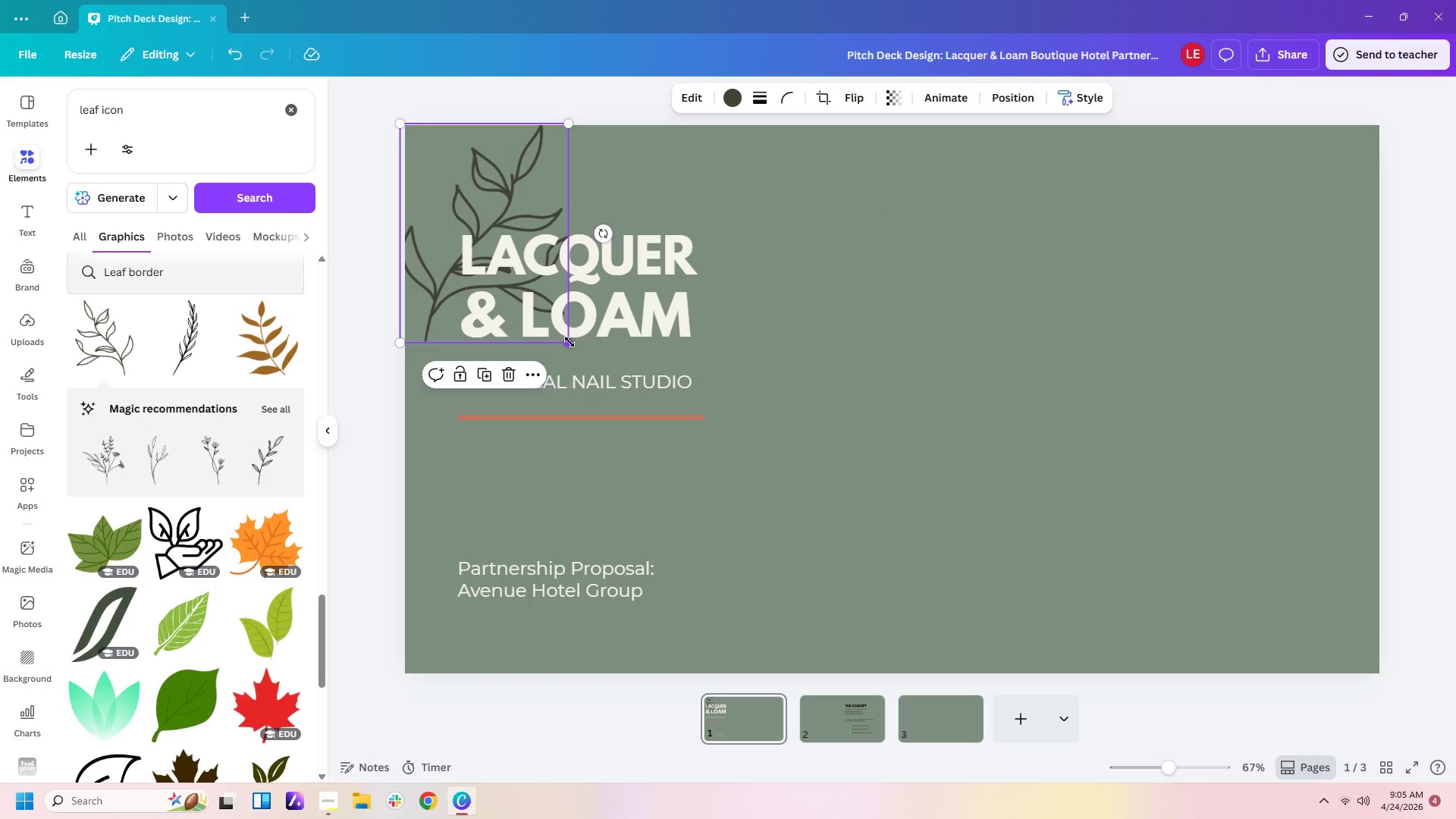 
left_click_drag(start_coordinate=[570, 342], to_coordinate=[504, 225])
 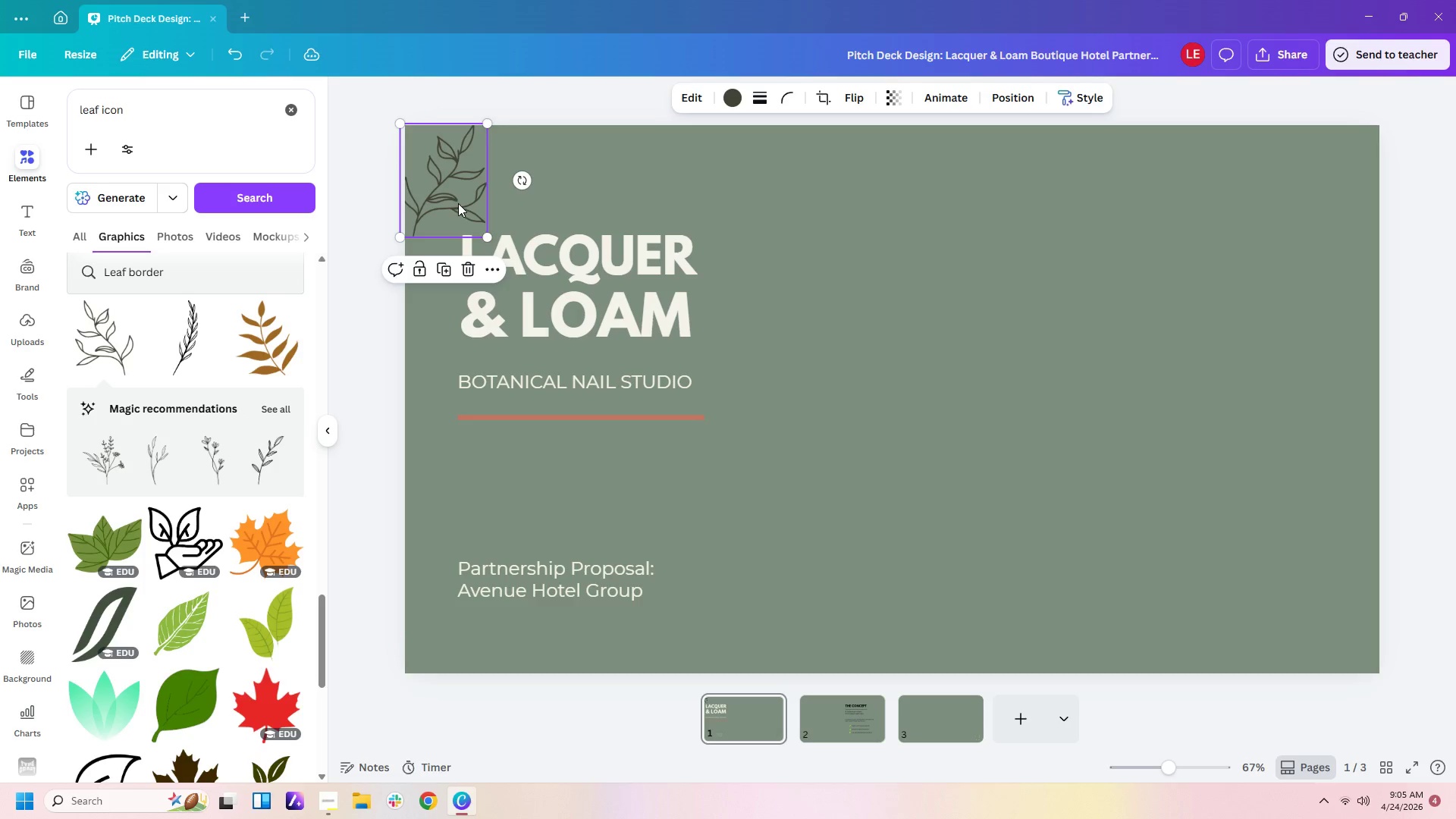 
left_click_drag(start_coordinate=[458, 203], to_coordinate=[465, 210])
 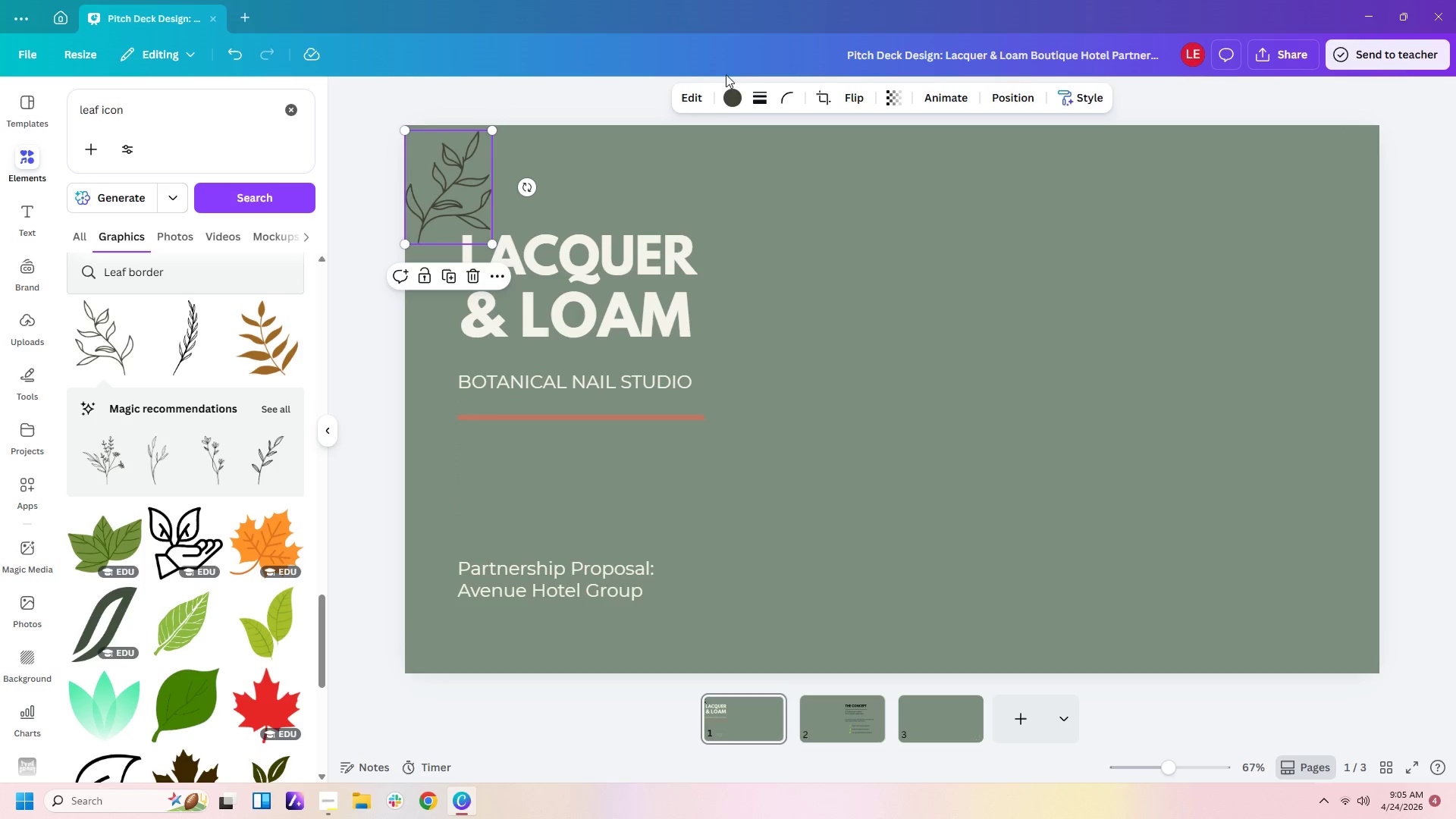 
left_click([731, 101])
 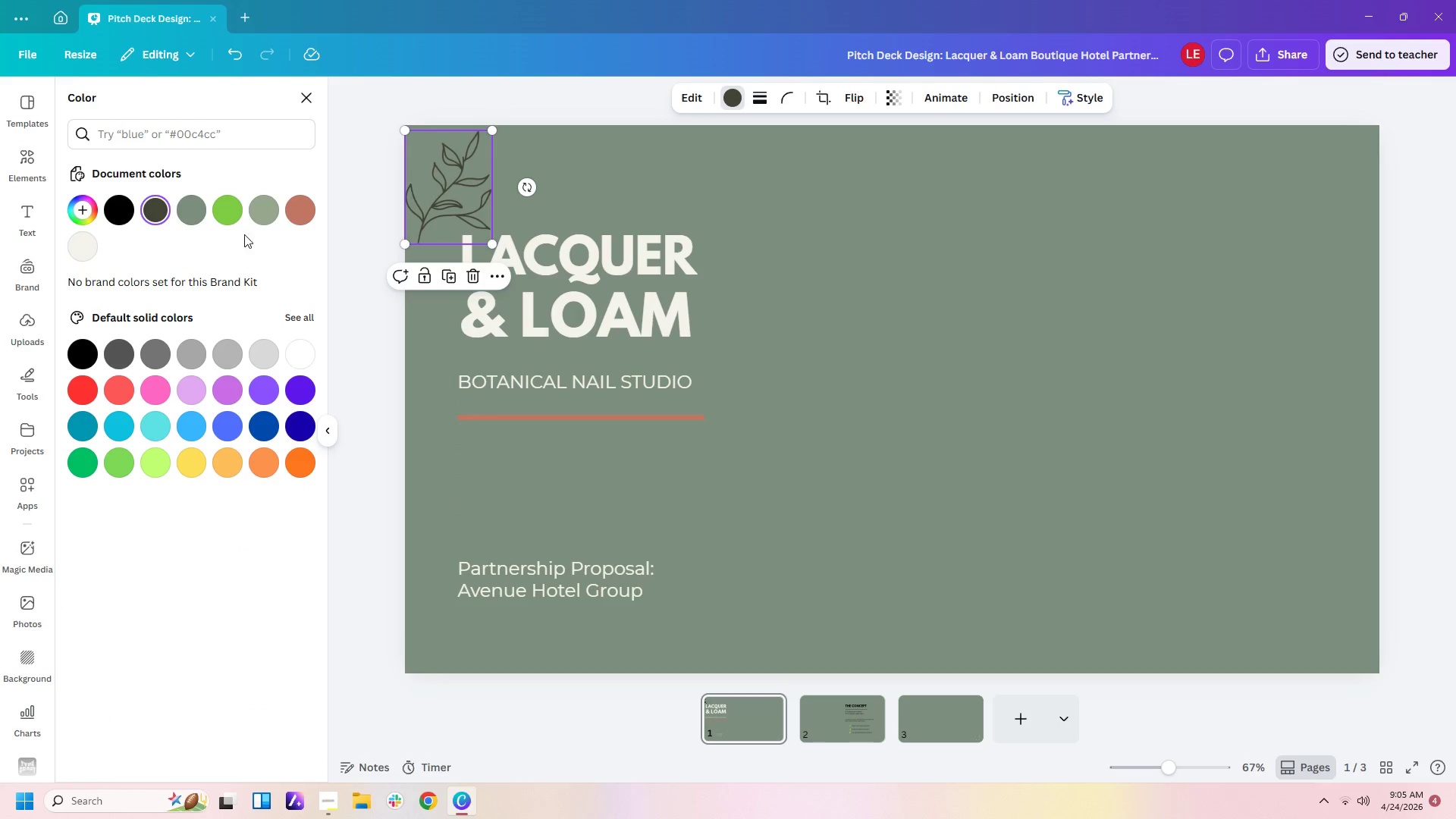 
left_click([303, 212])
 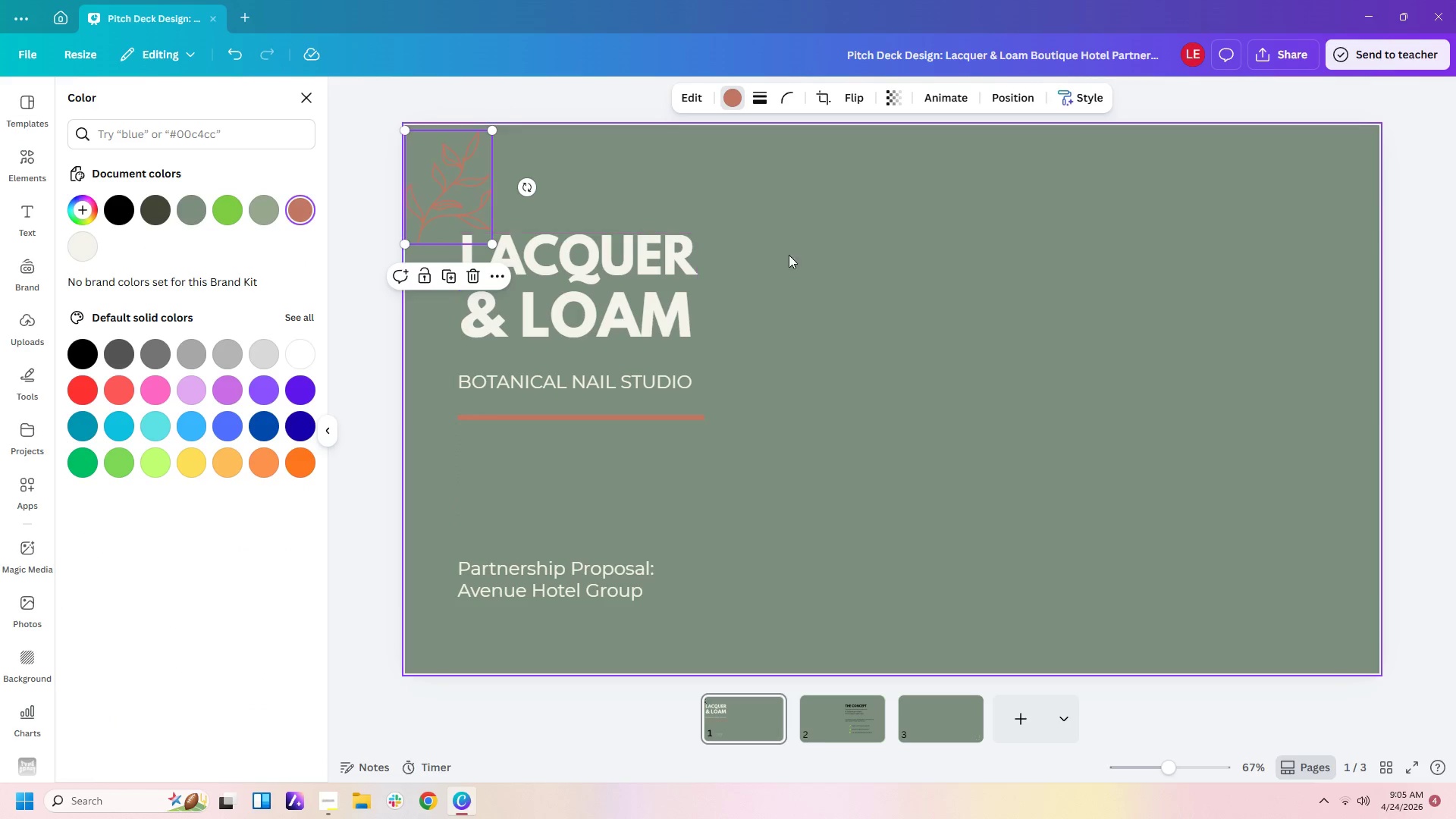 
left_click([795, 255])
 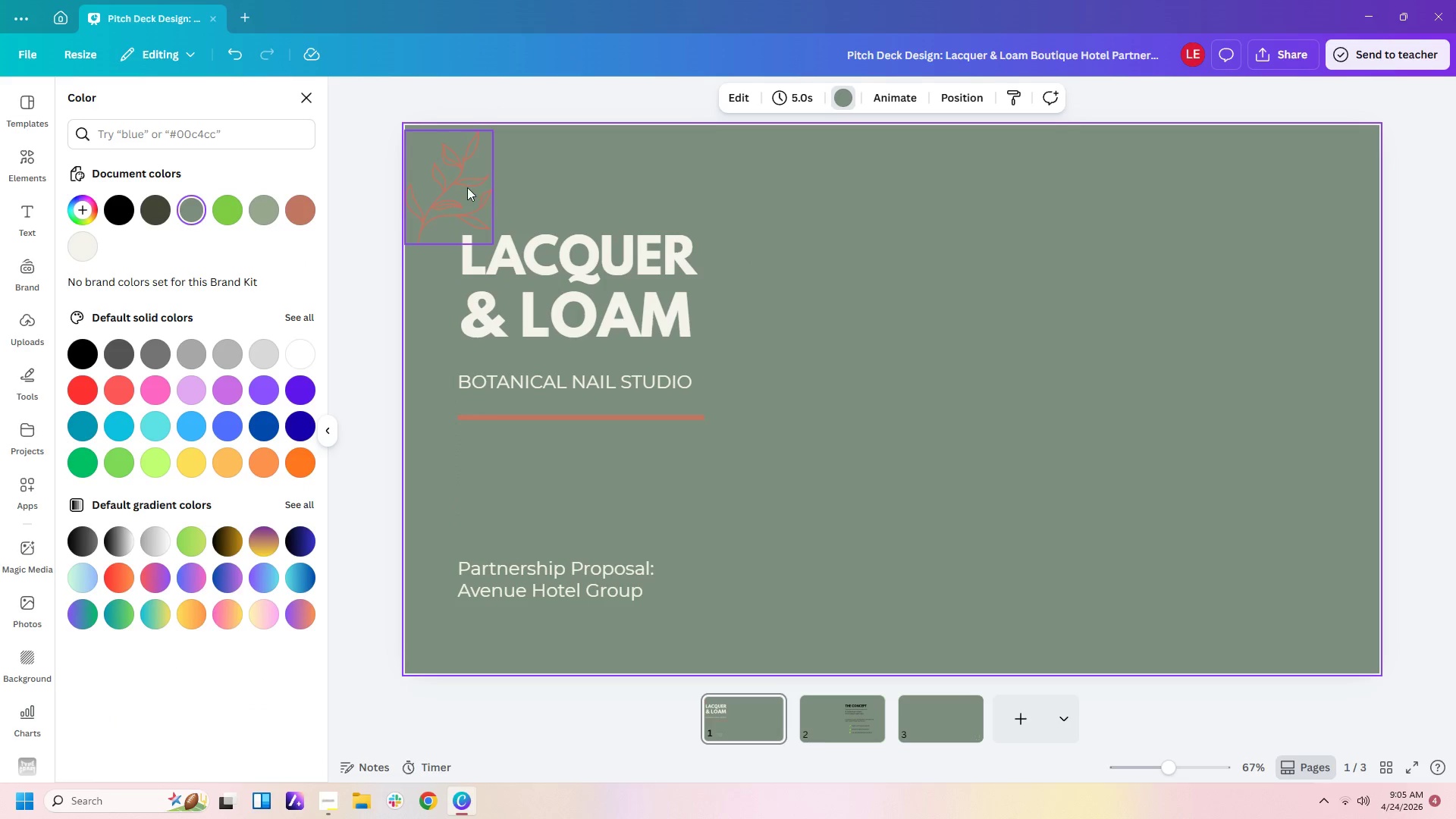 
left_click([467, 187])
 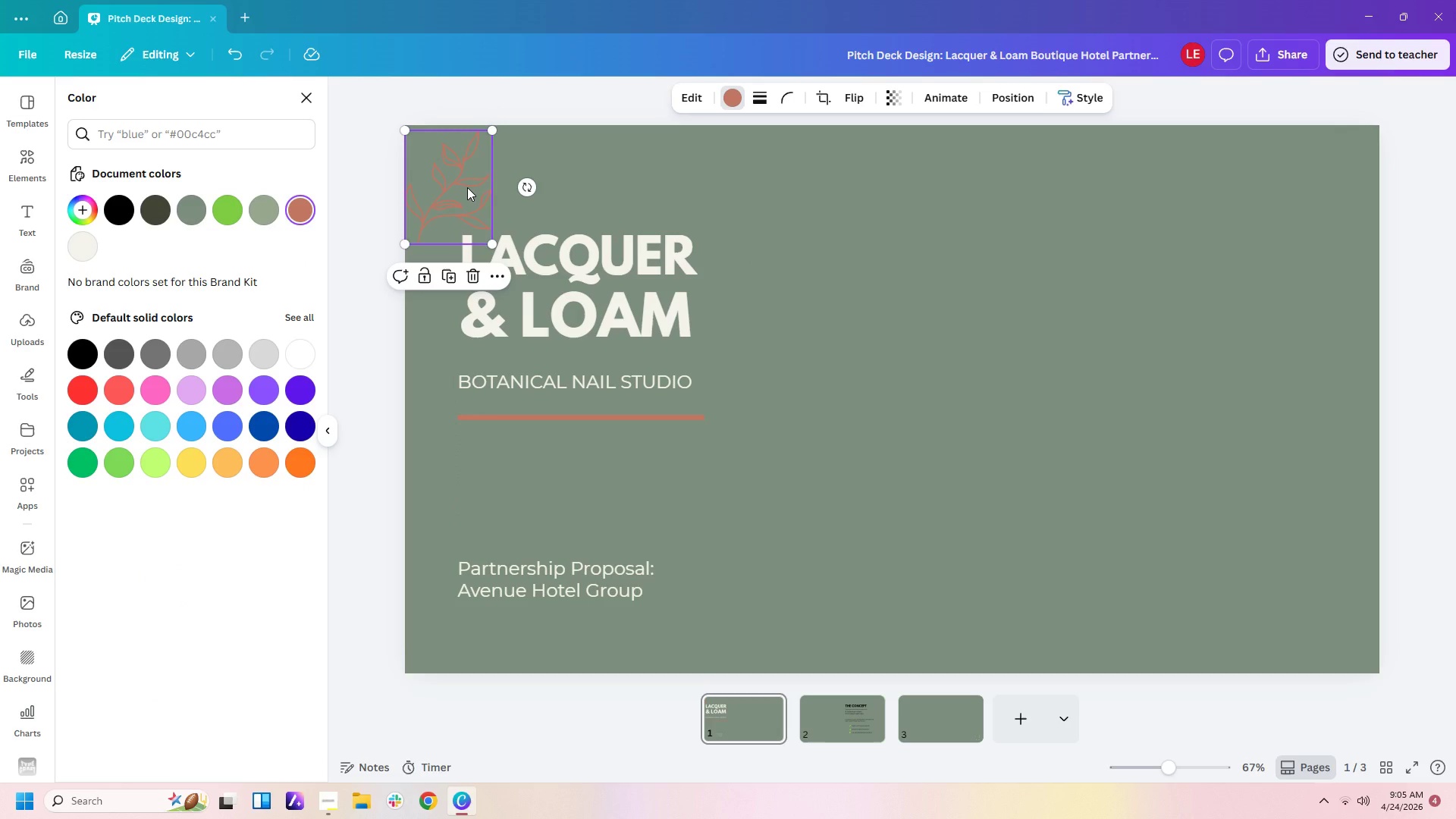 
key(Delete)
 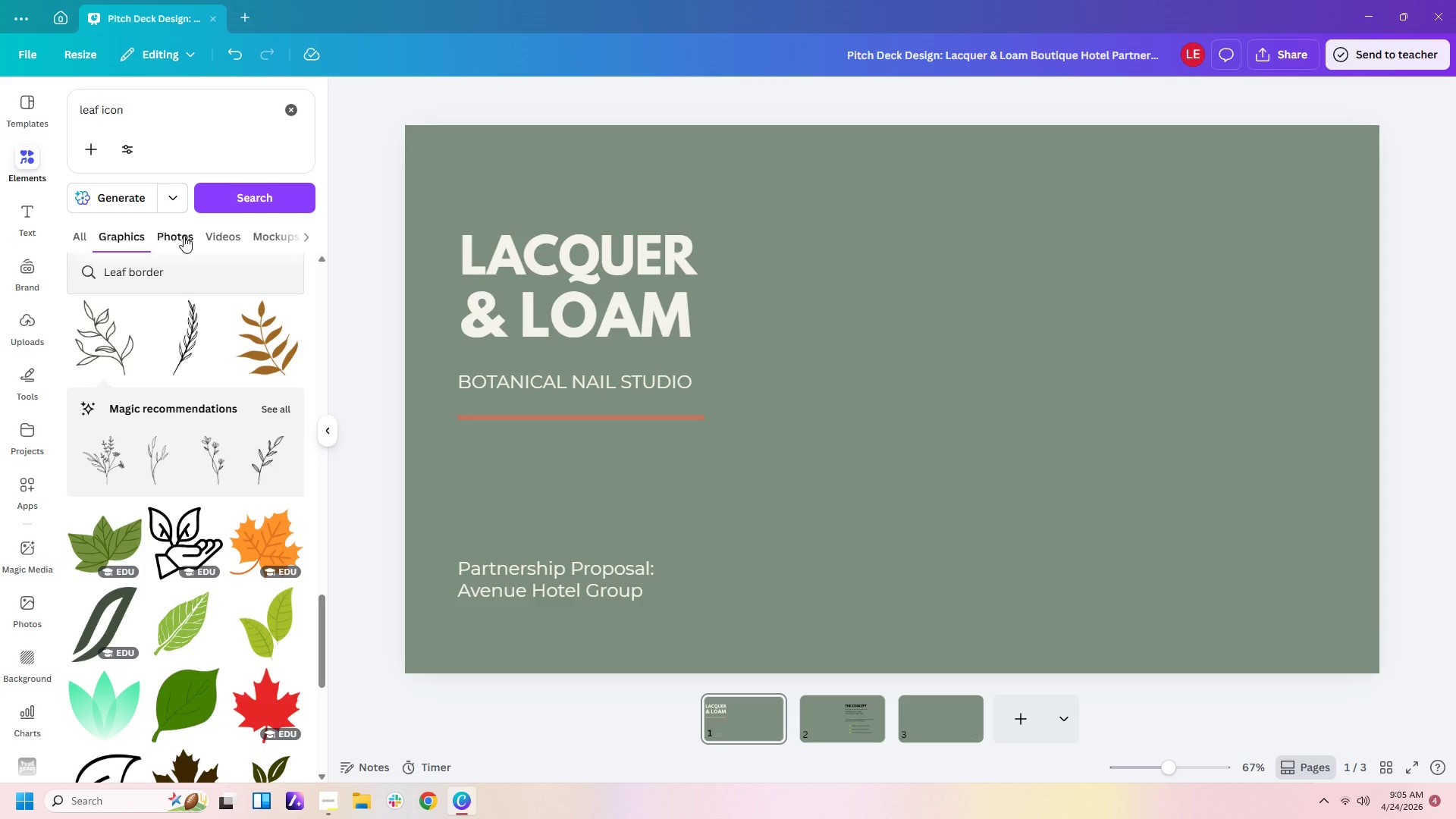 
scroll: coordinate [224, 406], scroll_direction: down, amount: 12.0
 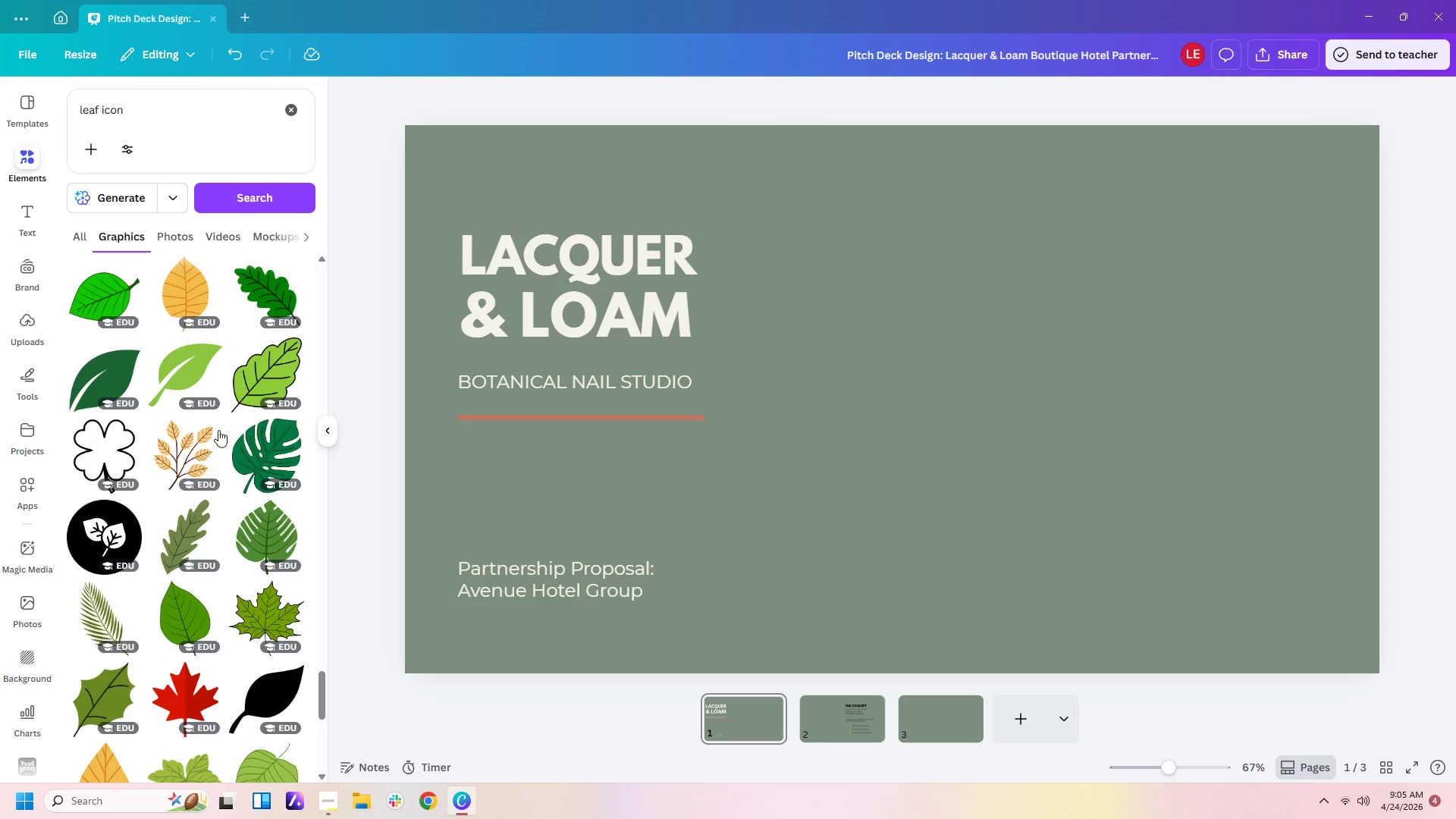 
left_click([173, 465])
 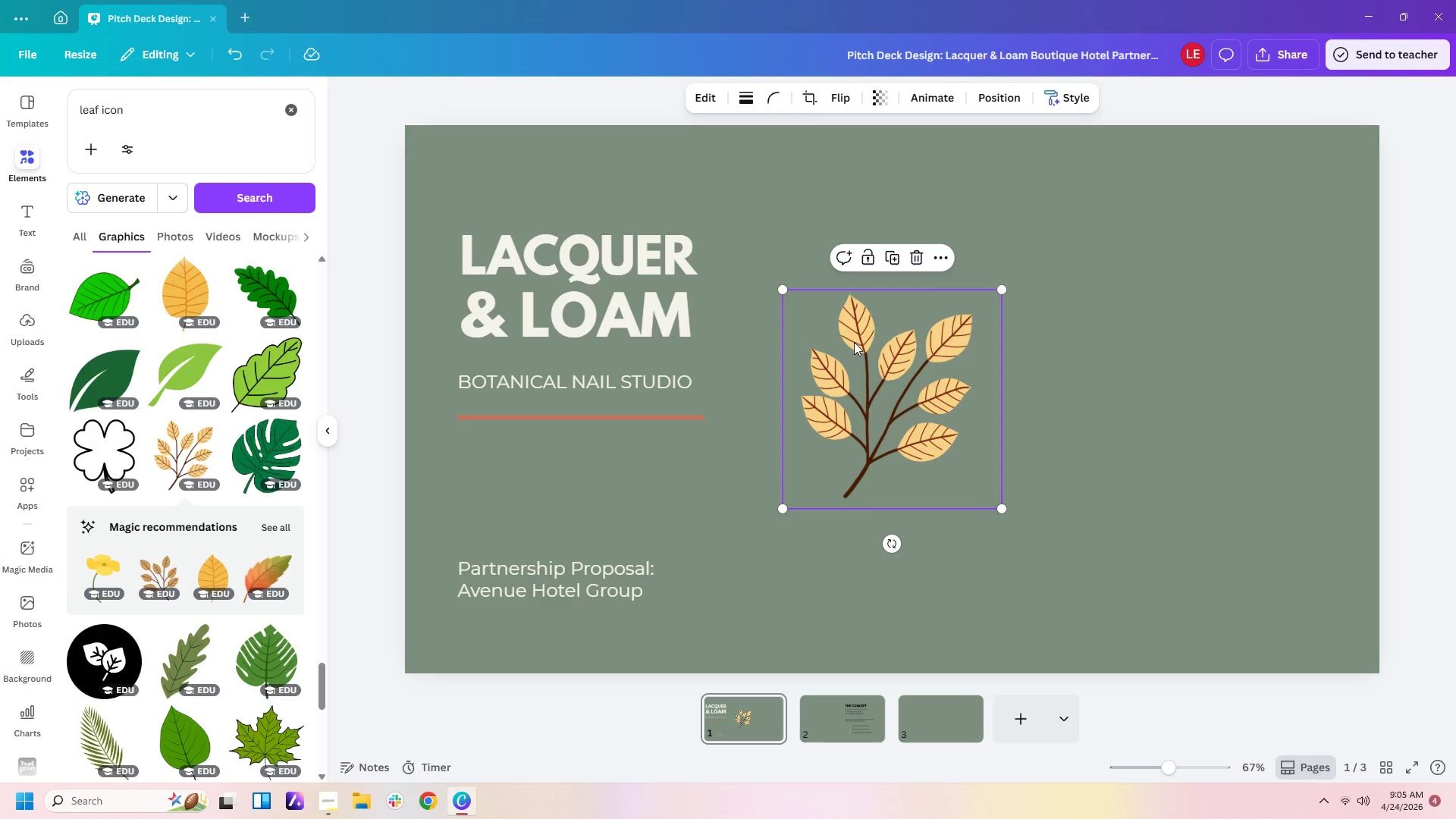 
key(Delete)
 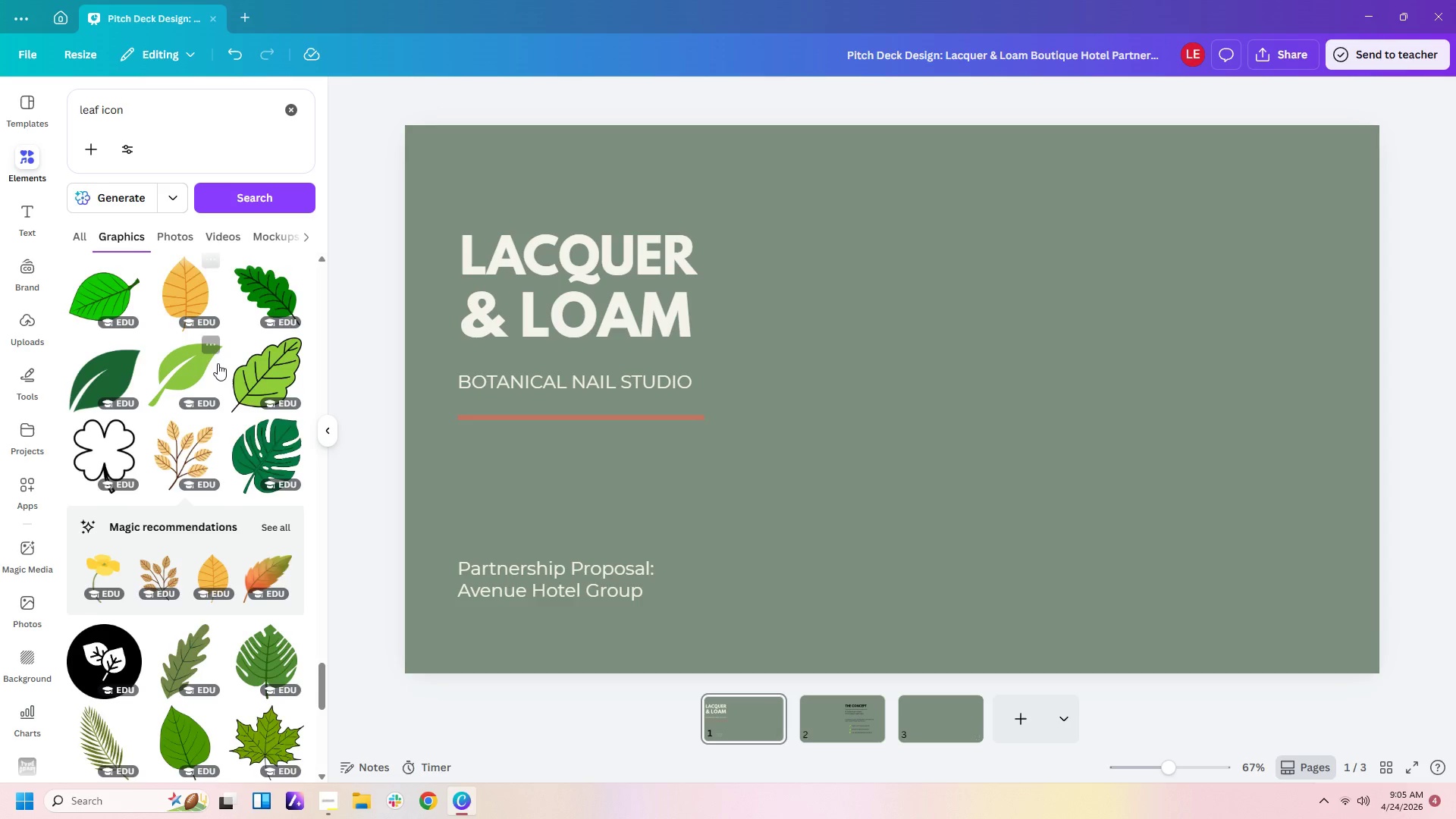 
scroll: coordinate [285, 514], scroll_direction: down, amount: 4.0
 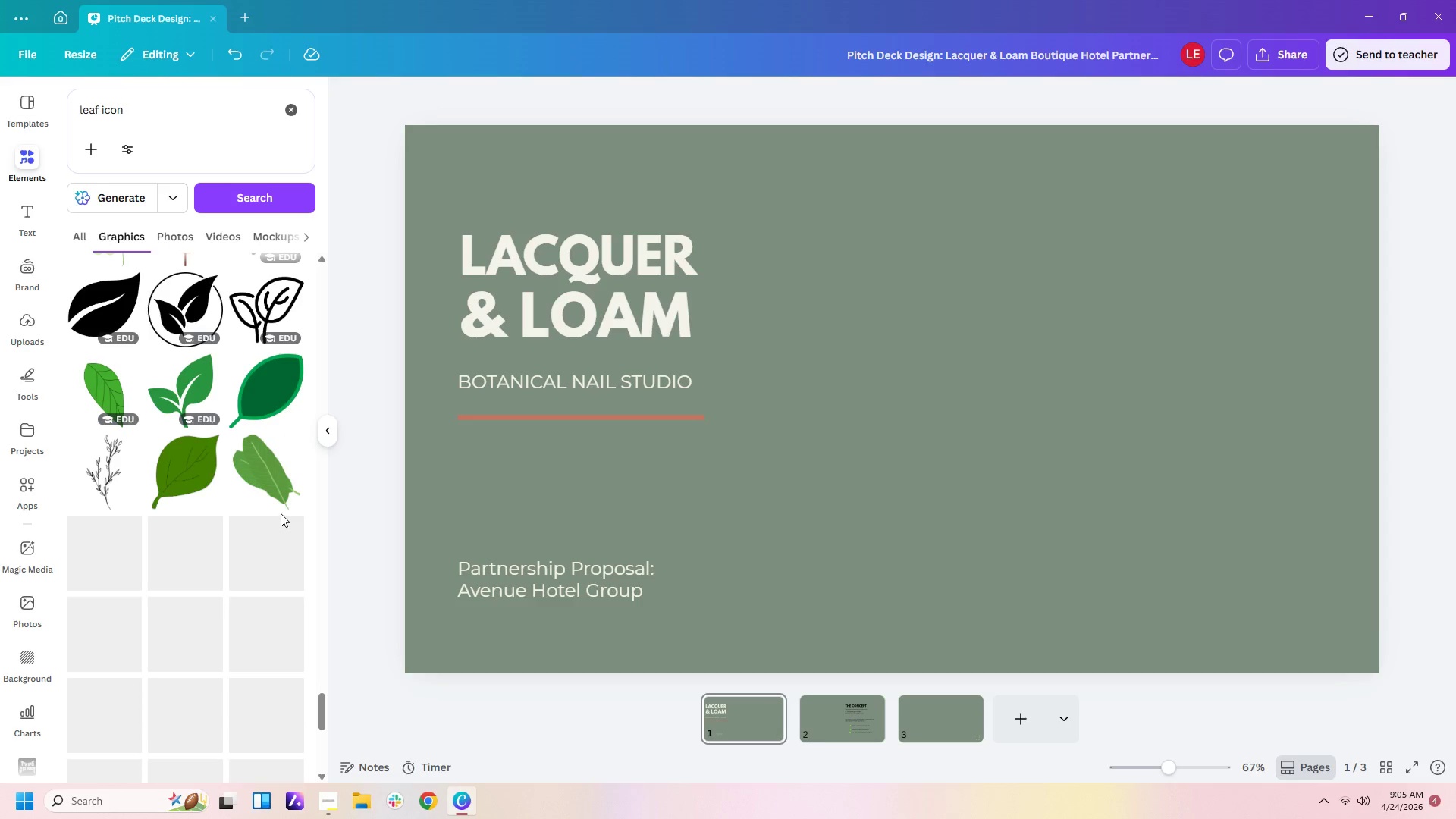 
left_click([120, 469])
 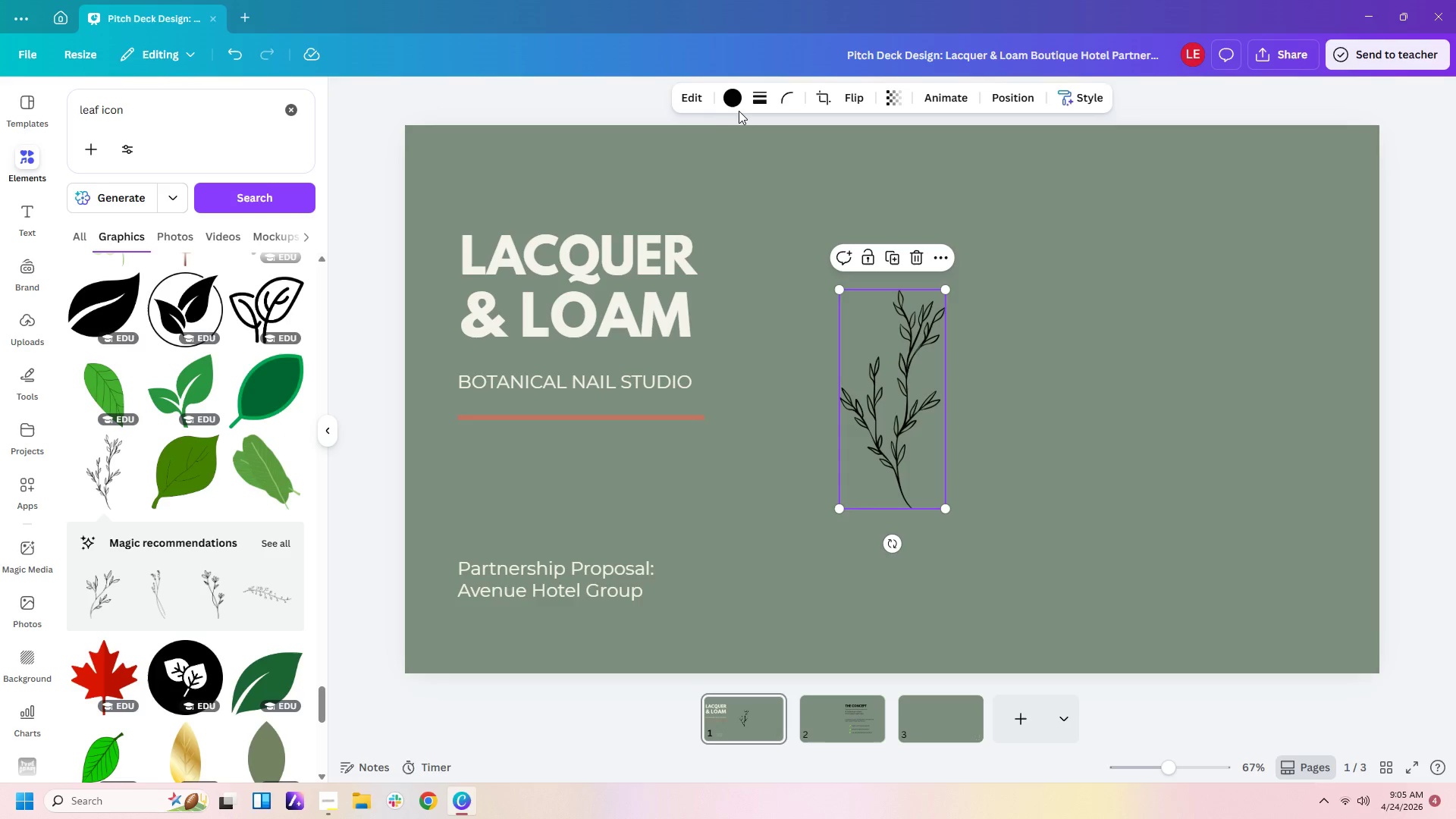 
left_click([732, 94])
 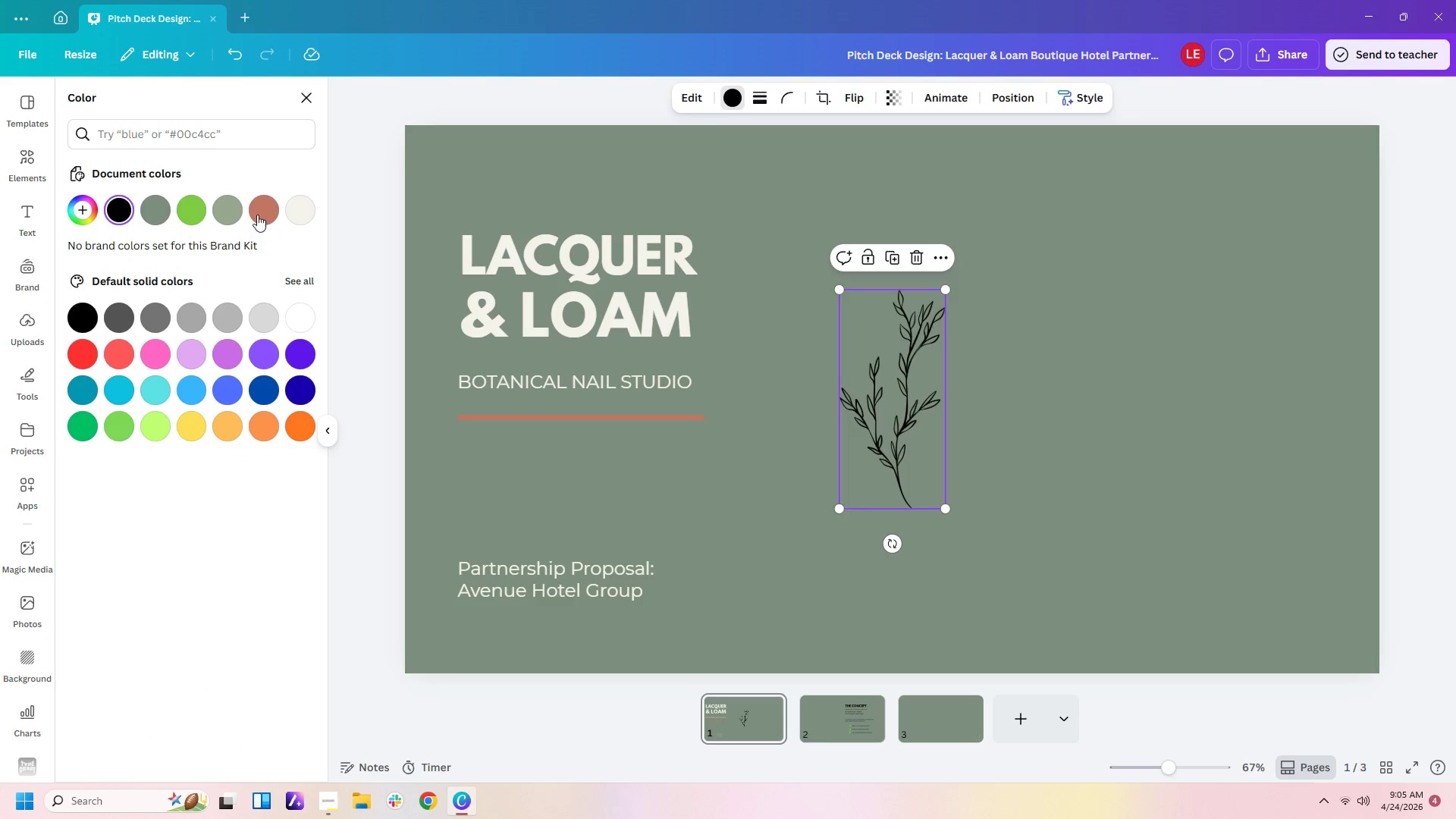 
left_click([261, 208])
 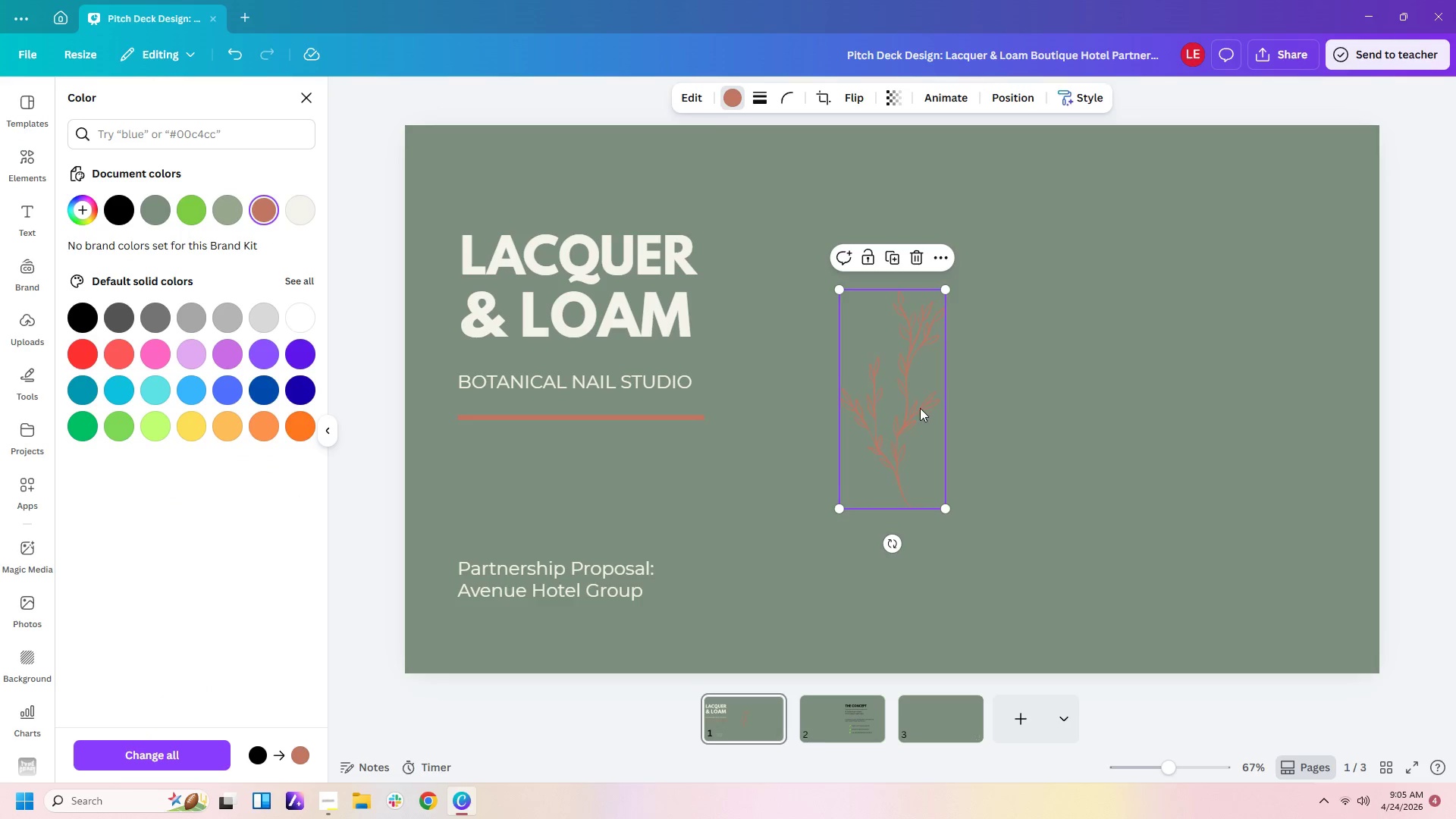 
left_click_drag(start_coordinate=[918, 410], to_coordinate=[487, 241])
 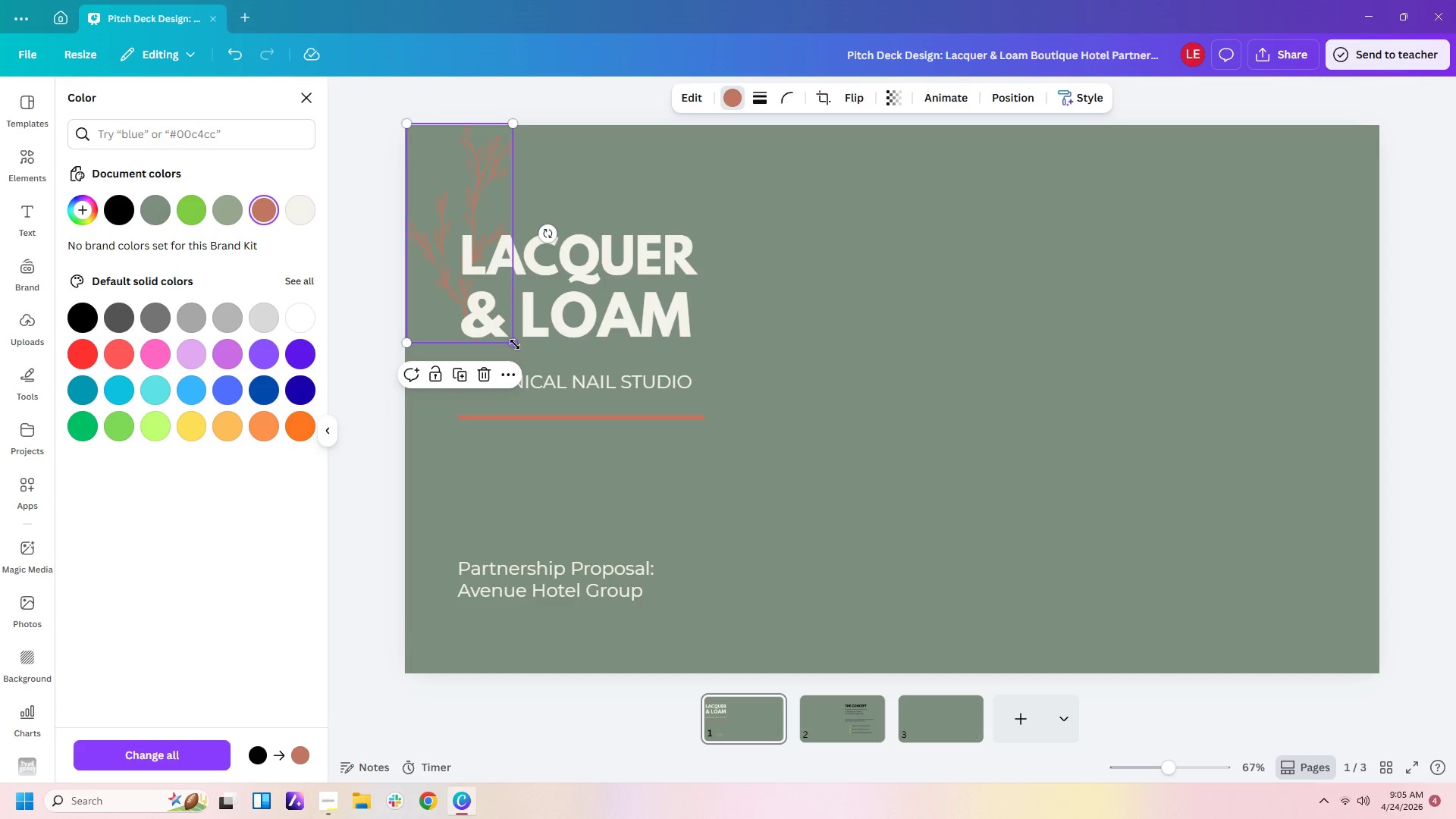 
left_click_drag(start_coordinate=[515, 344], to_coordinate=[481, 280])
 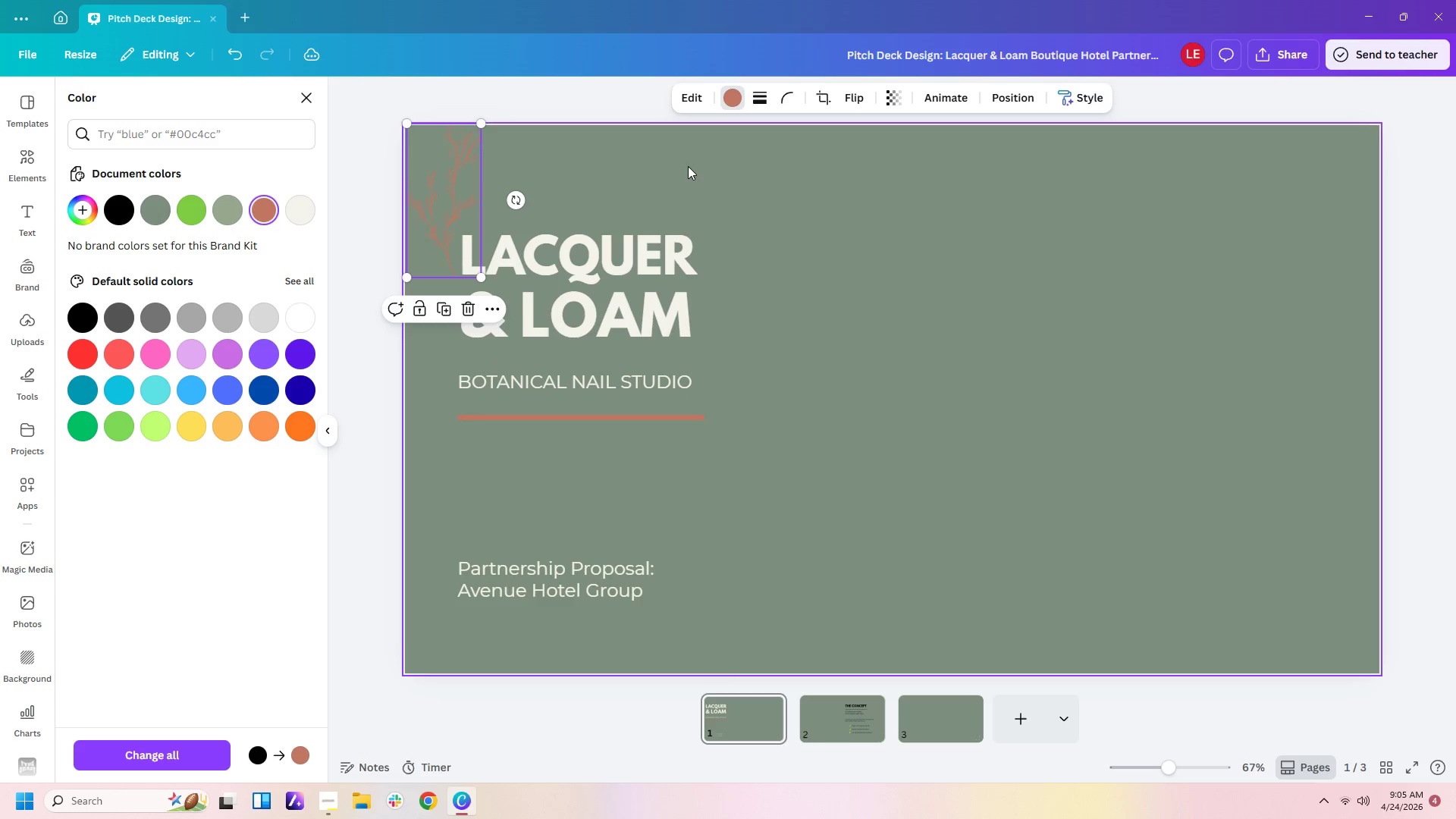 
left_click([688, 166])
 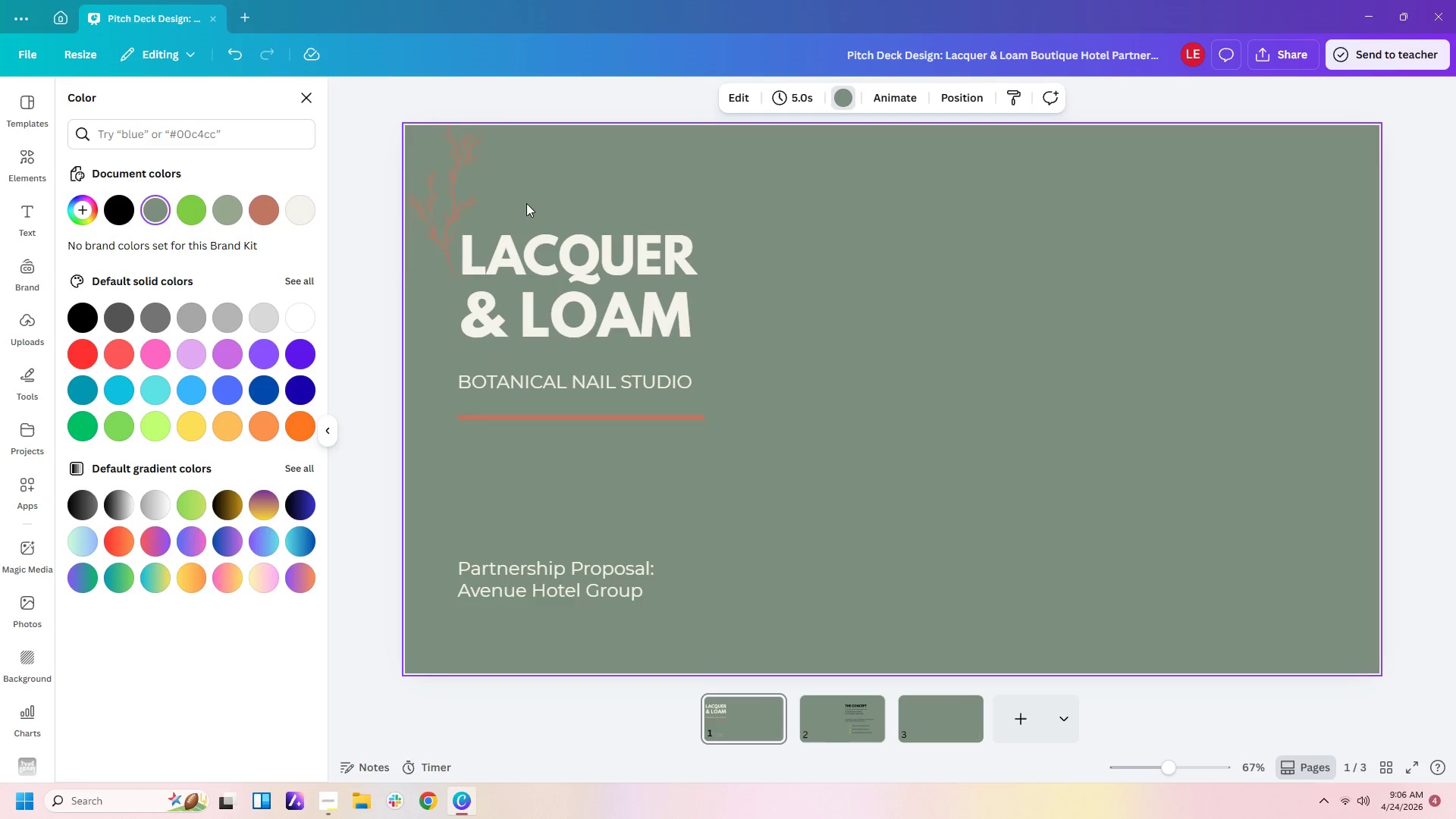 
left_click([457, 199])
 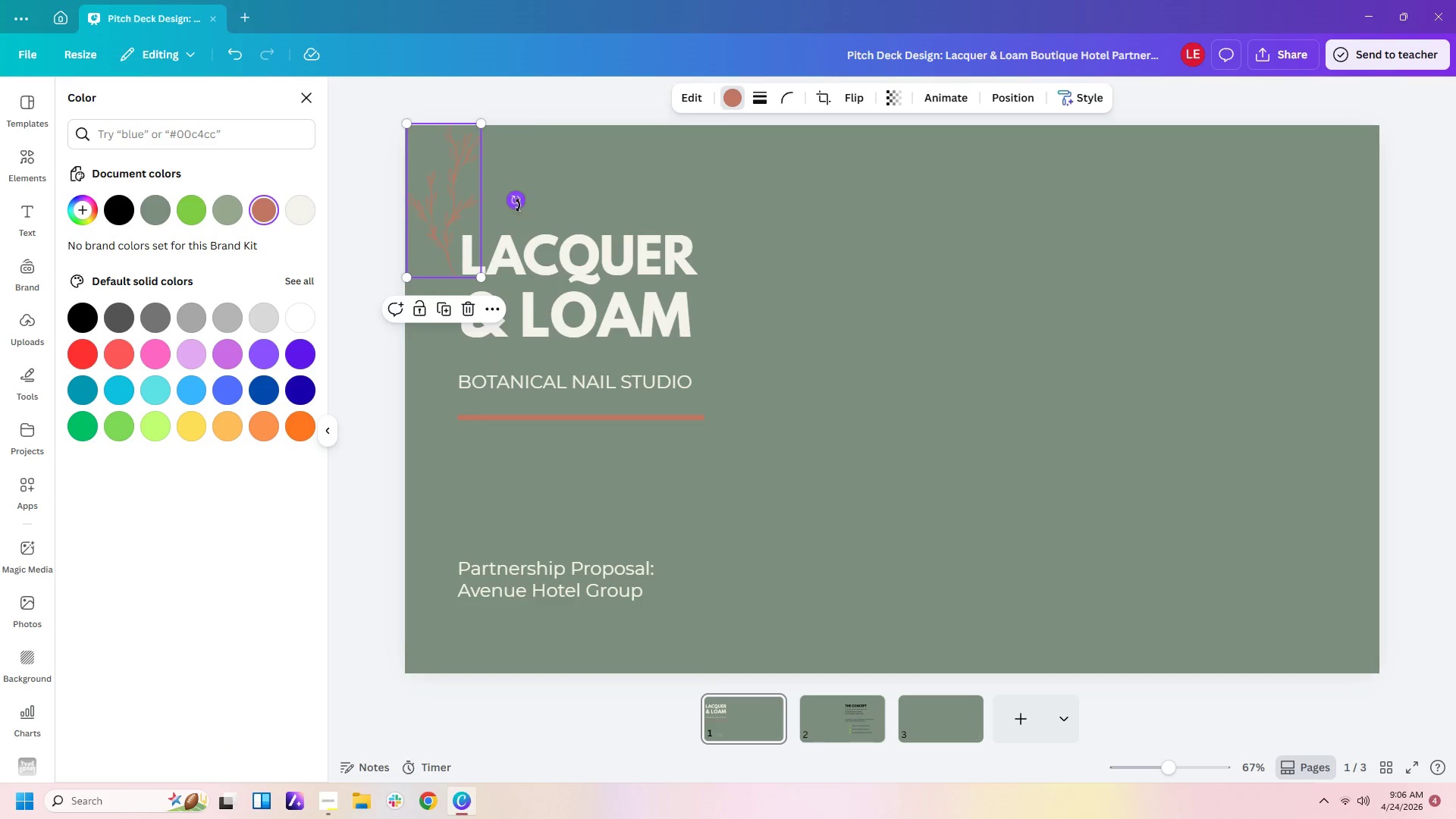 
left_click_drag(start_coordinate=[517, 200], to_coordinate=[482, 231])
 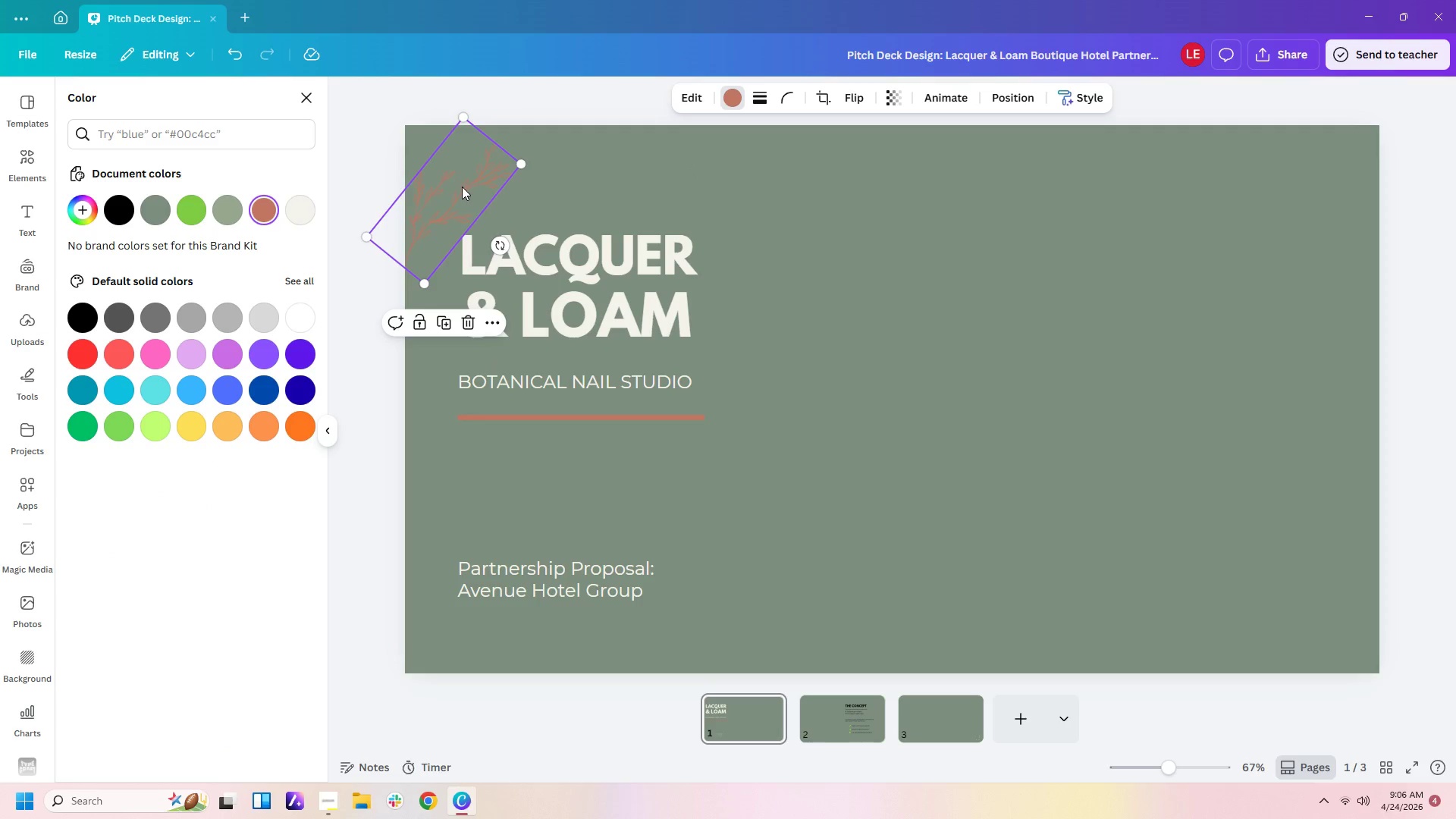 
left_click_drag(start_coordinate=[462, 187], to_coordinate=[469, 178])
 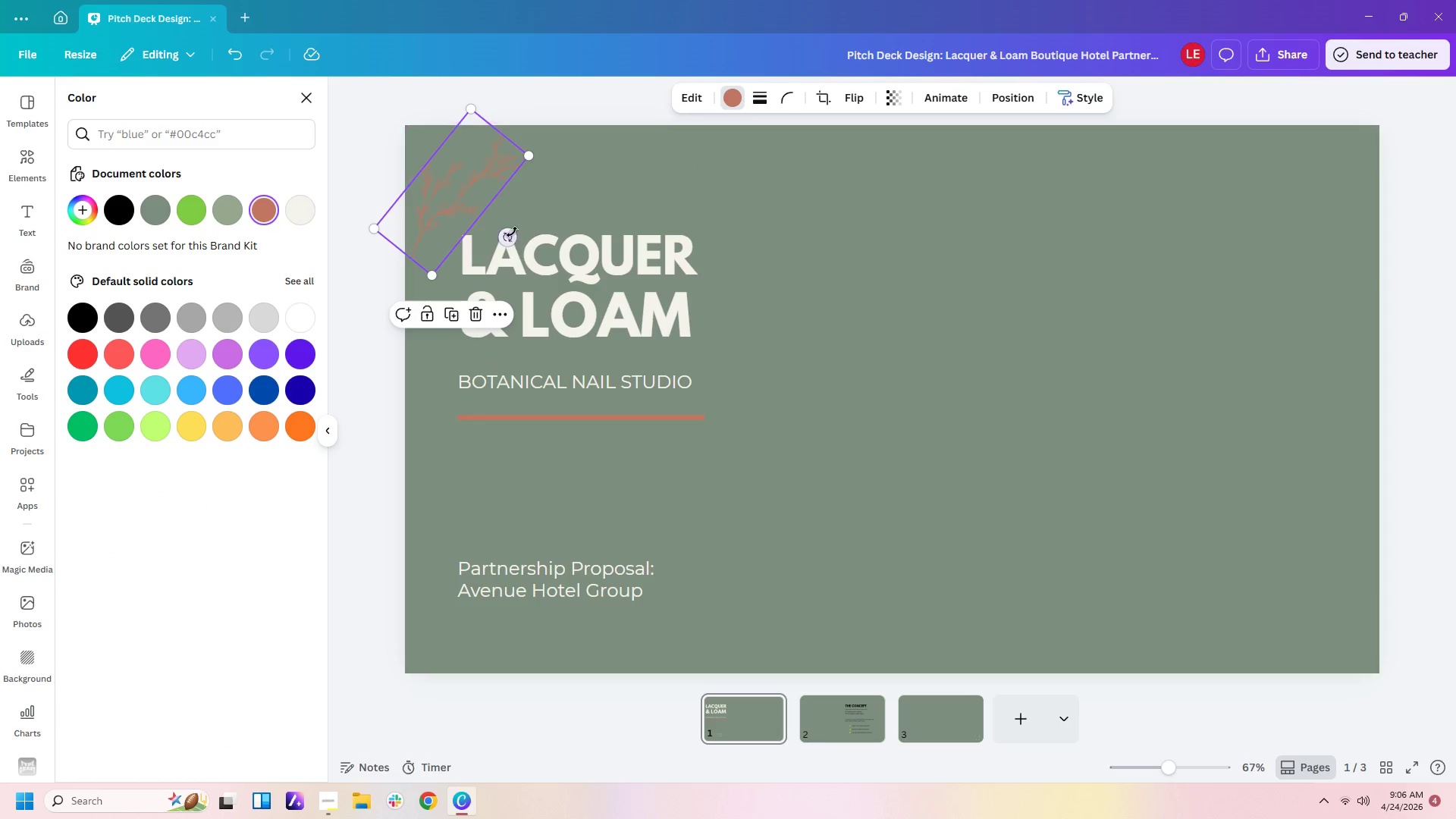 
left_click_drag(start_coordinate=[508, 234], to_coordinate=[501, 239])
 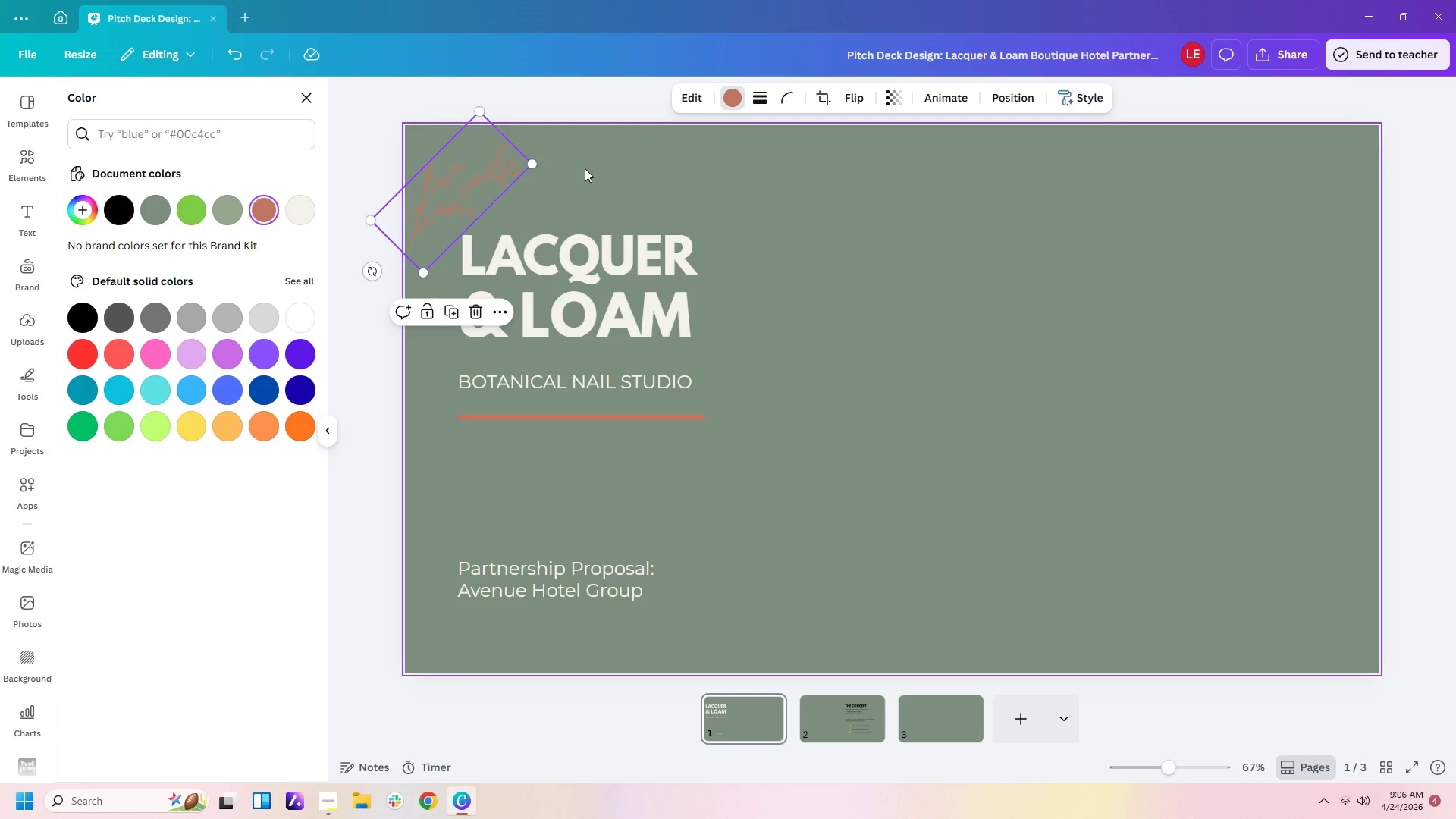 
left_click([585, 168])
 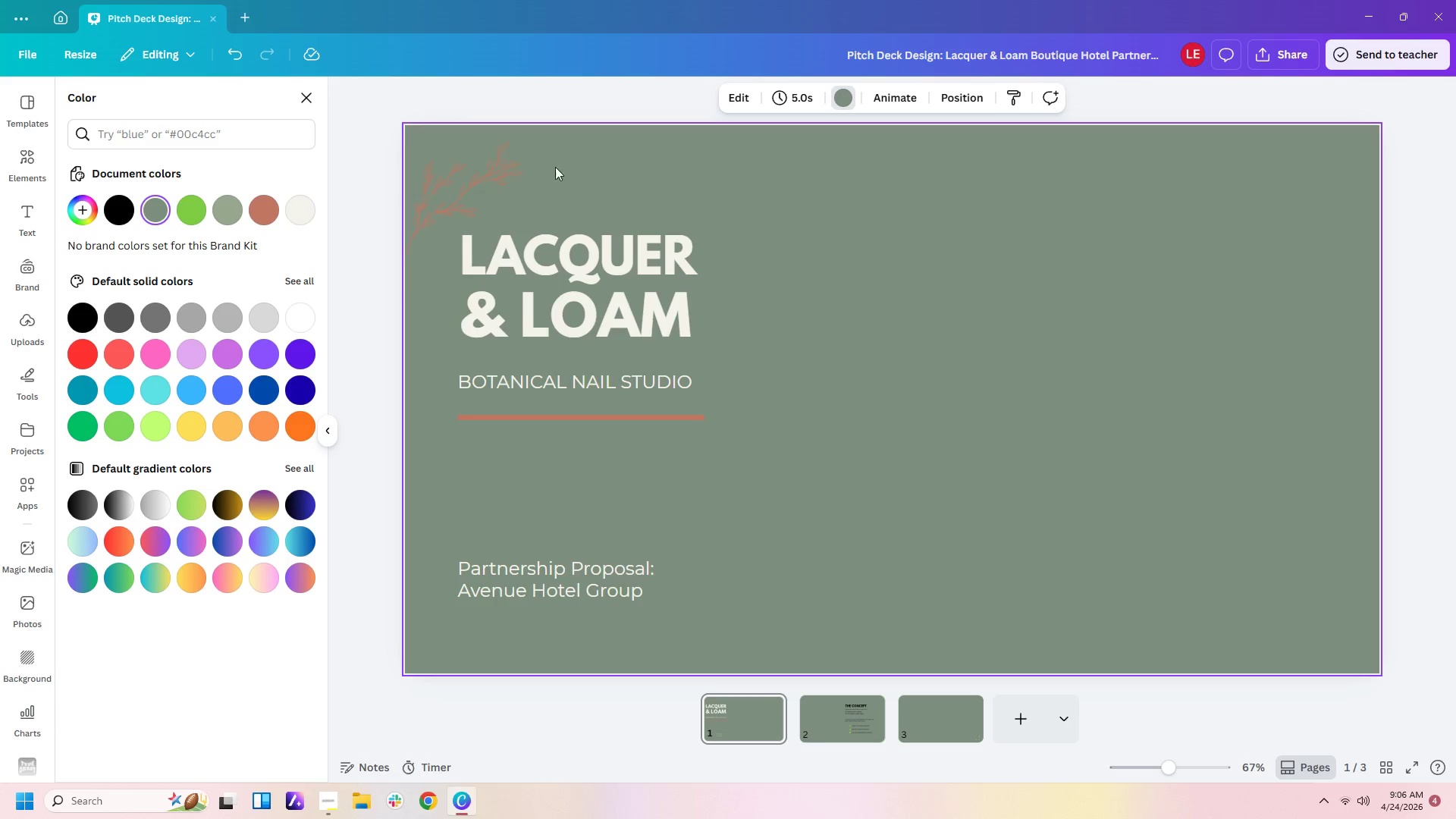 
left_click([497, 174])
 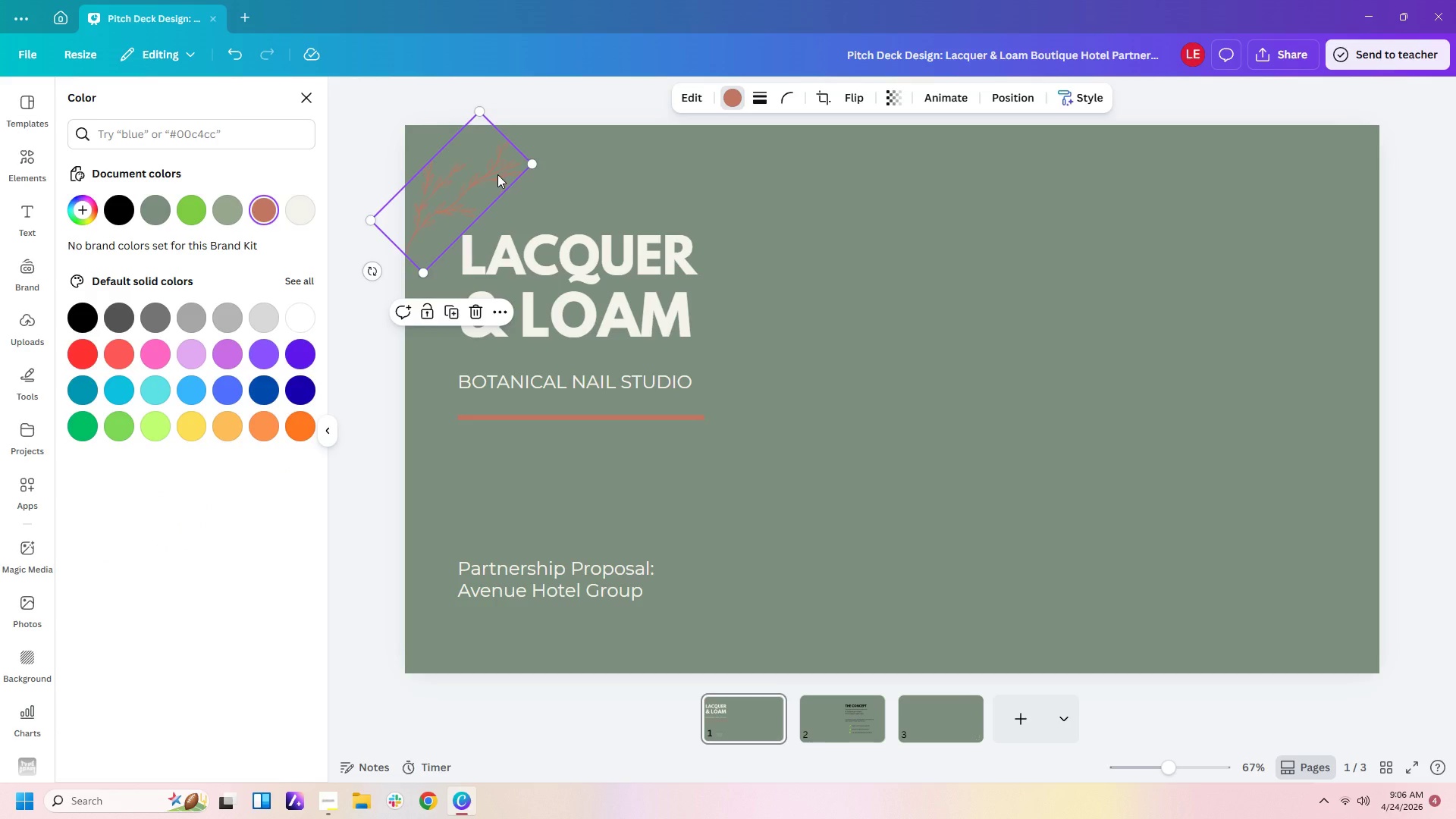 
key(Delete)
 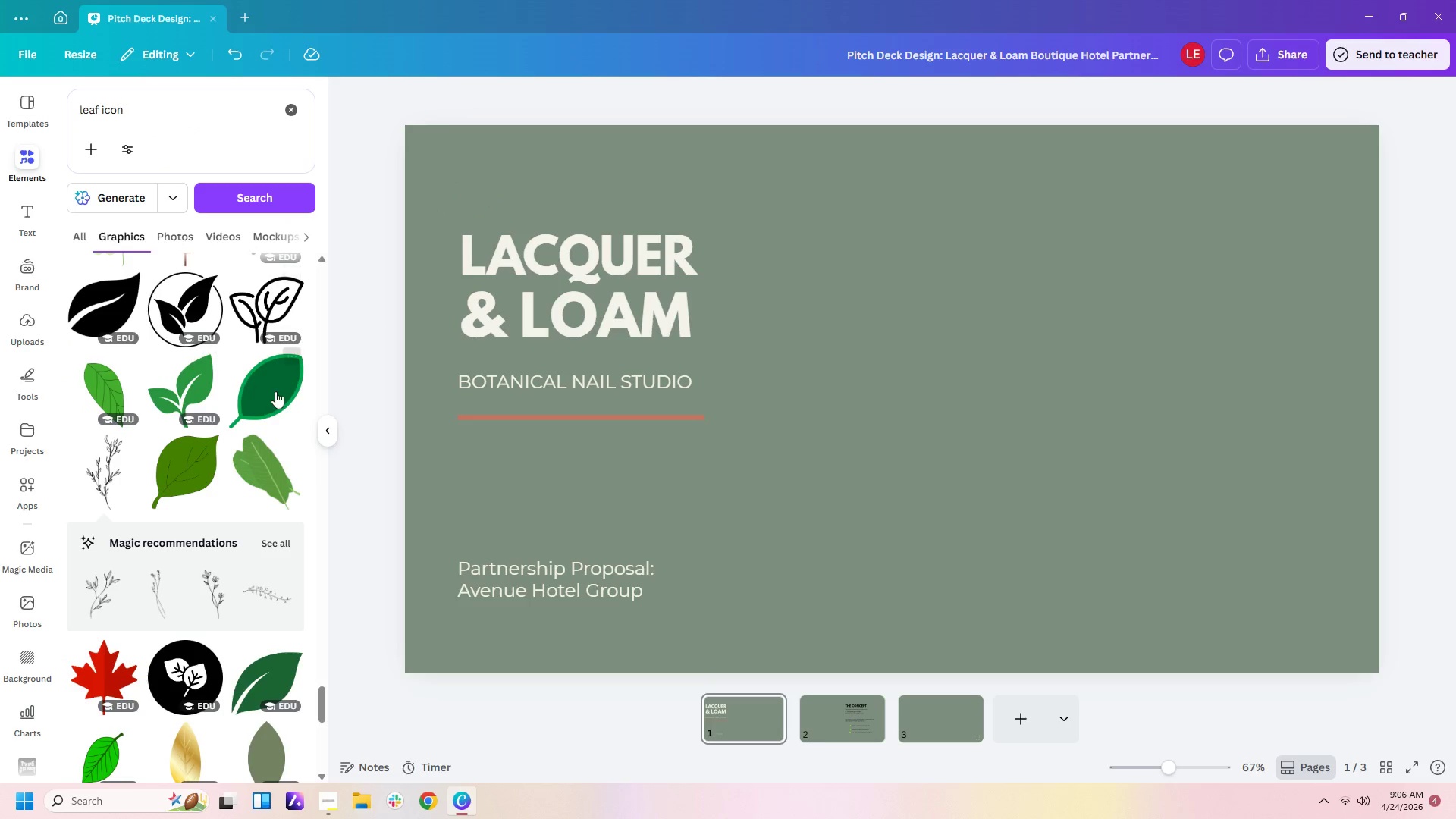 
scroll: coordinate [189, 408], scroll_direction: down, amount: 26.0
 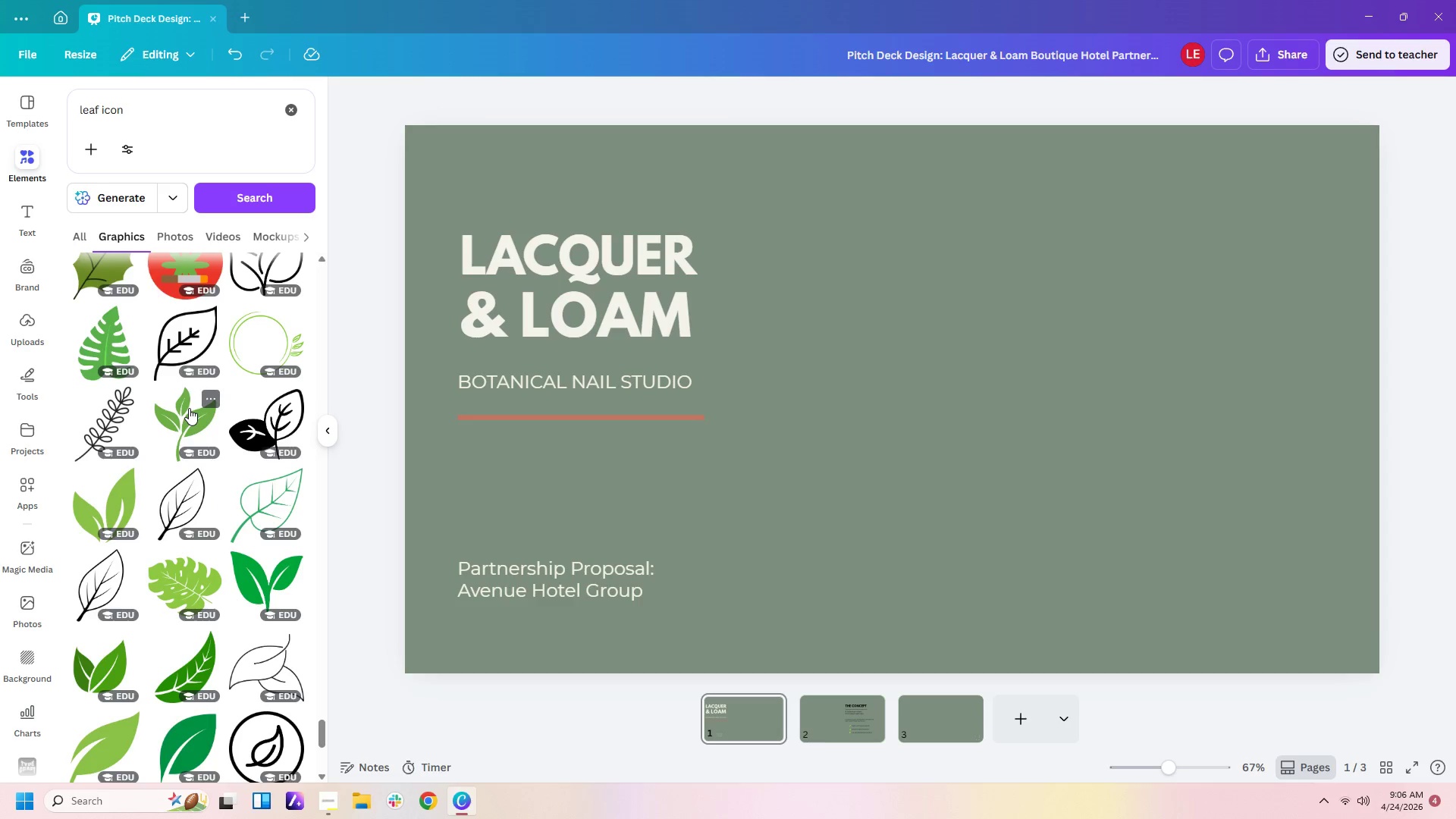 
scroll: coordinate [258, 441], scroll_direction: down, amount: 16.0
 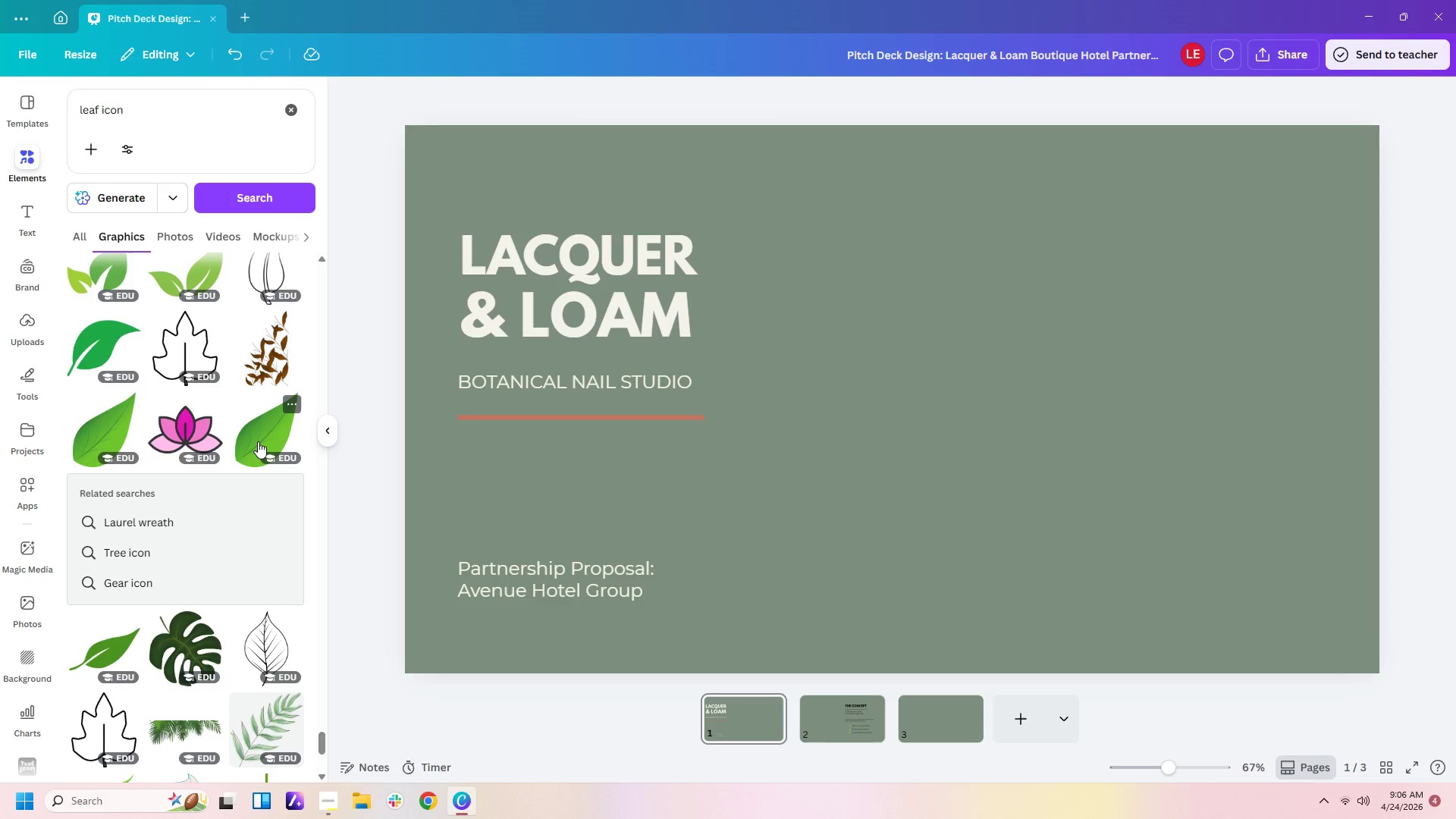 
scroll: coordinate [258, 441], scroll_direction: down, amount: 4.0
 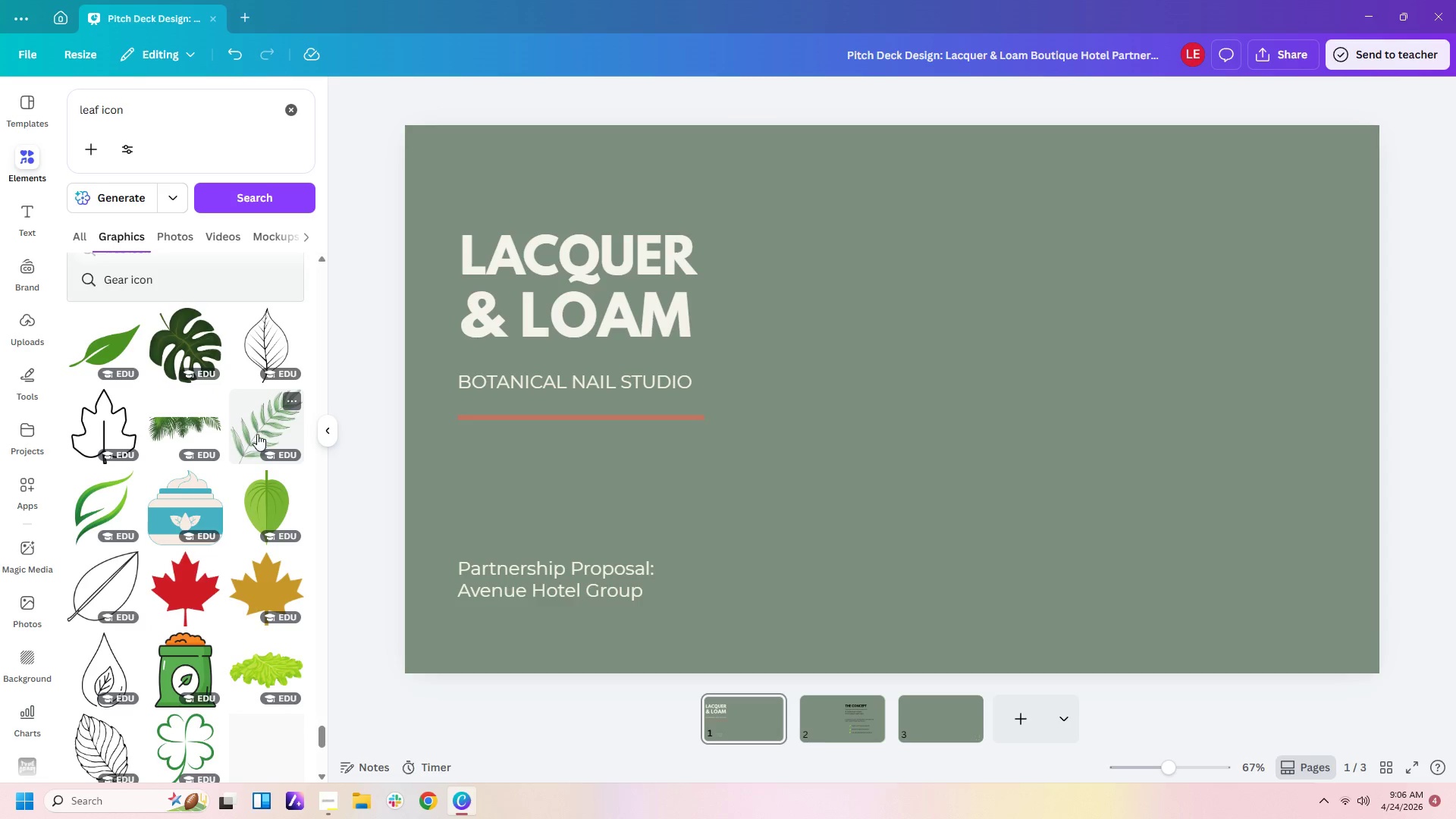 
left_click([254, 419])
 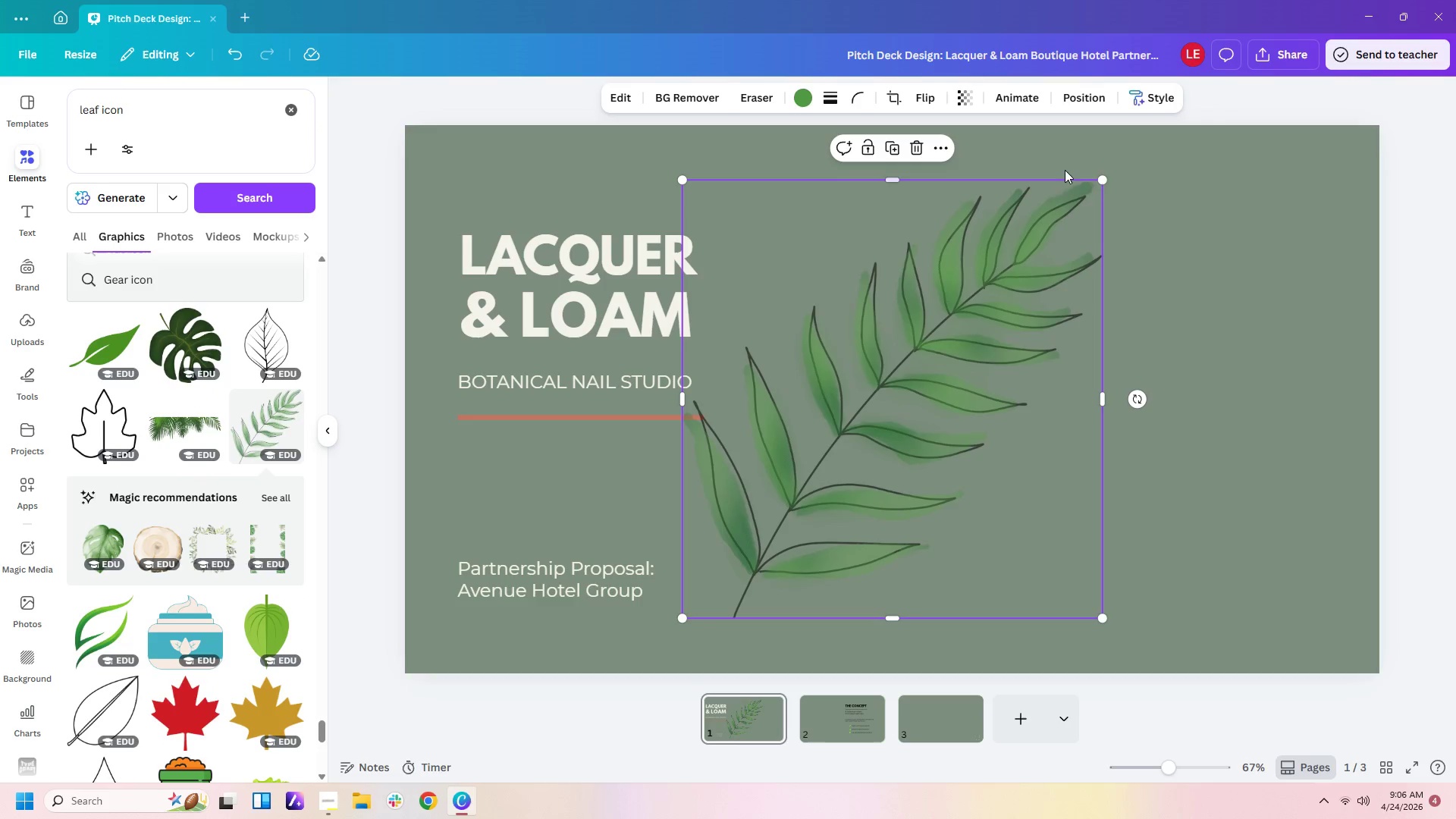 
left_click([800, 91])
 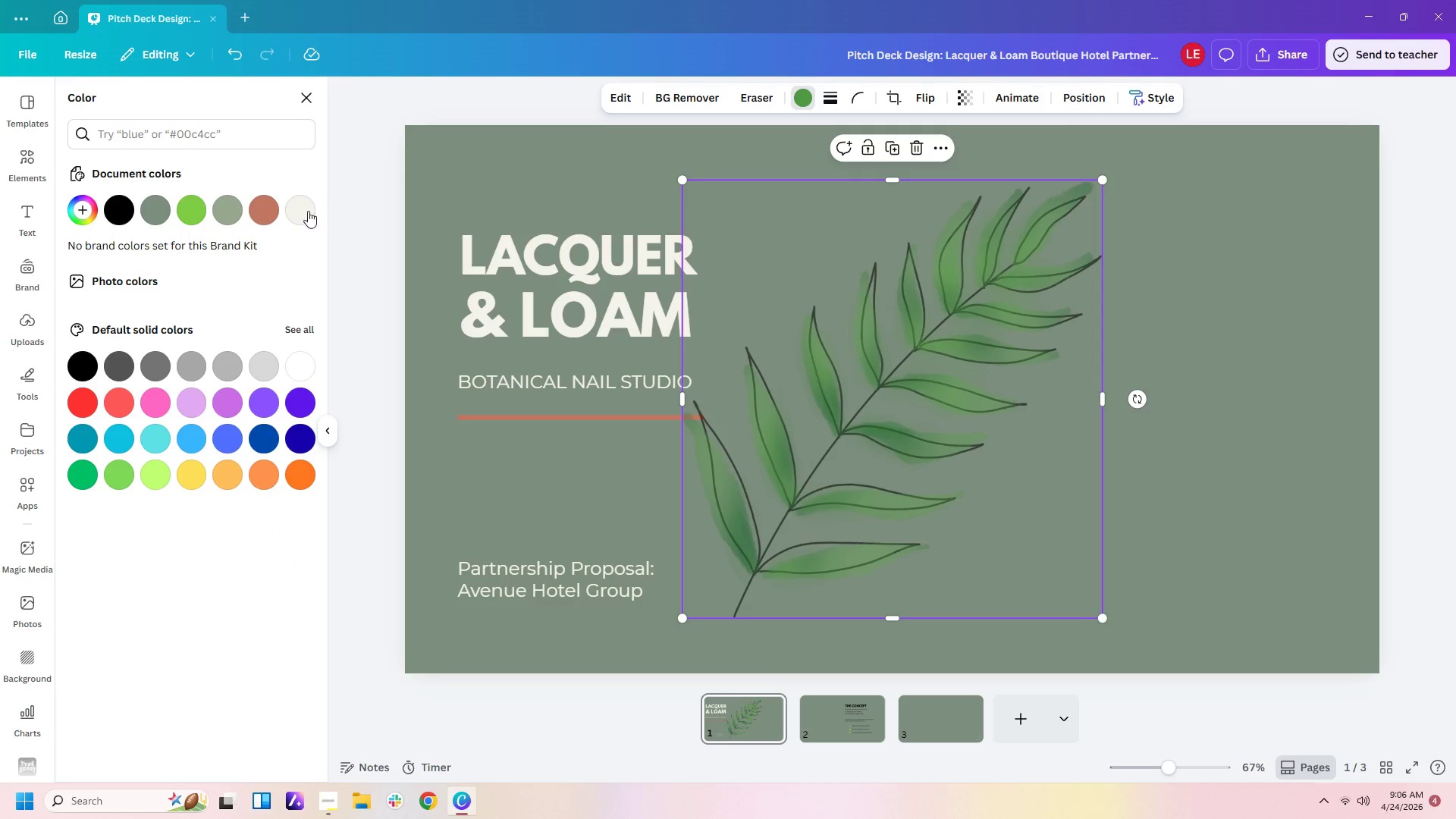 
left_click([262, 207])
 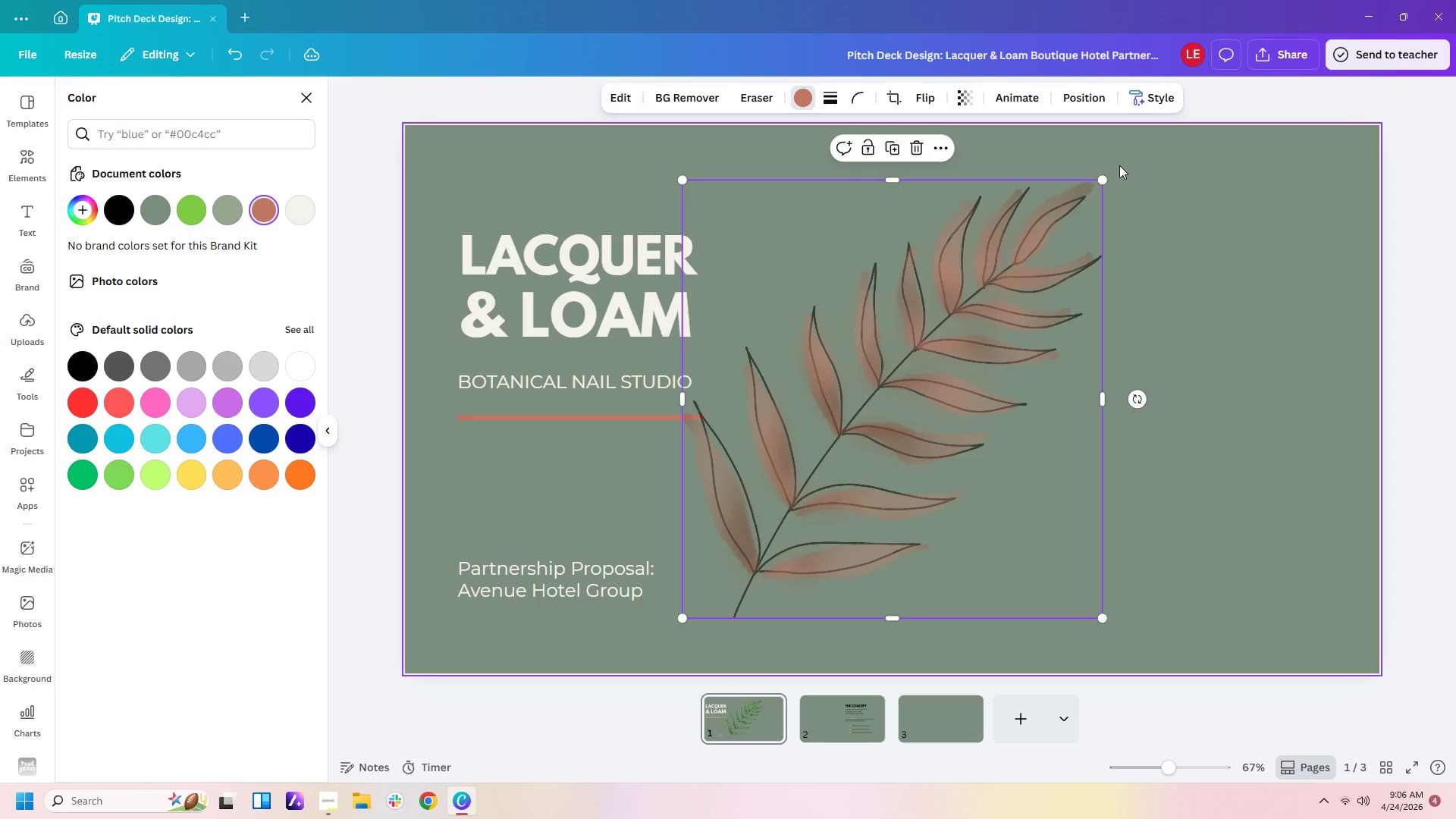 
left_click_drag(start_coordinate=[1097, 180], to_coordinate=[838, 568])
 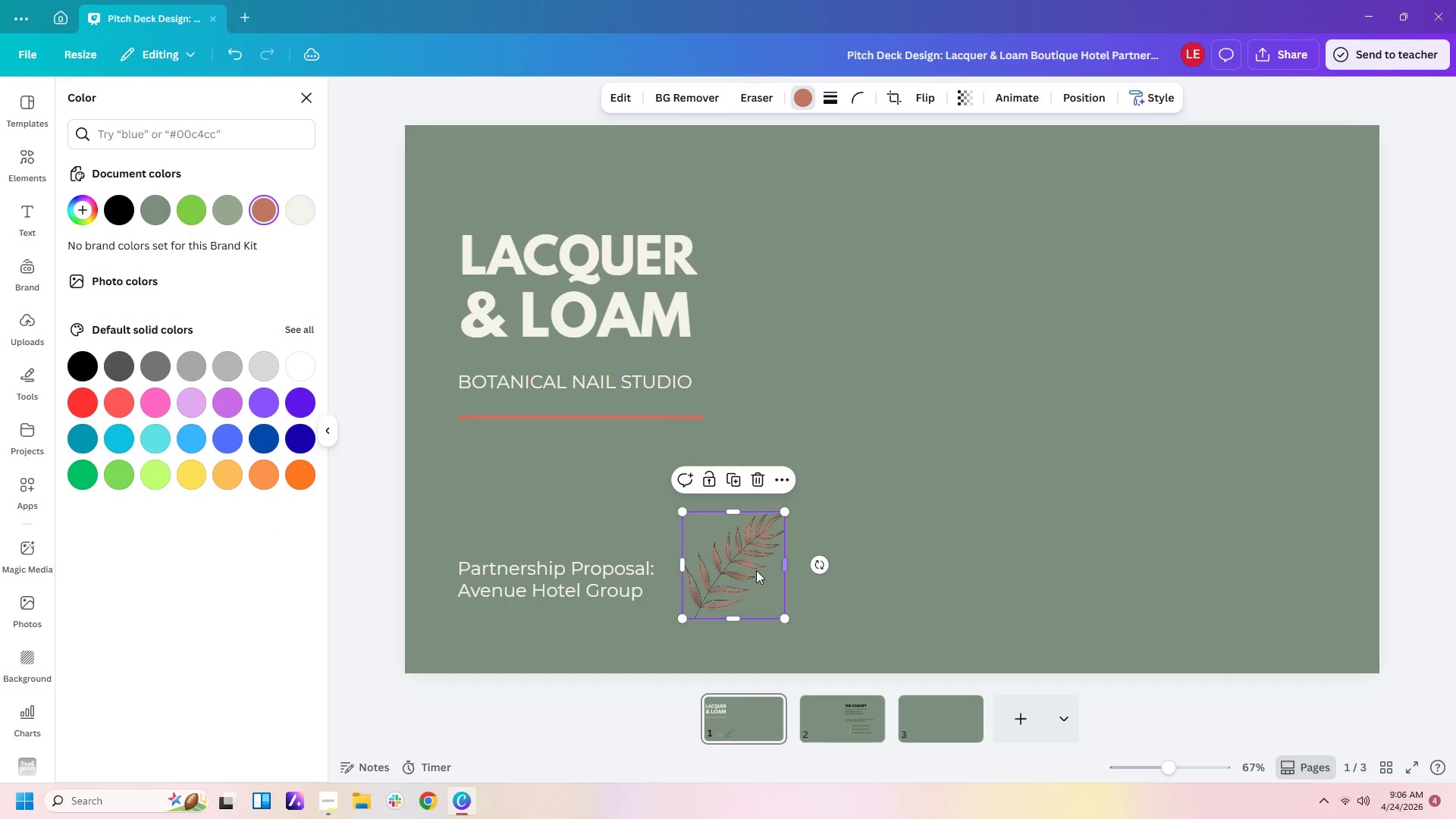 
left_click_drag(start_coordinate=[745, 566], to_coordinate=[481, 195])
 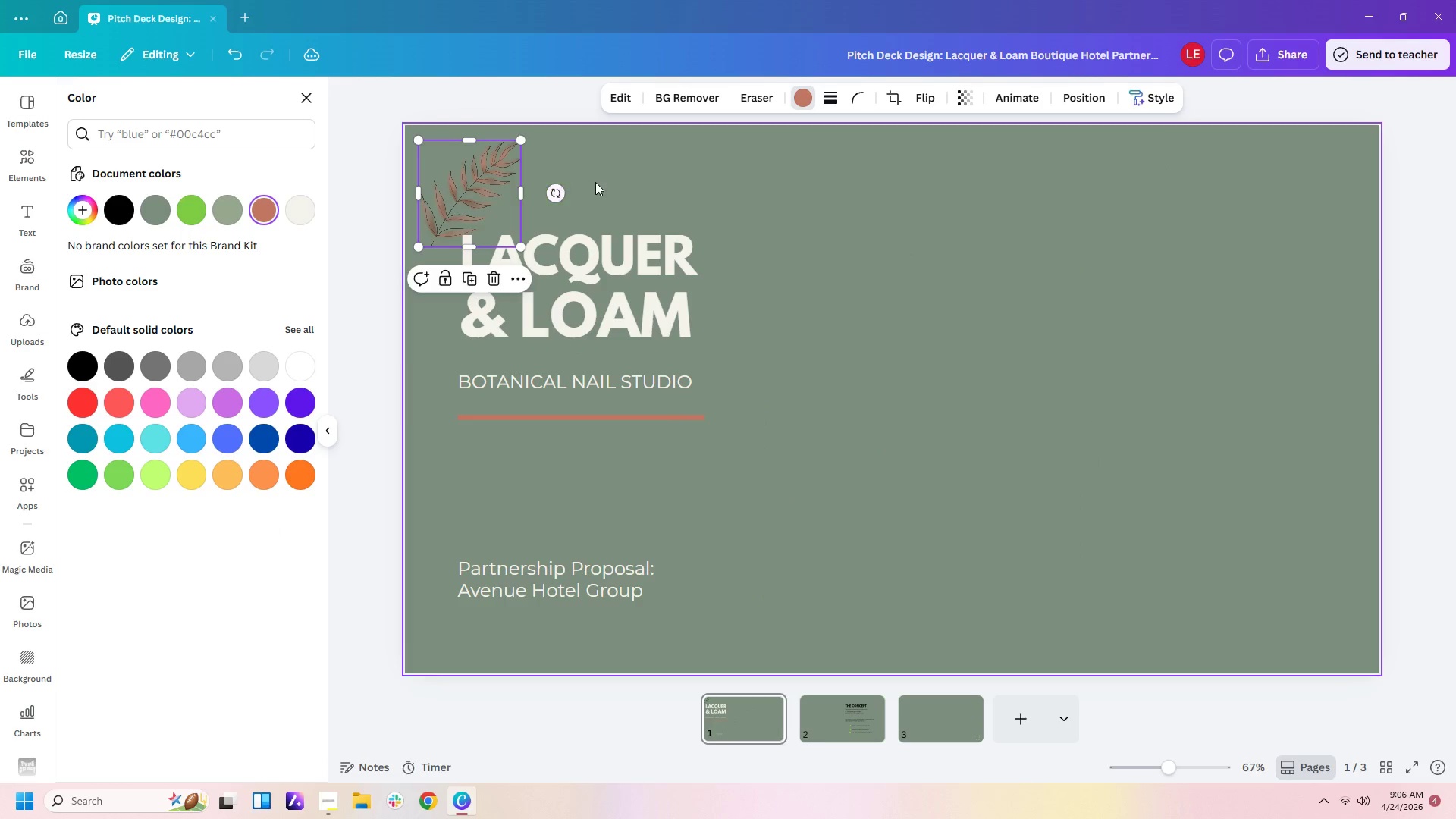 
left_click([595, 182])
 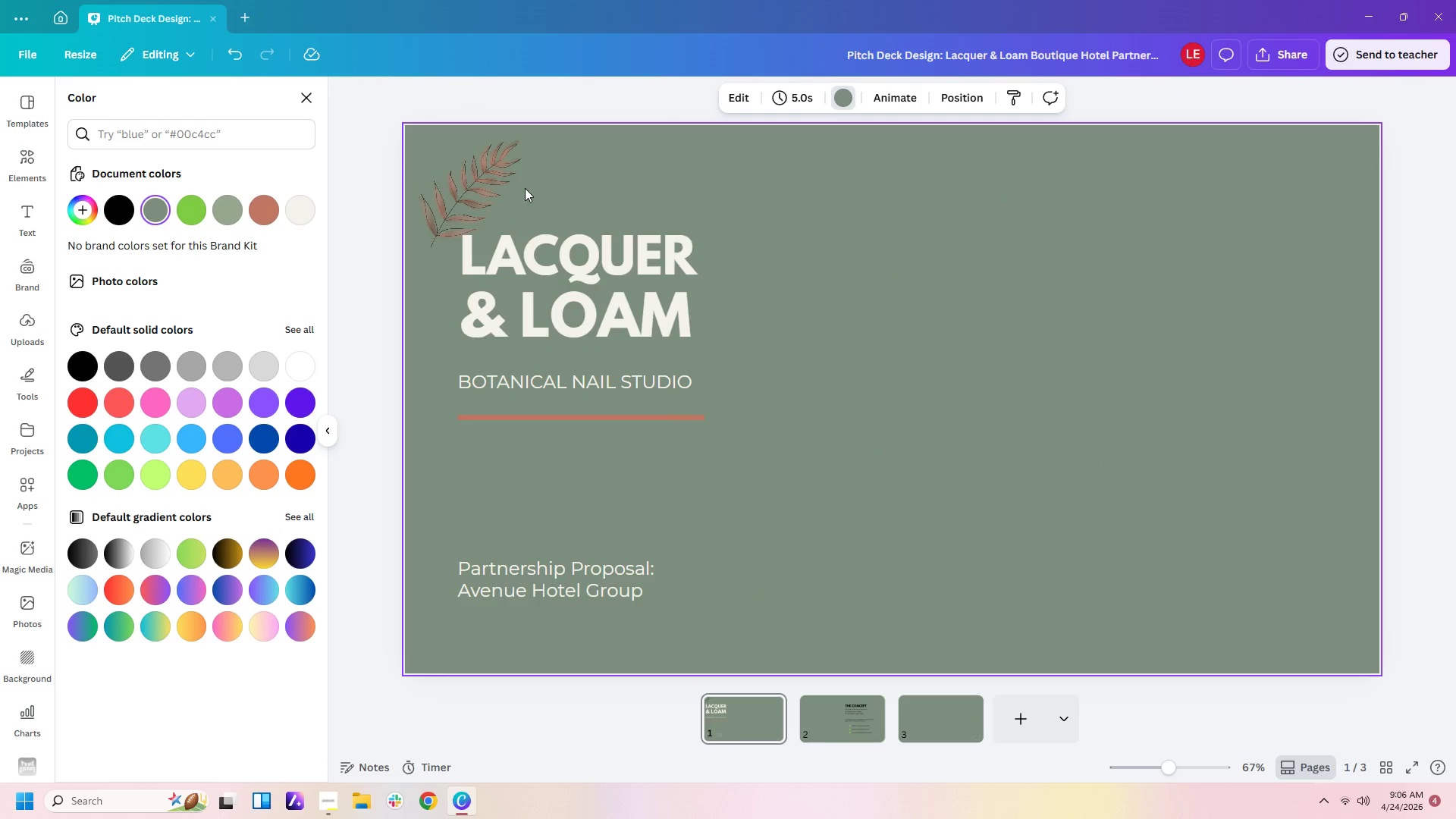 
left_click([494, 186])
 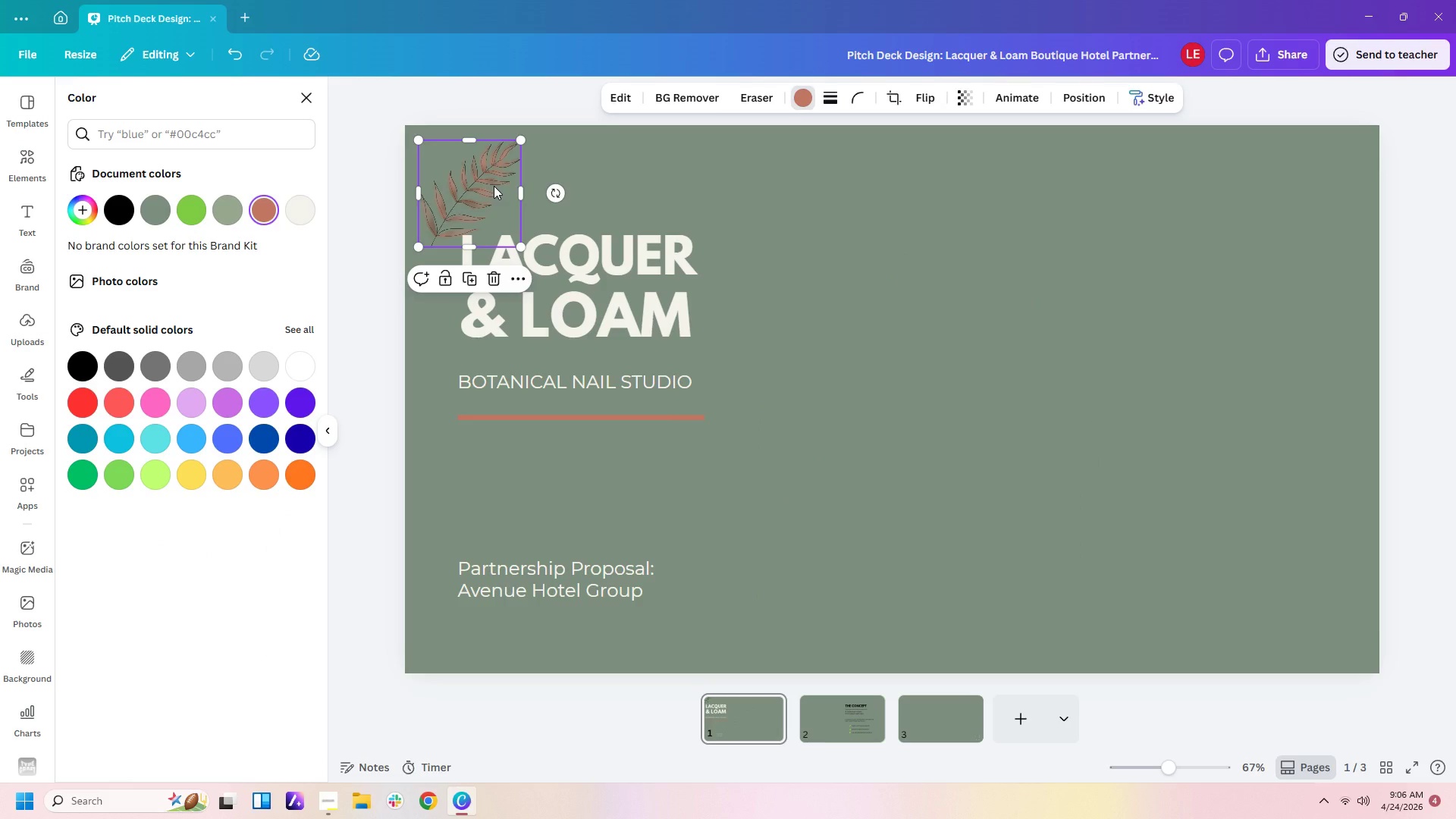 
key(Delete)
 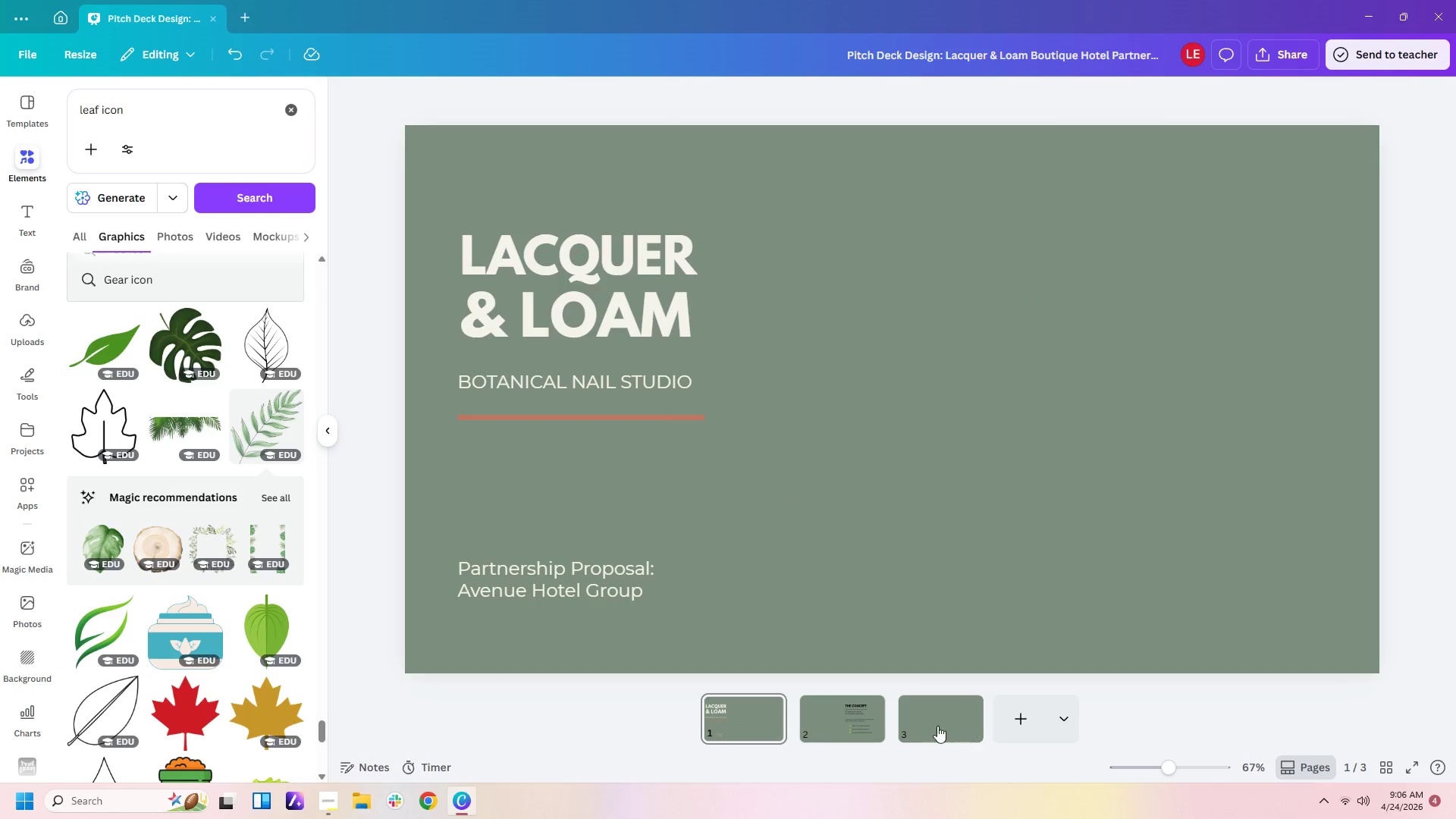 
left_click([930, 722])
 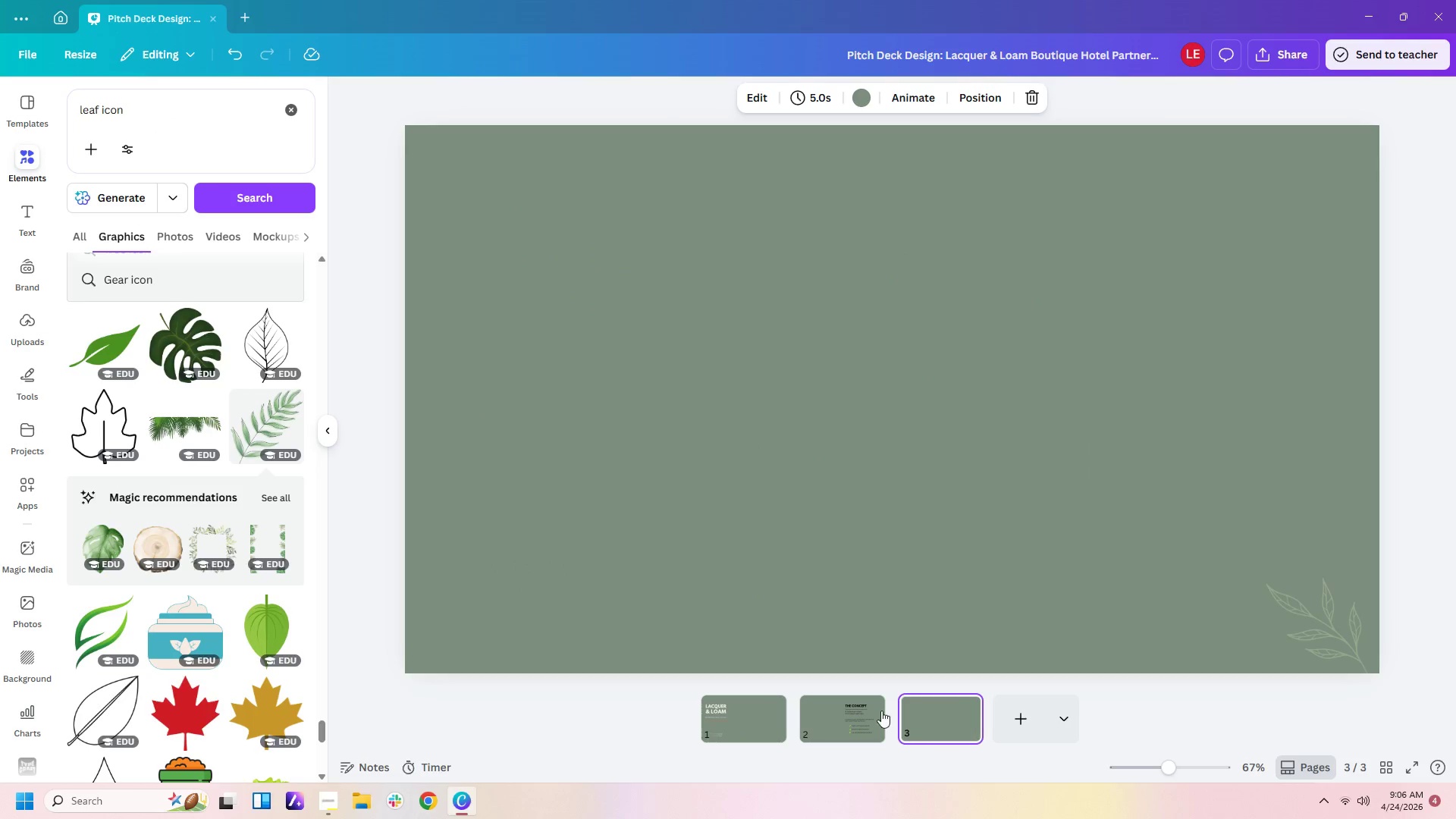 
double_click([878, 711])
 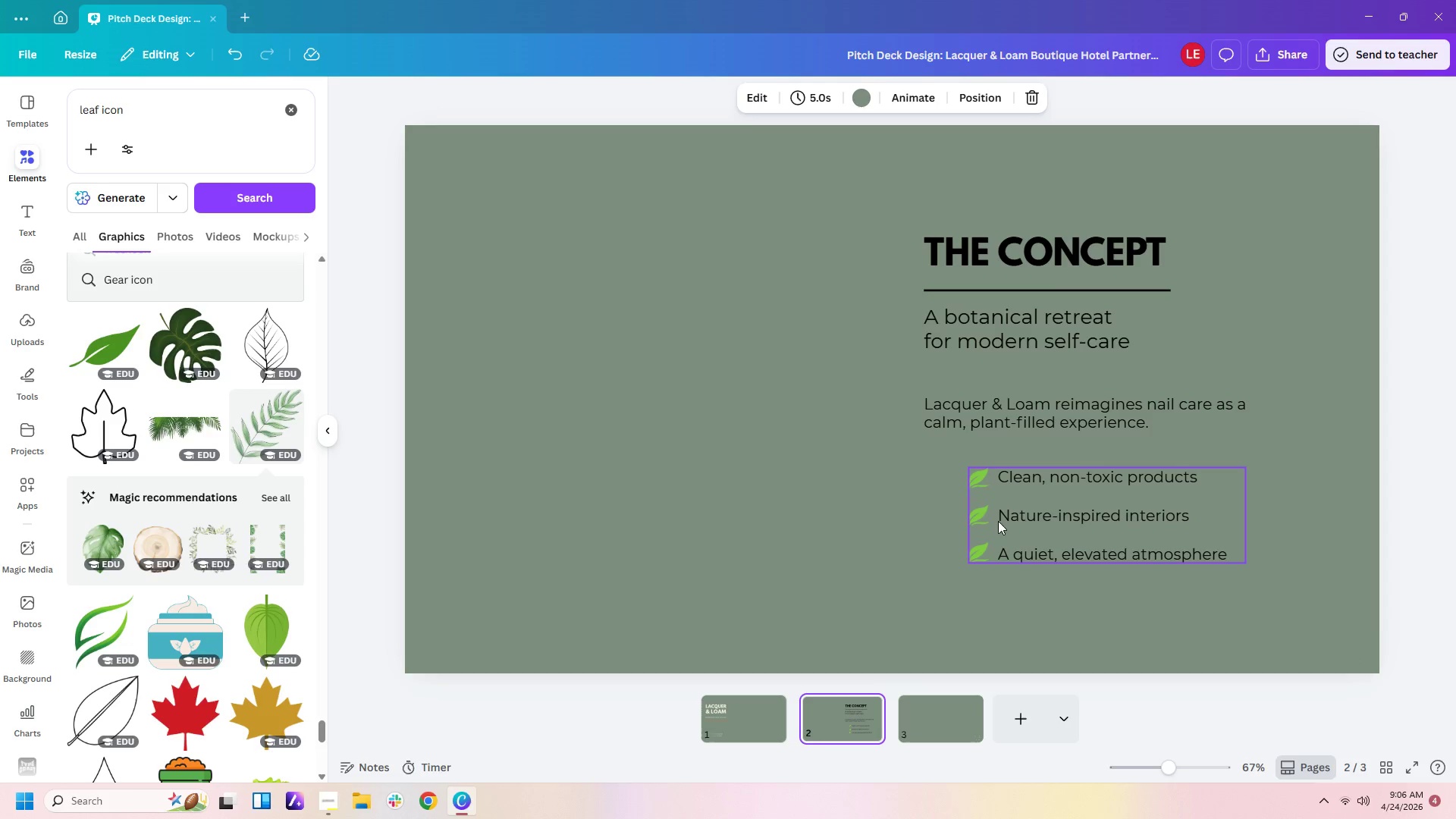 
left_click([979, 510])
 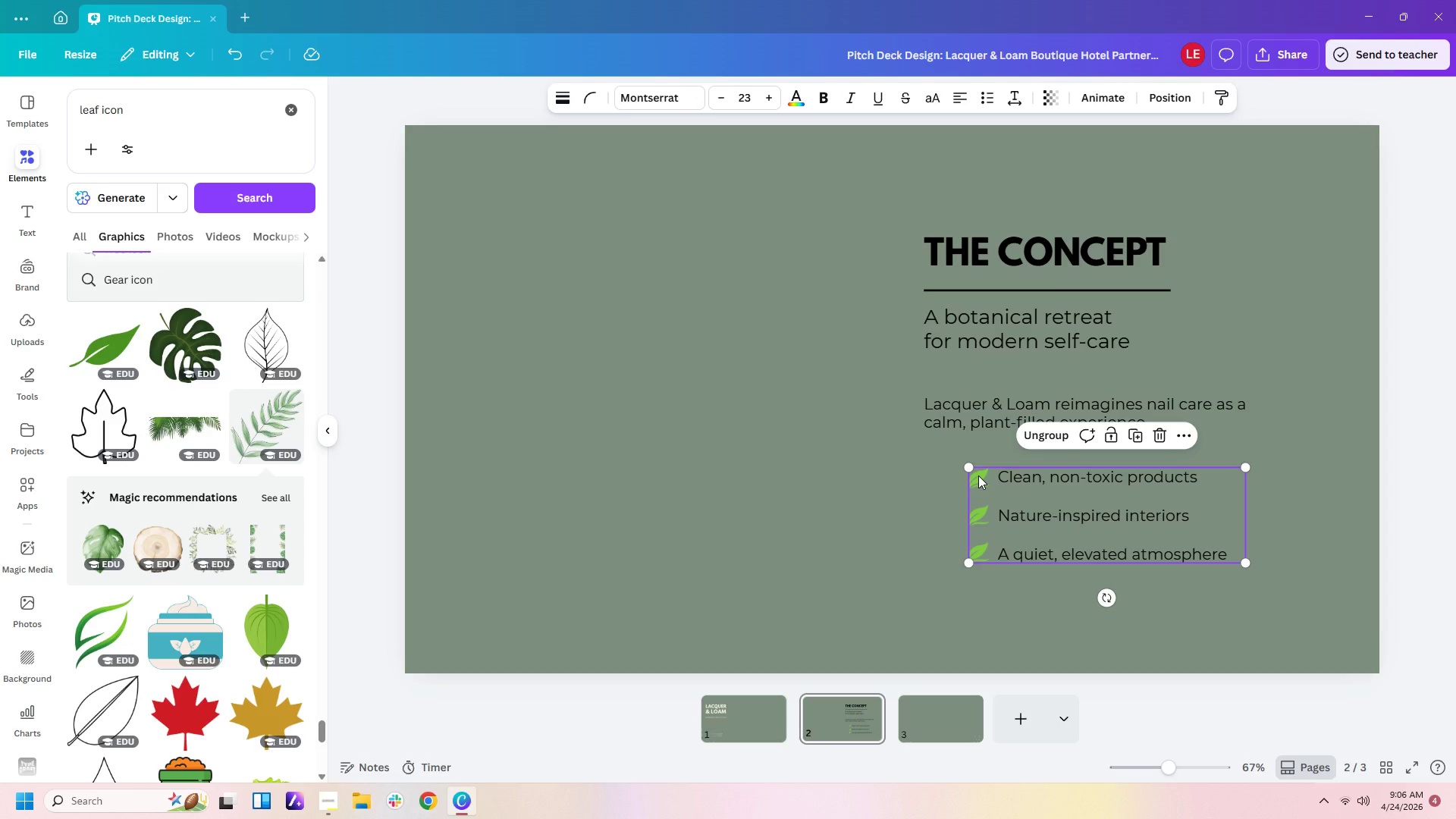 
left_click([978, 475])
 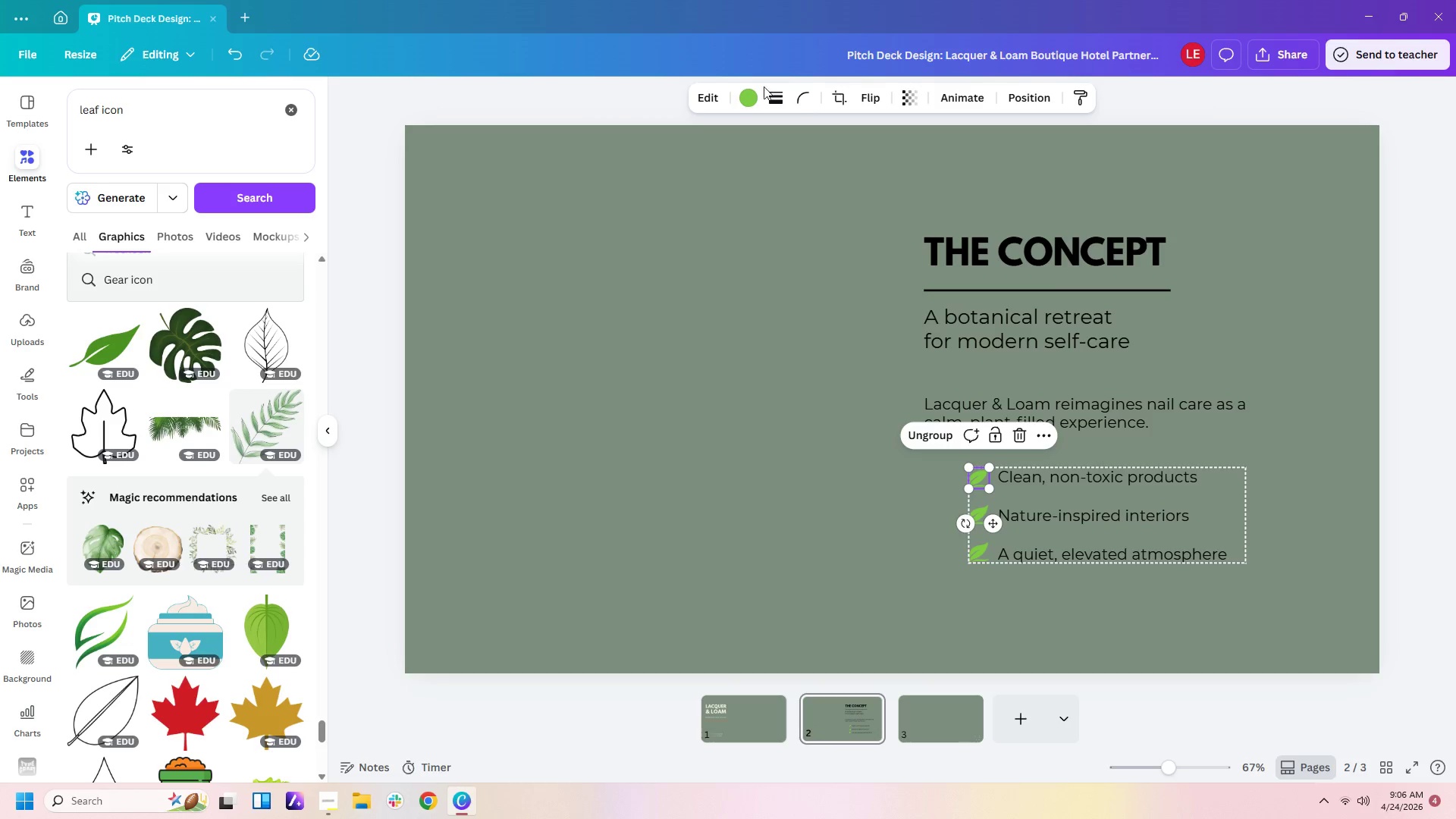 
left_click([750, 100])
 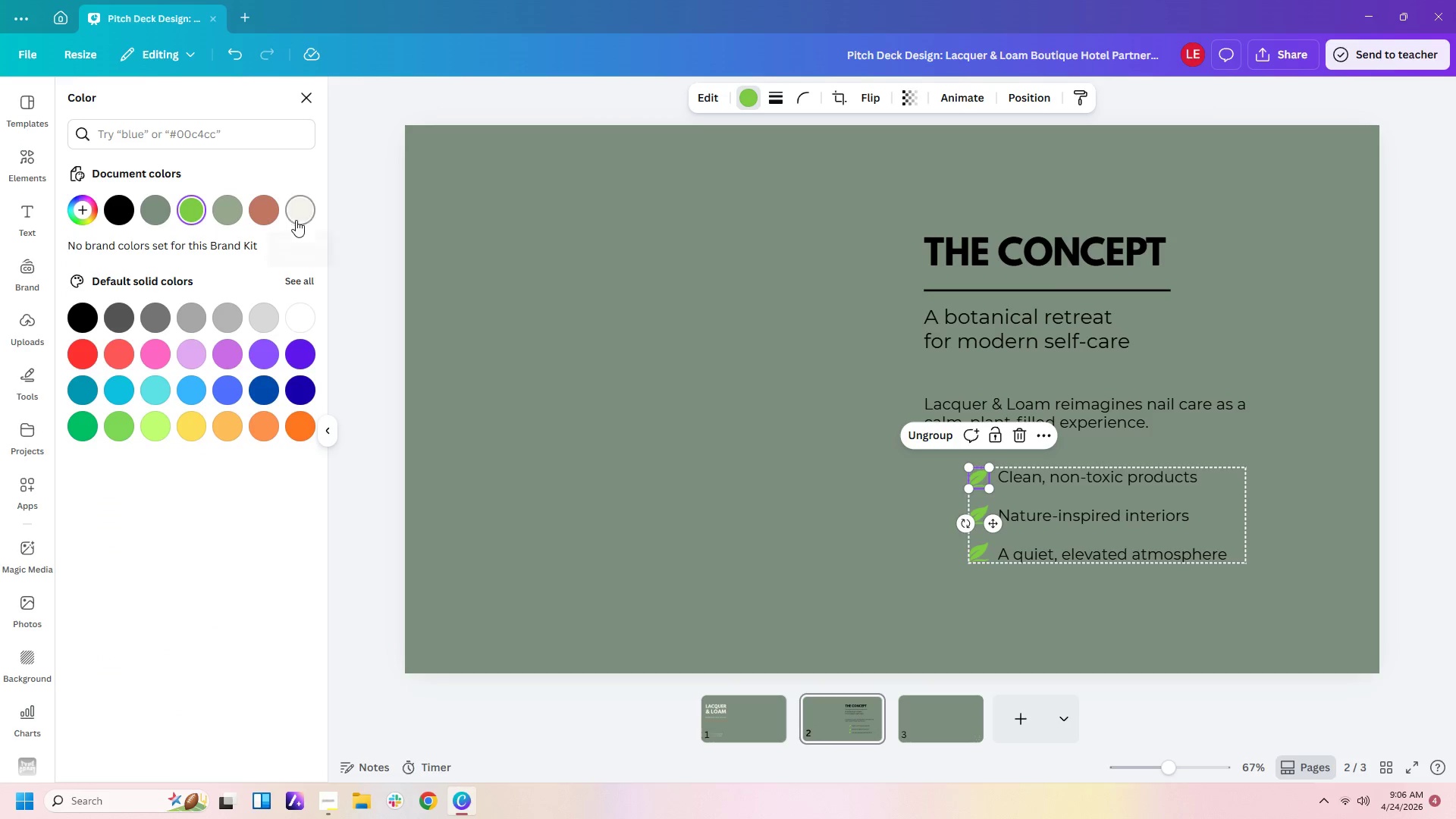 
left_click([275, 218])
 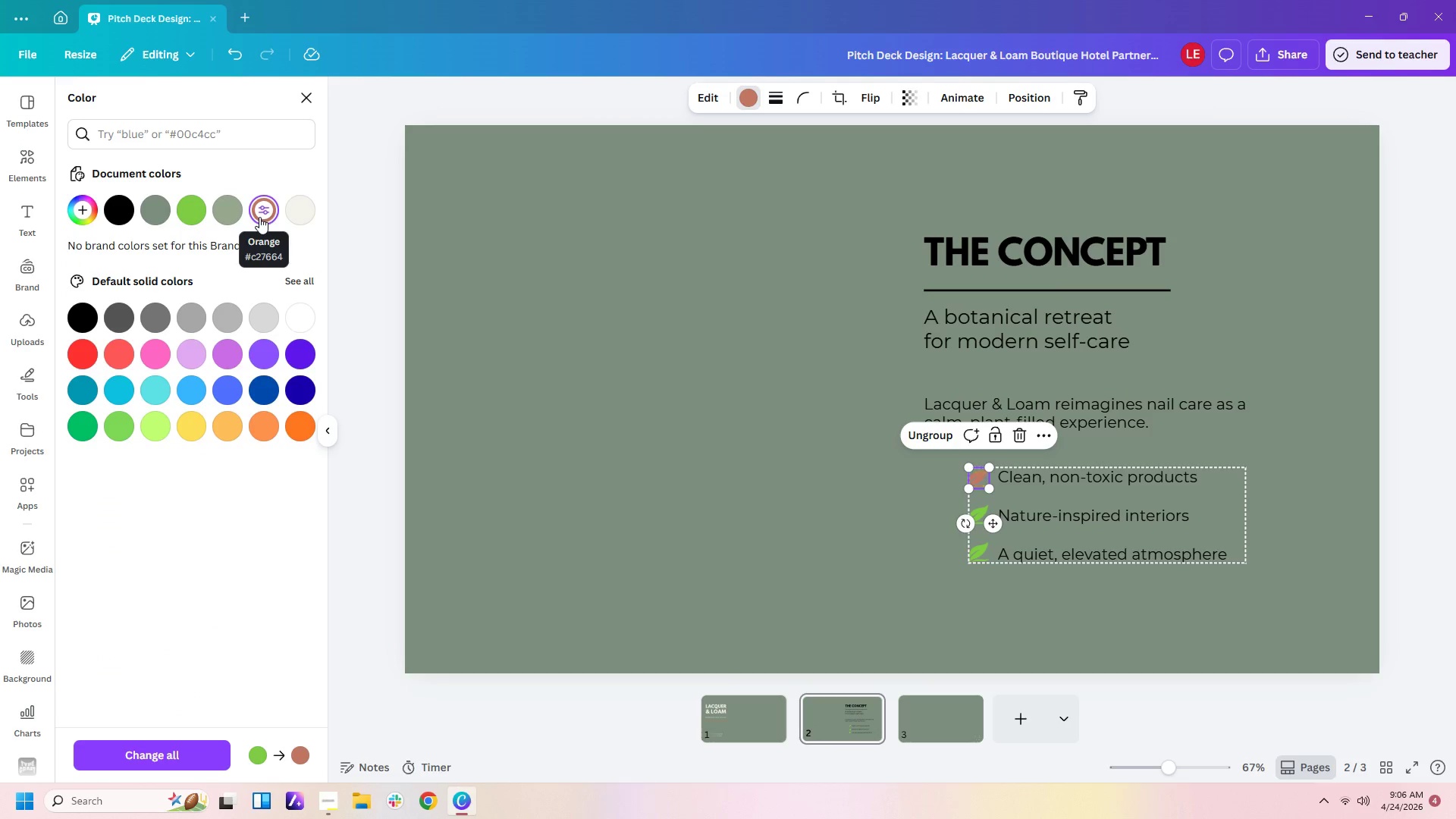 
left_click([259, 217])
 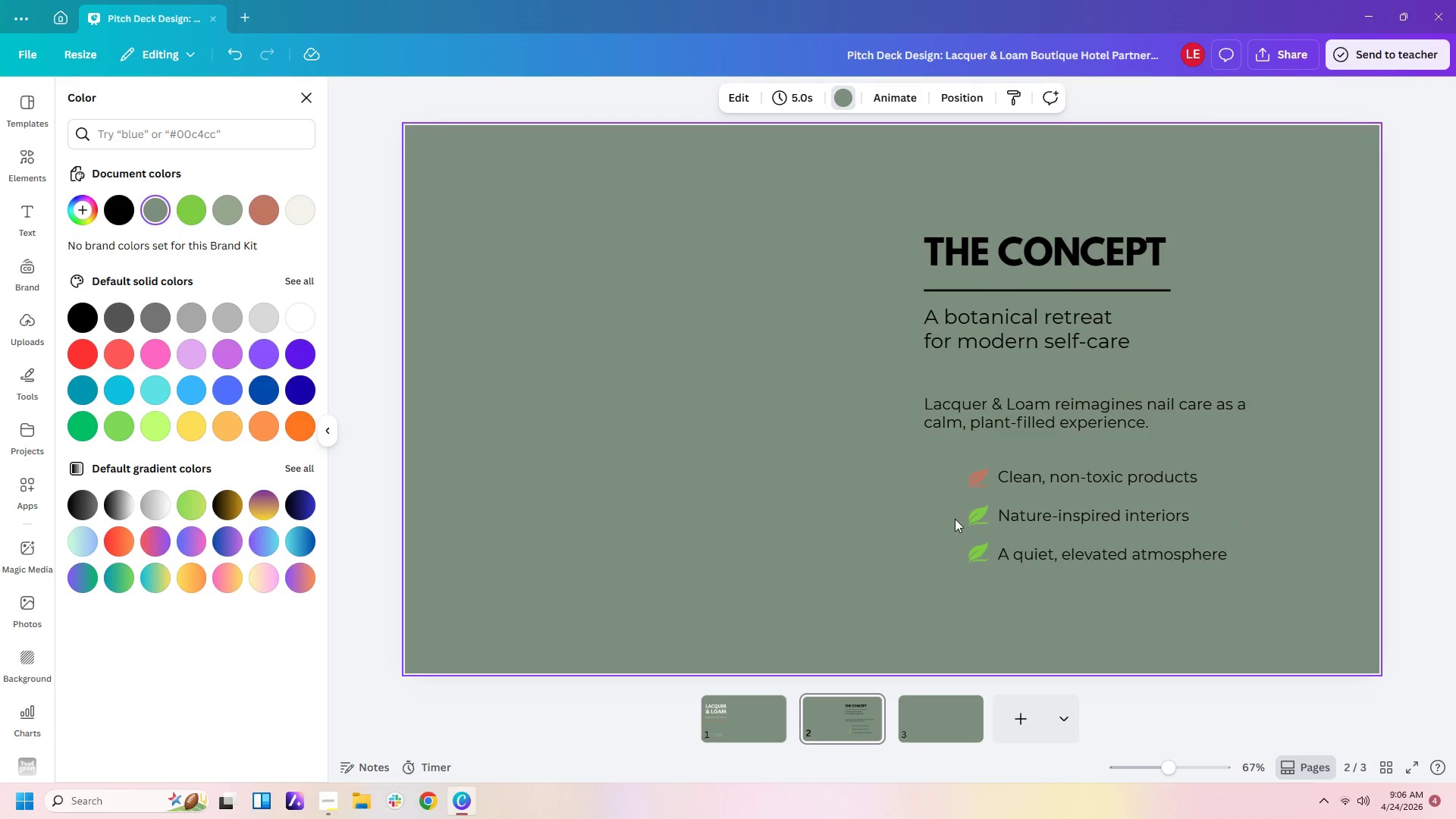 
left_click([975, 513])
 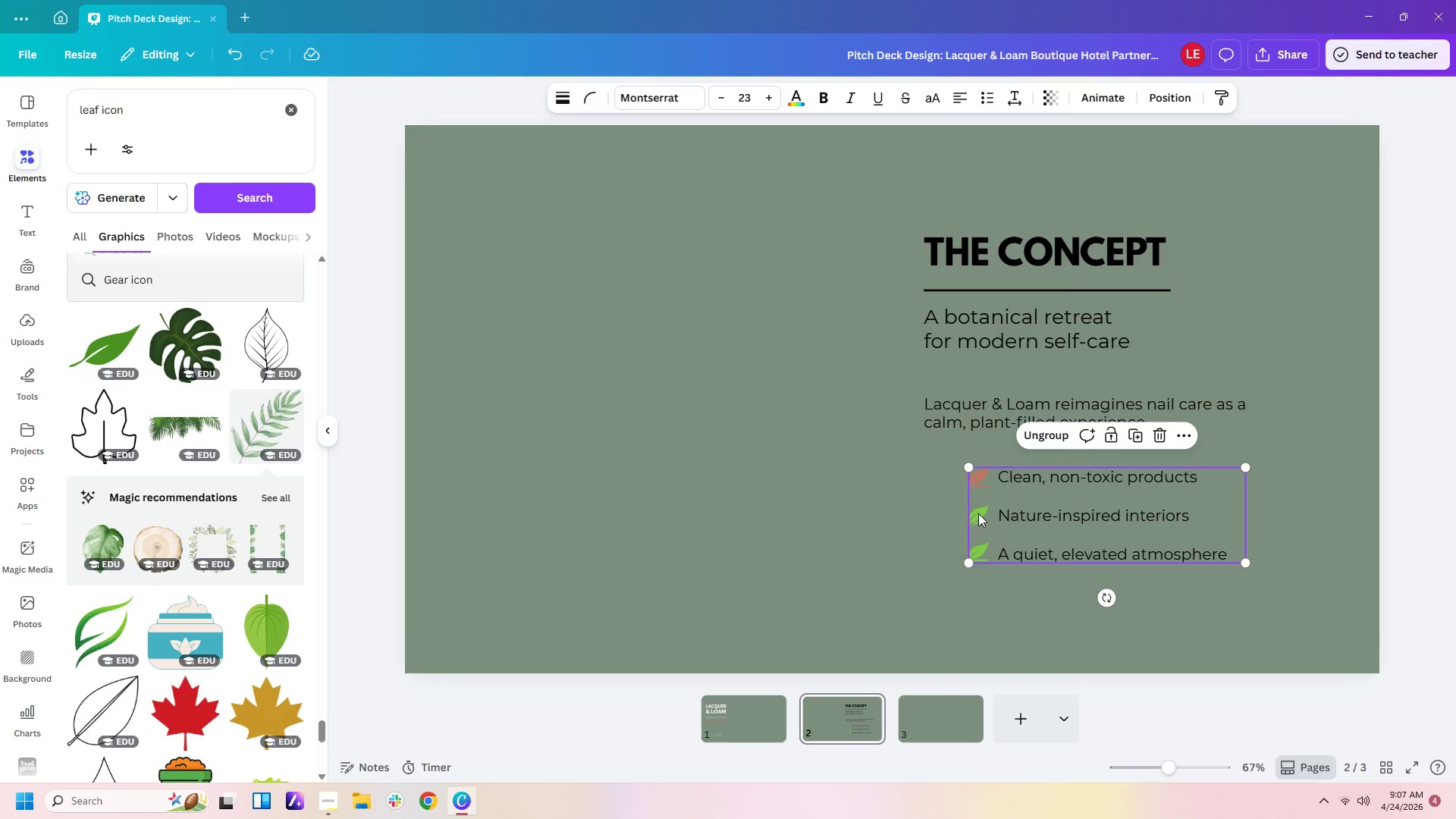 
left_click([978, 513])
 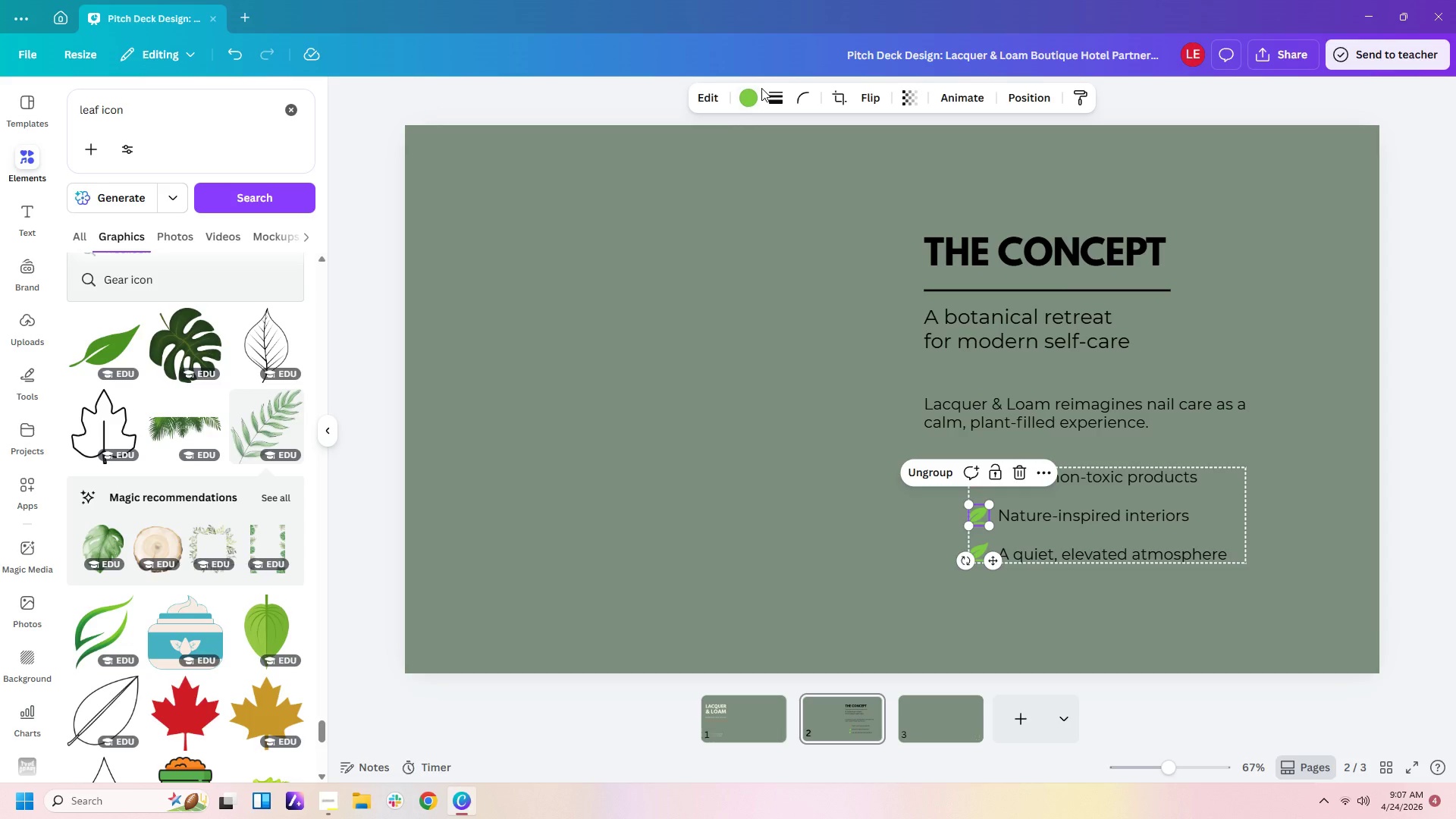 
double_click([741, 102])
 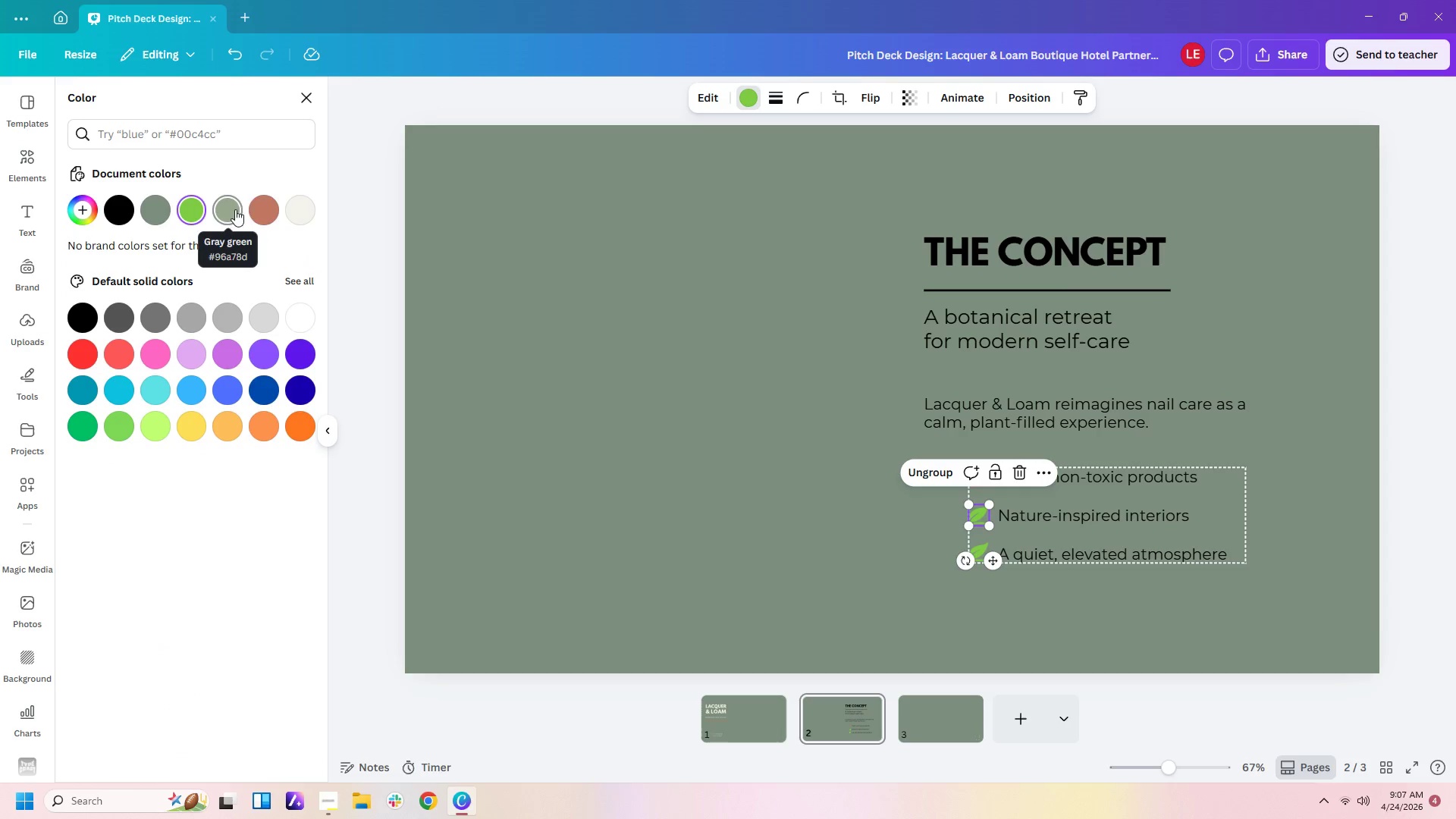 
left_click([266, 204])
 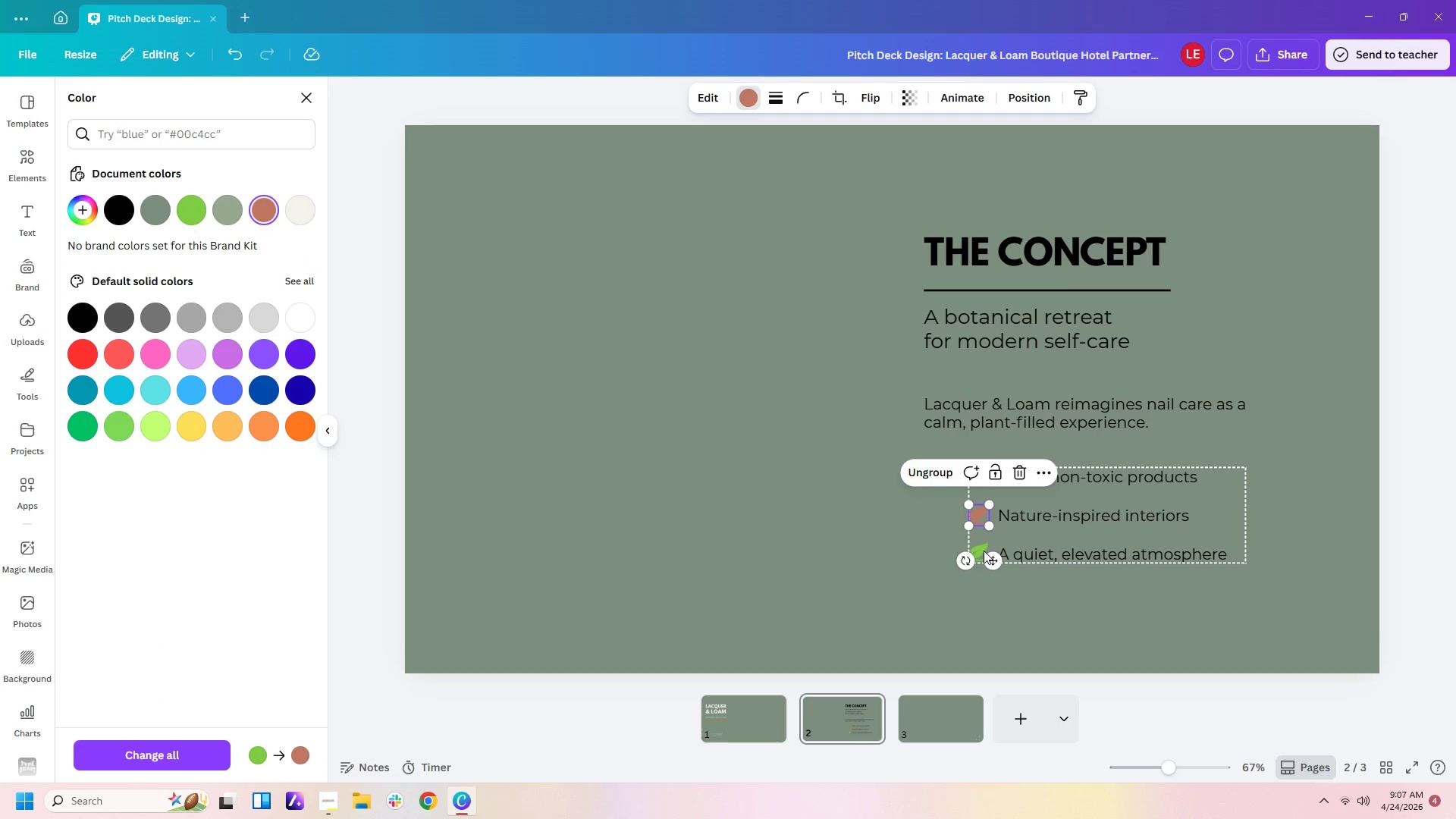 
double_click([984, 551])
 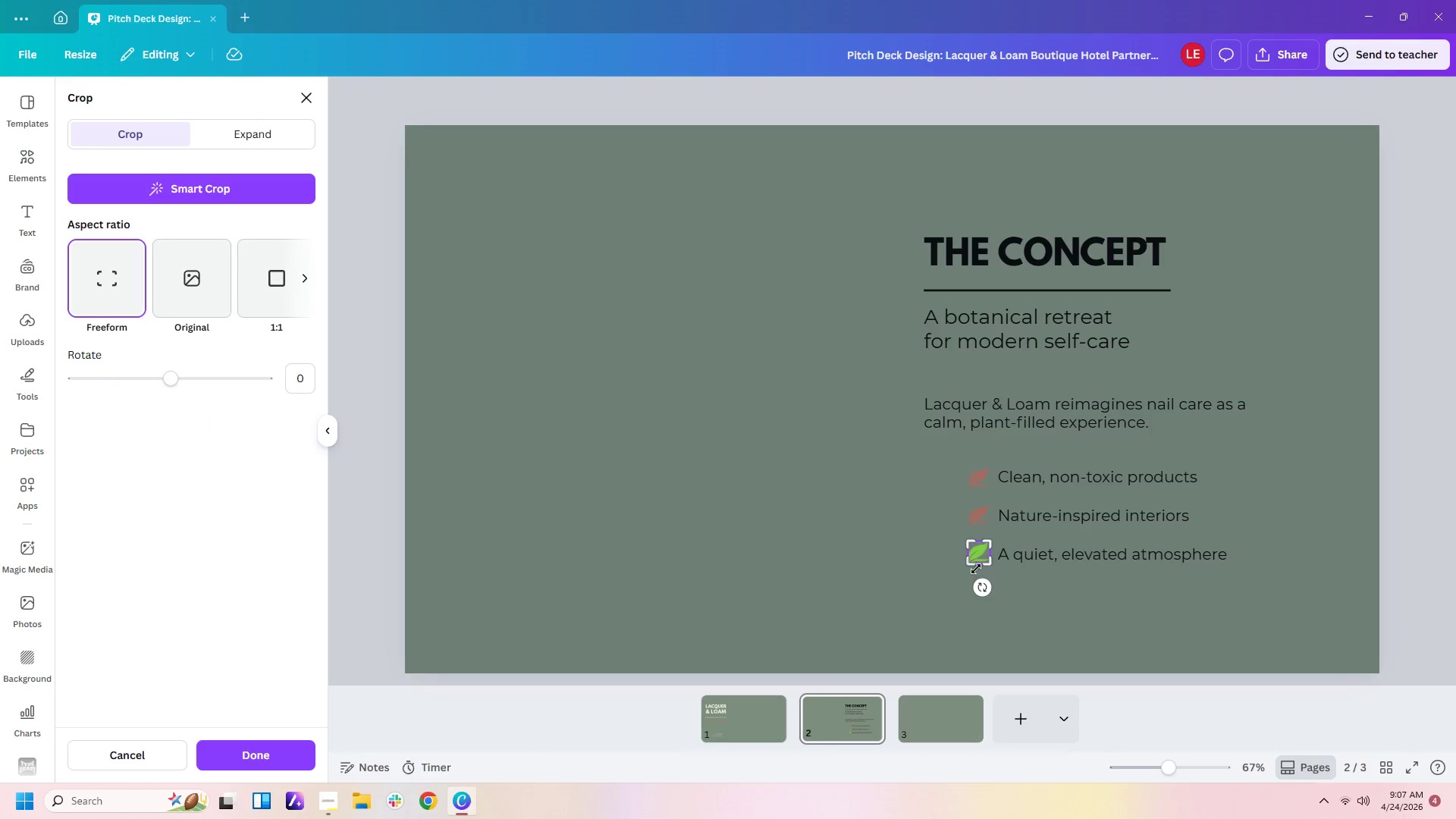 
double_click([796, 518])
 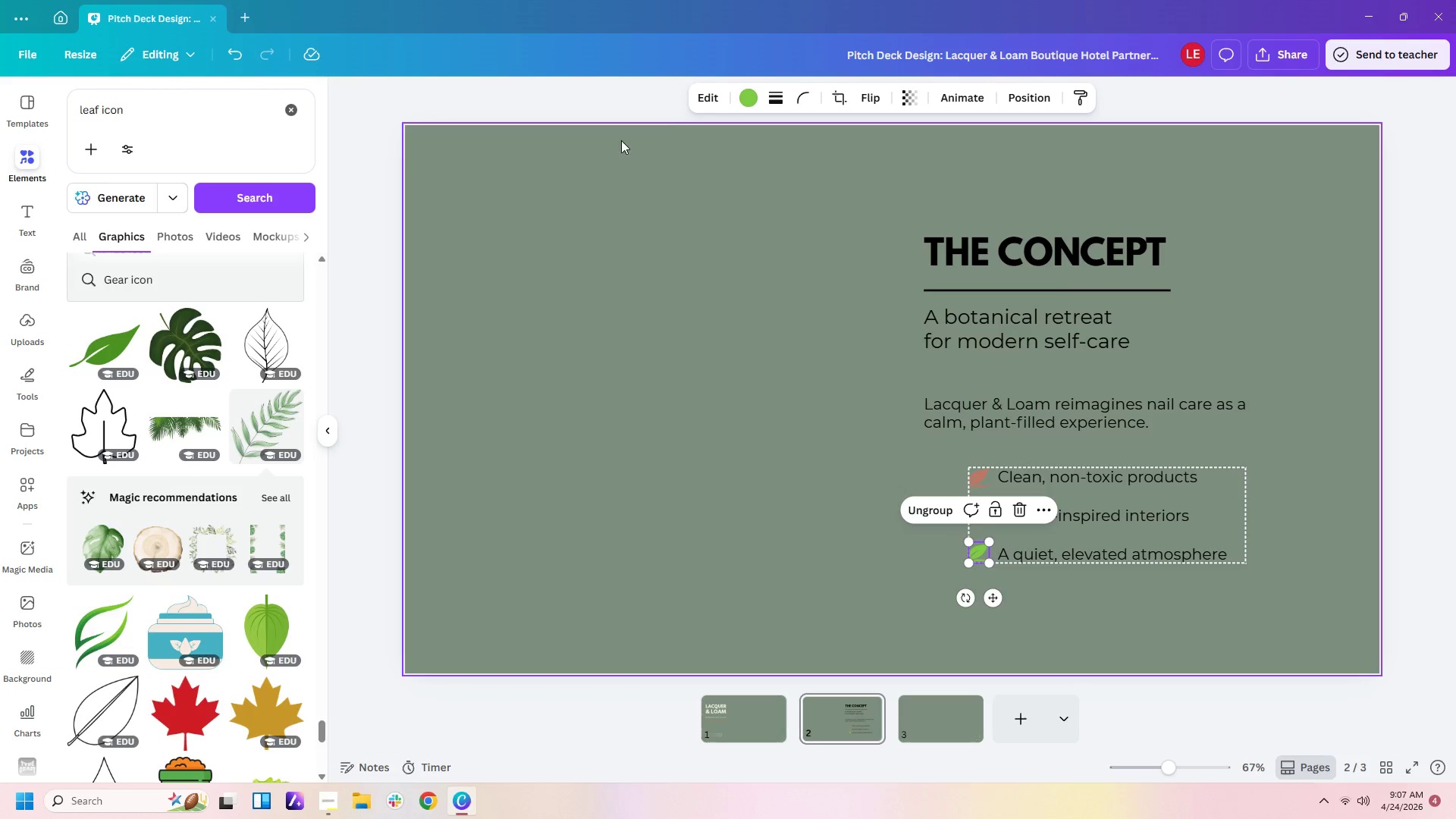 
left_click([742, 96])
 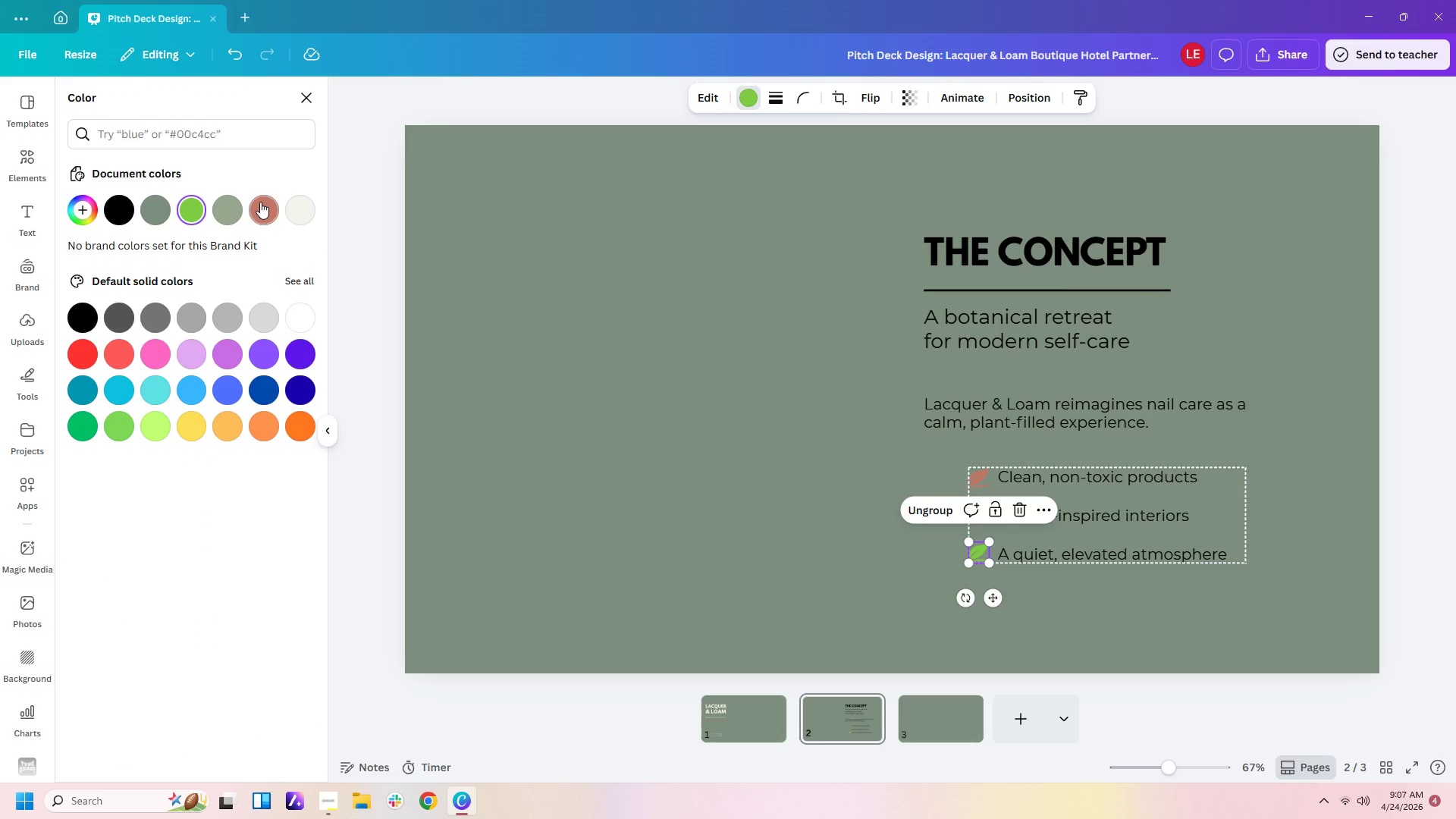 
left_click([260, 211])
 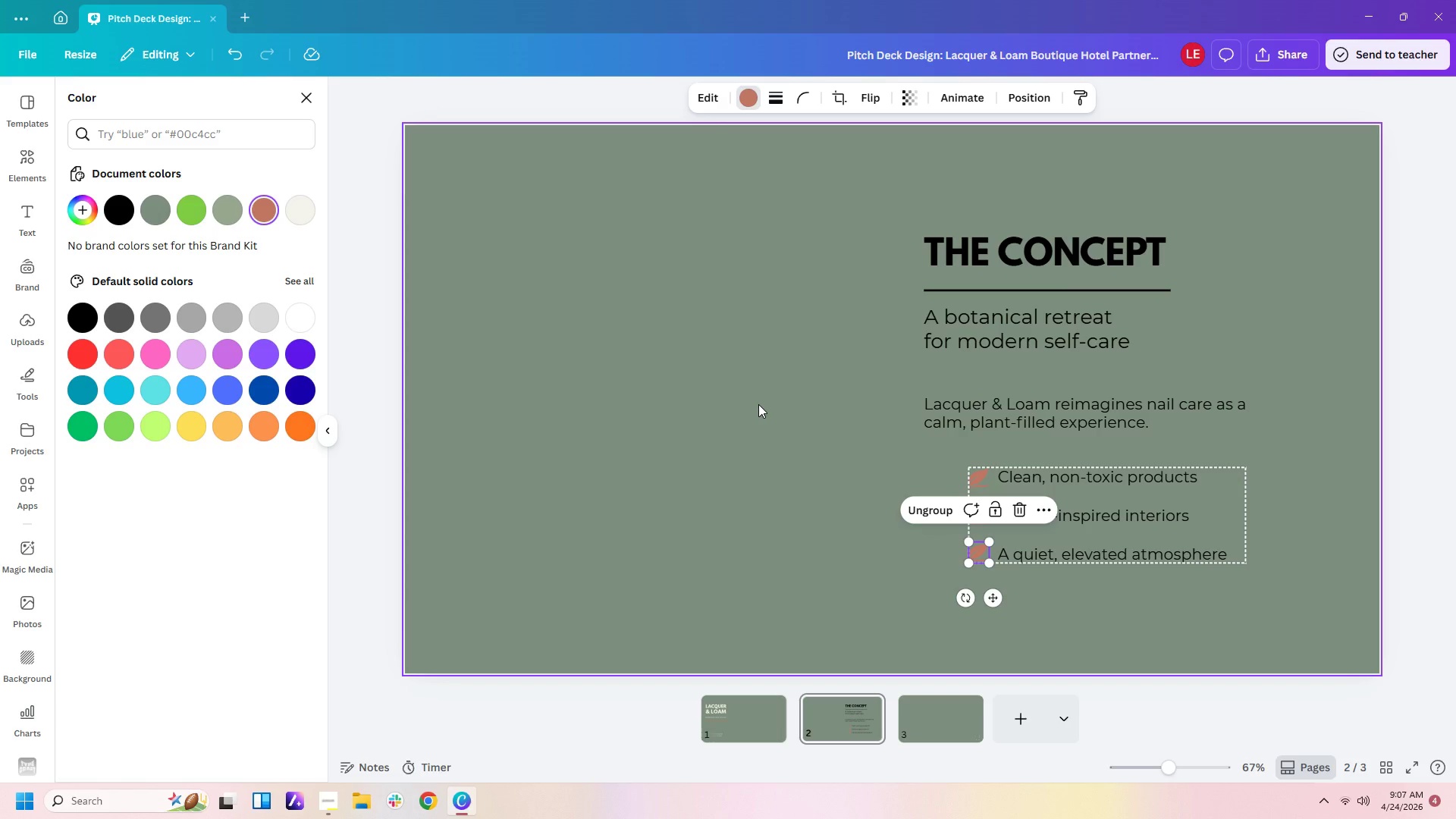 
left_click([758, 404])
 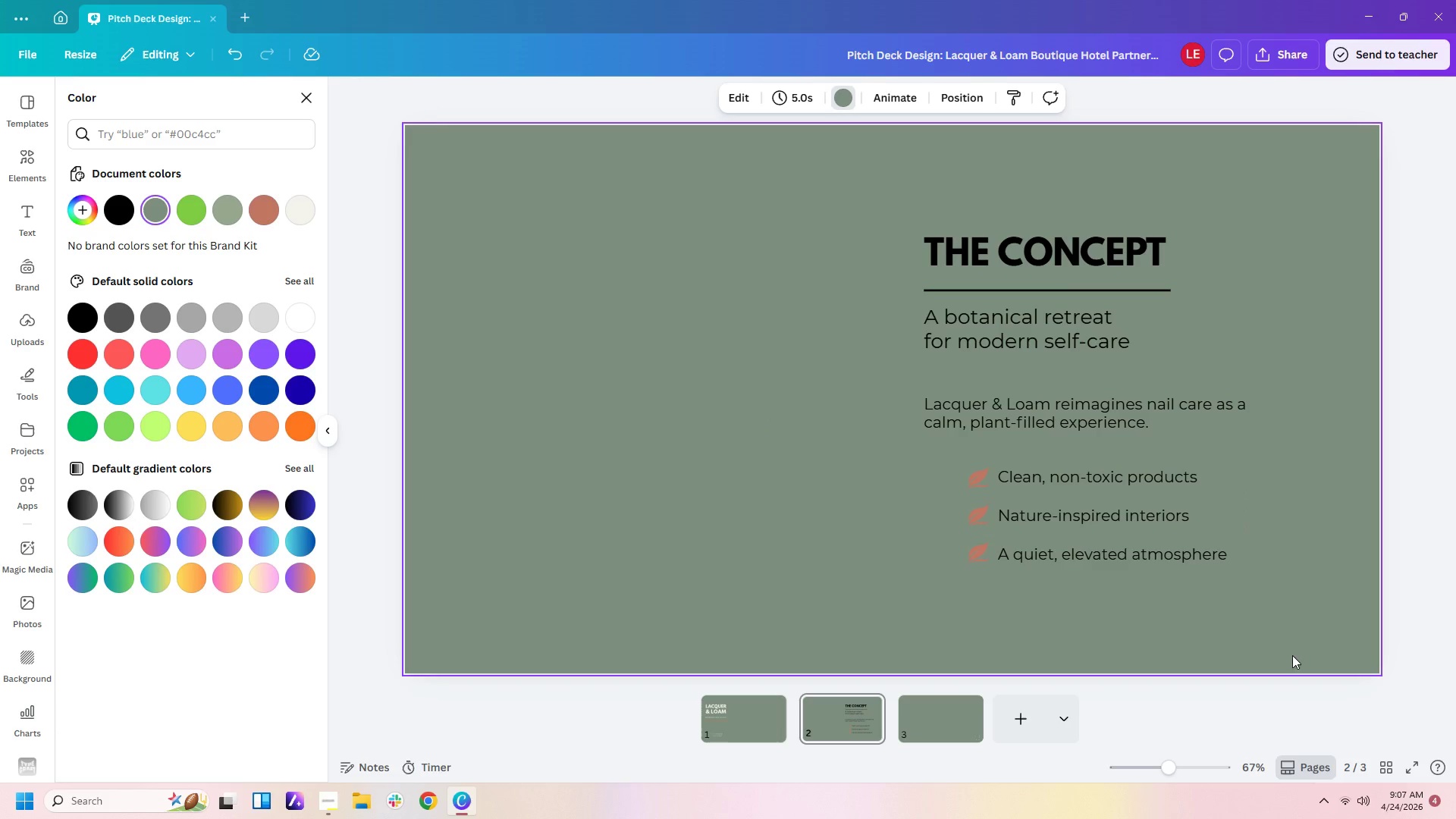 
left_click([1262, 623])
 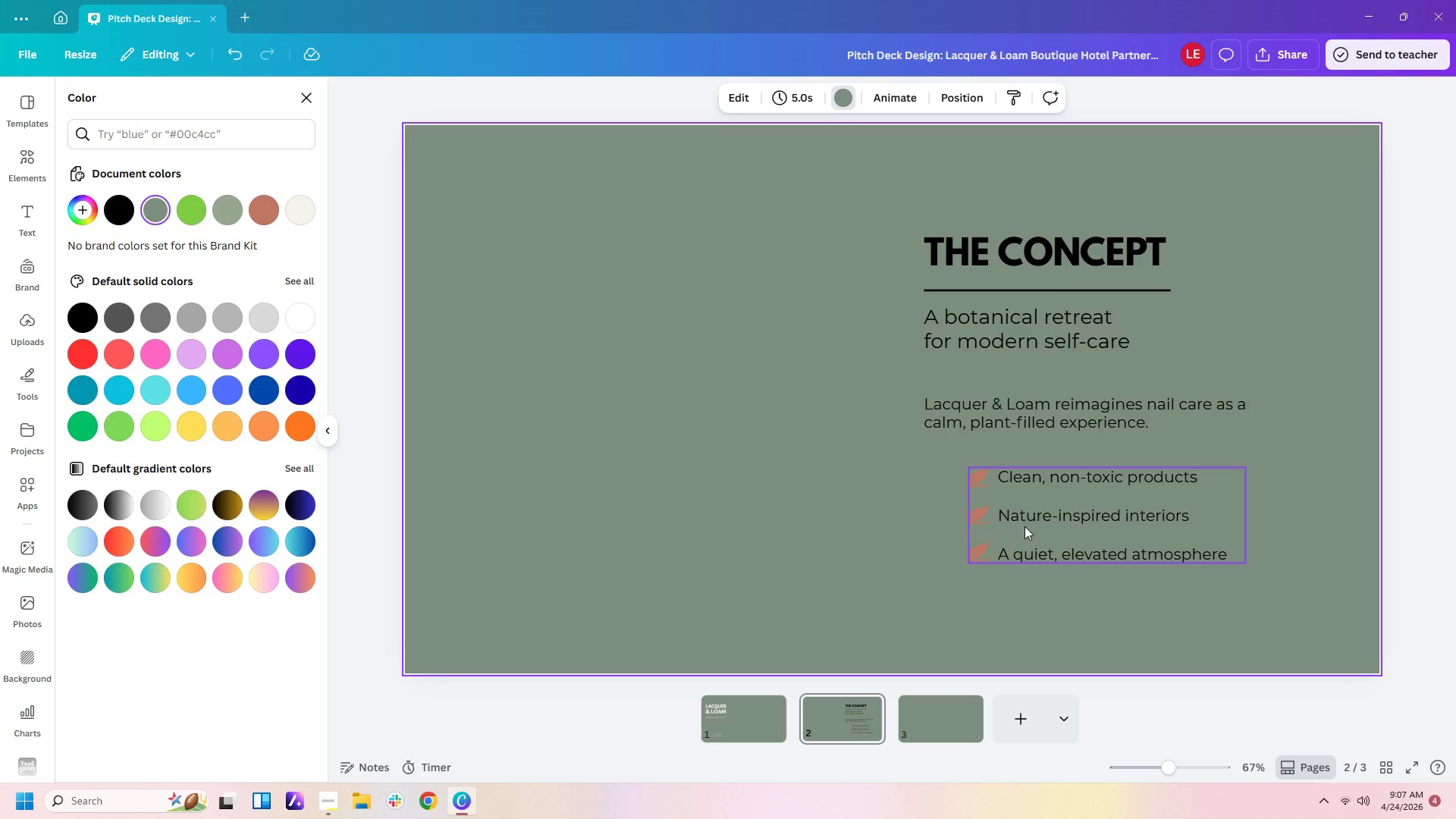 
wait(7.98)
 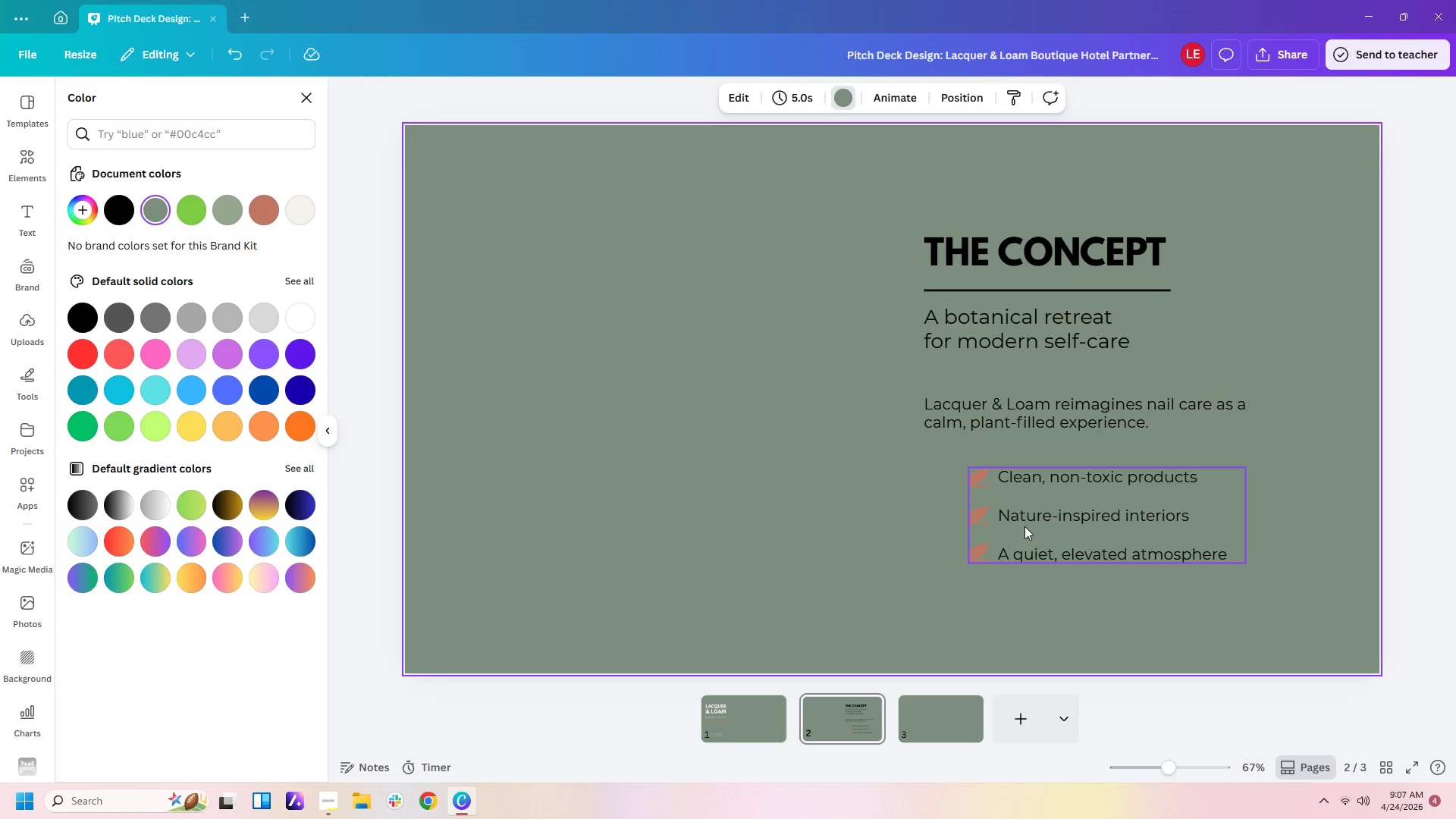 
left_click([730, 218])
 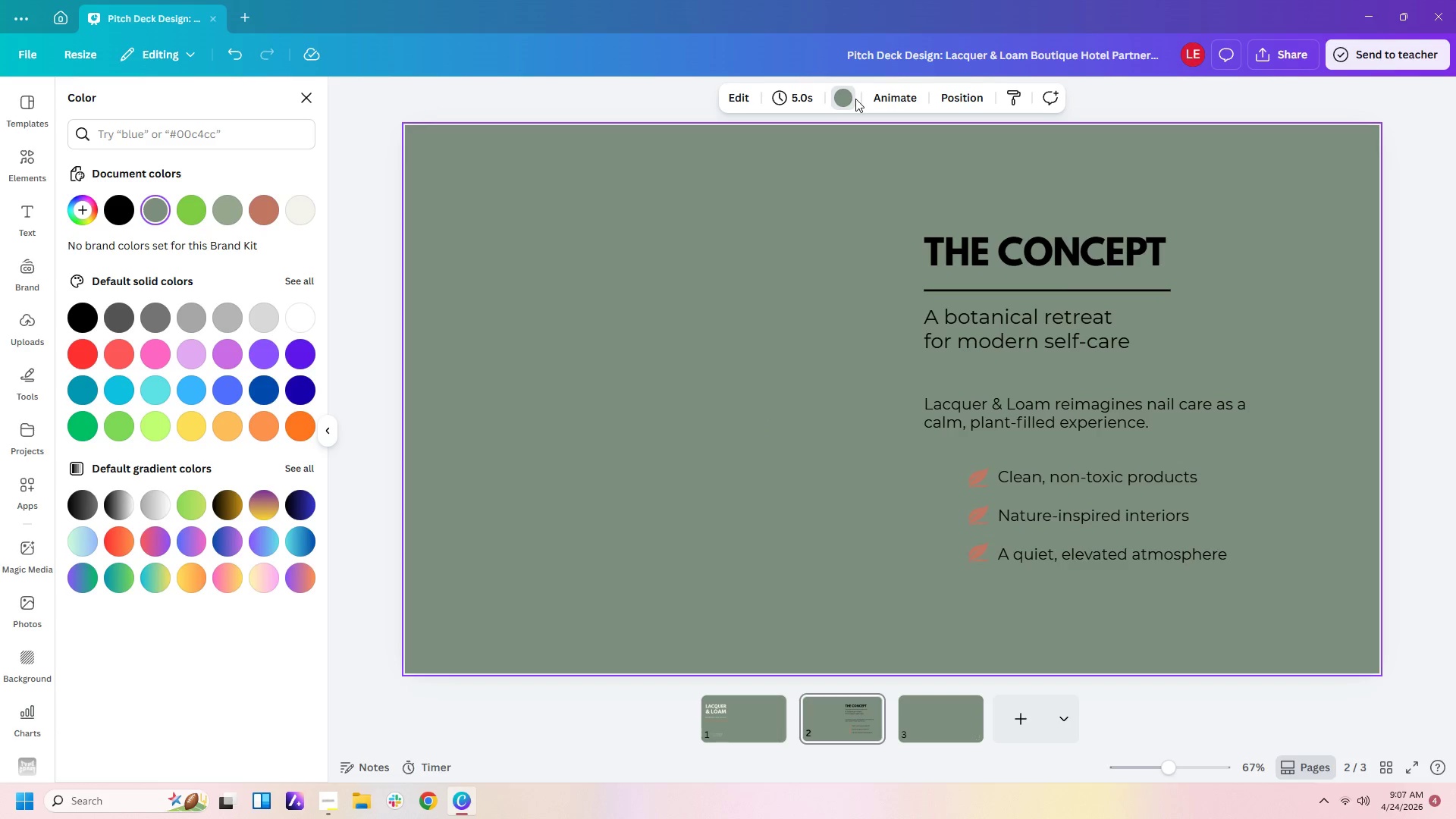 
double_click([837, 96])
 